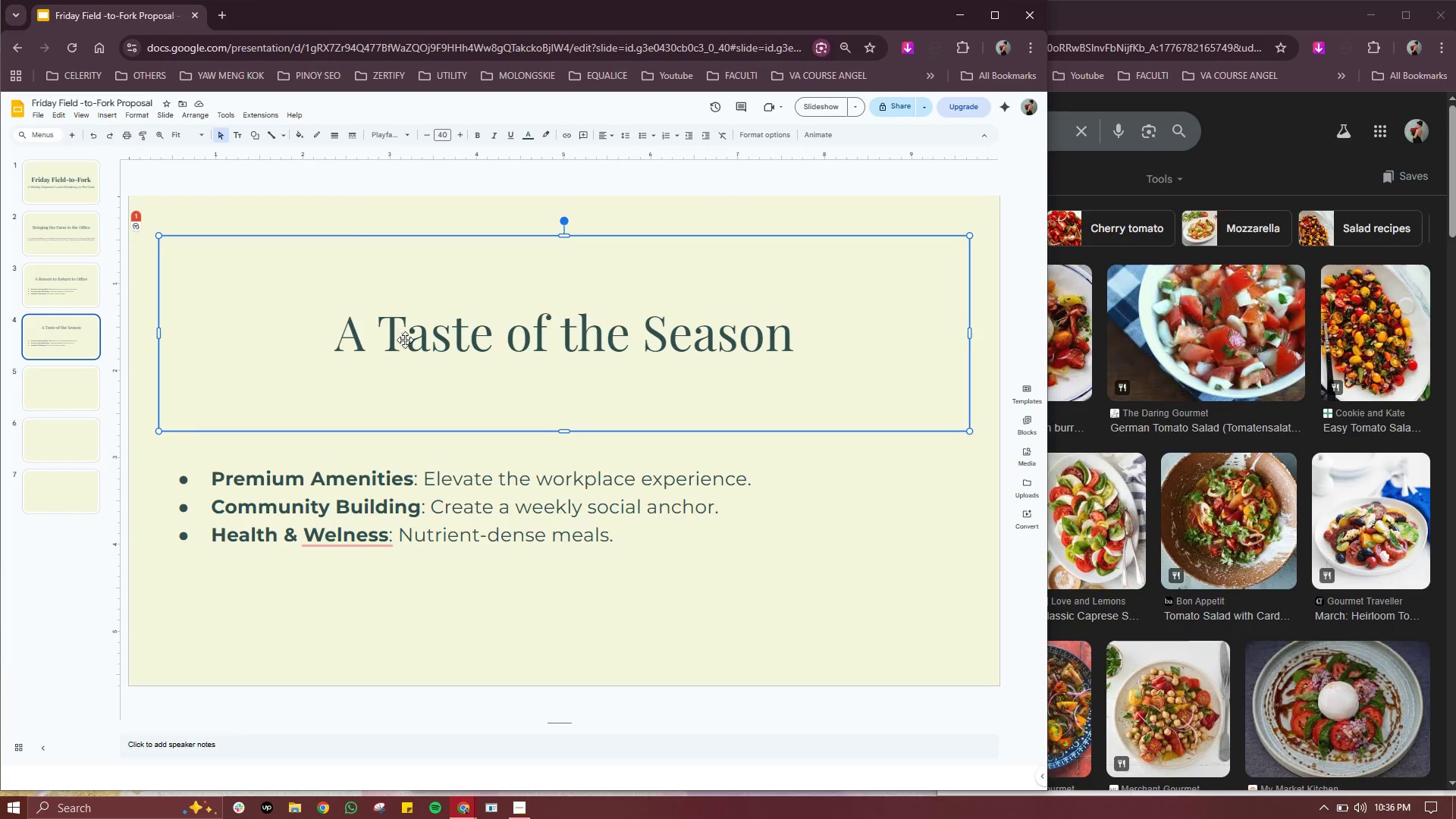 
left_click([405, 340])
 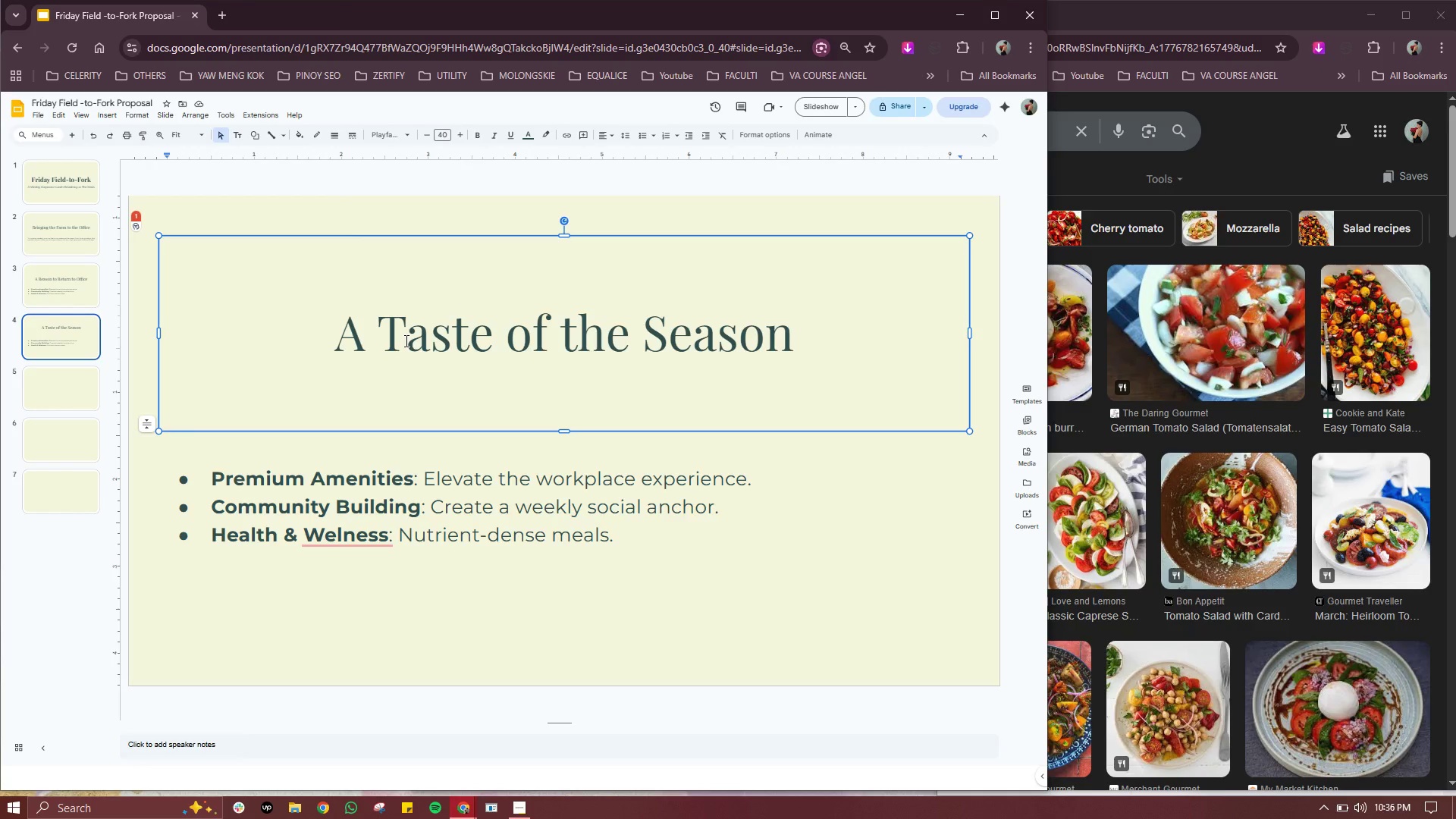 
double_click([405, 340])
 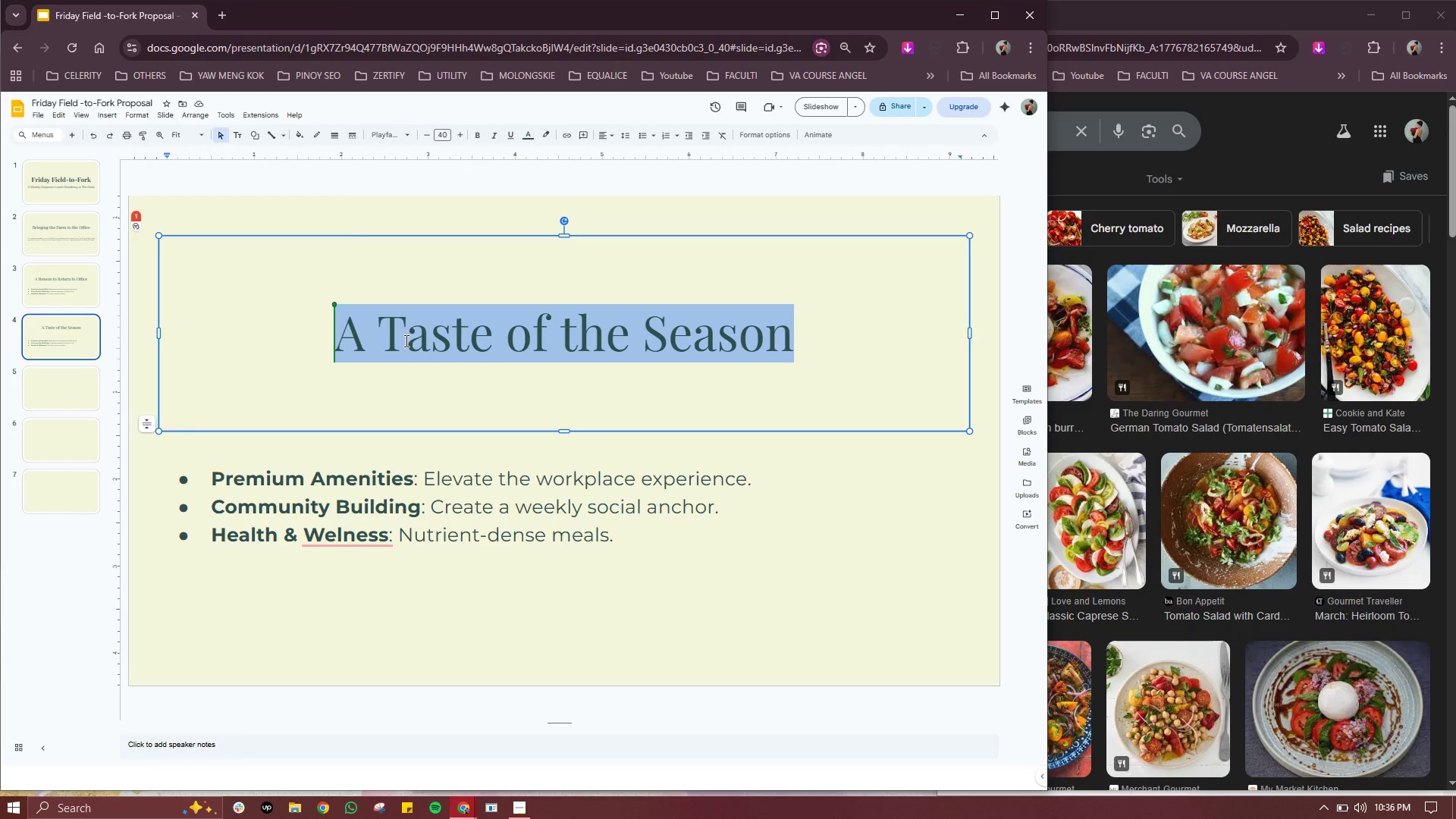 
triple_click([405, 340])
 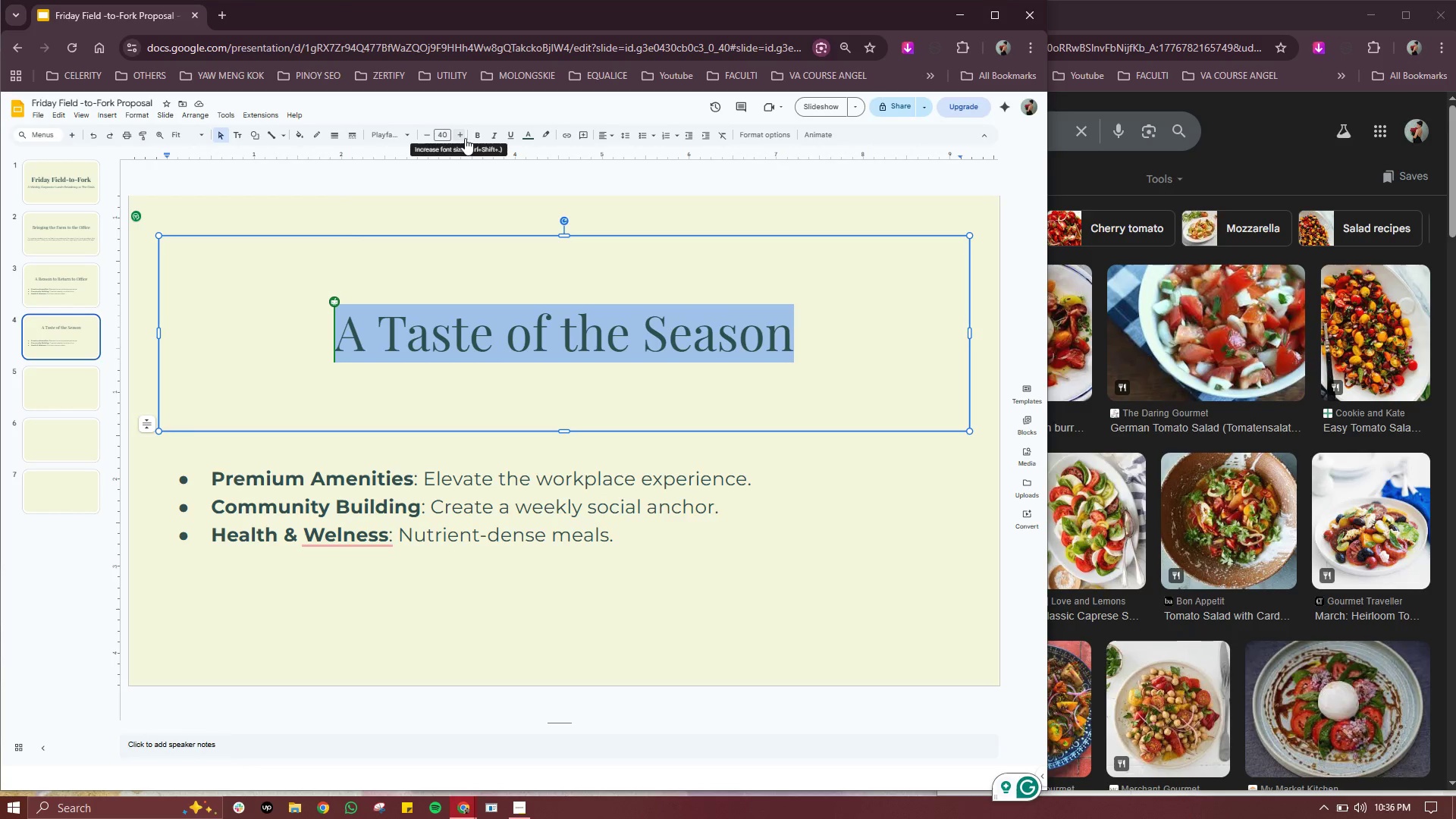 
double_click([465, 138])
 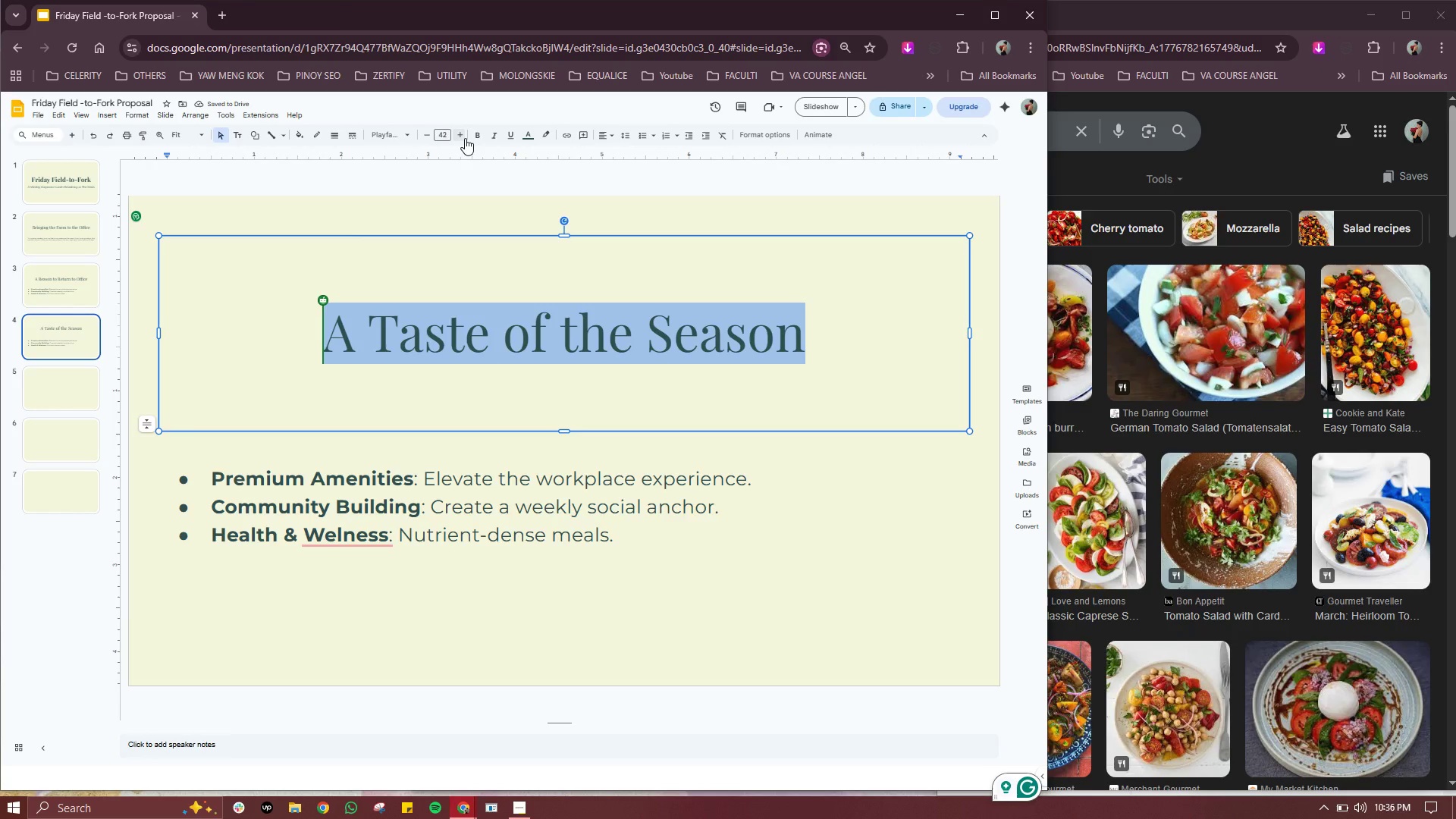 
left_click([609, 136])
 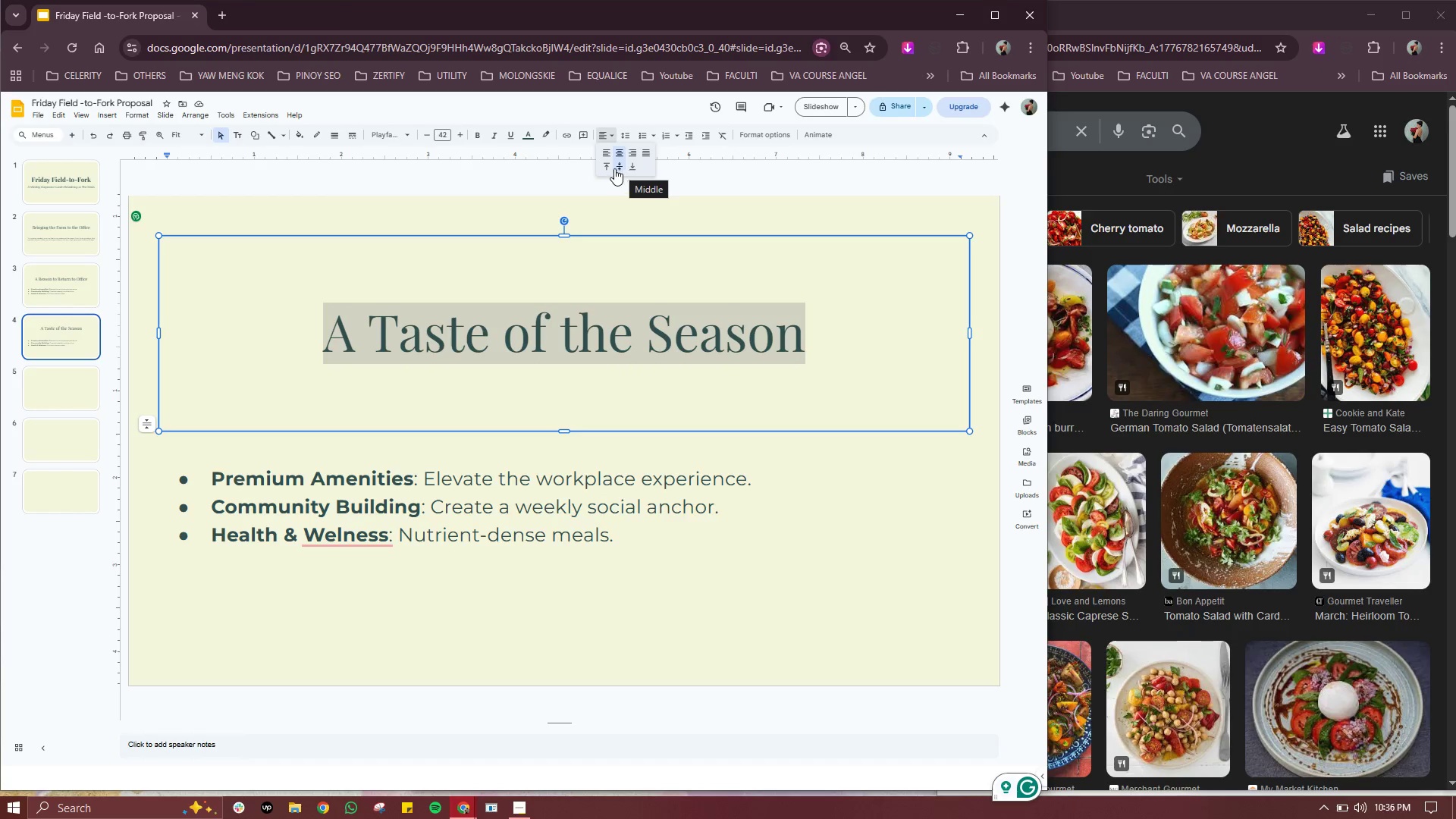 
wait(5.41)
 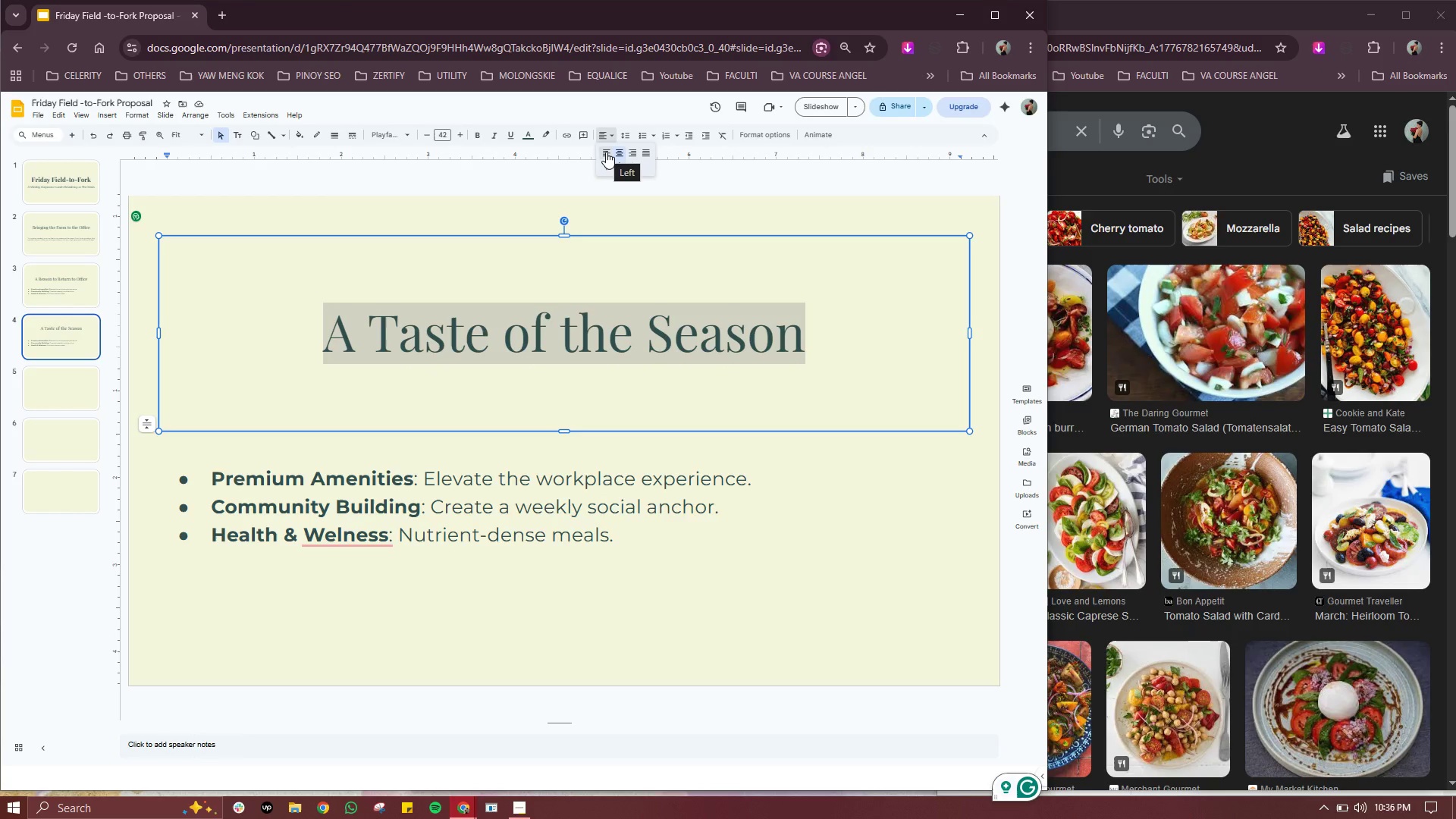 
left_click([605, 167])
 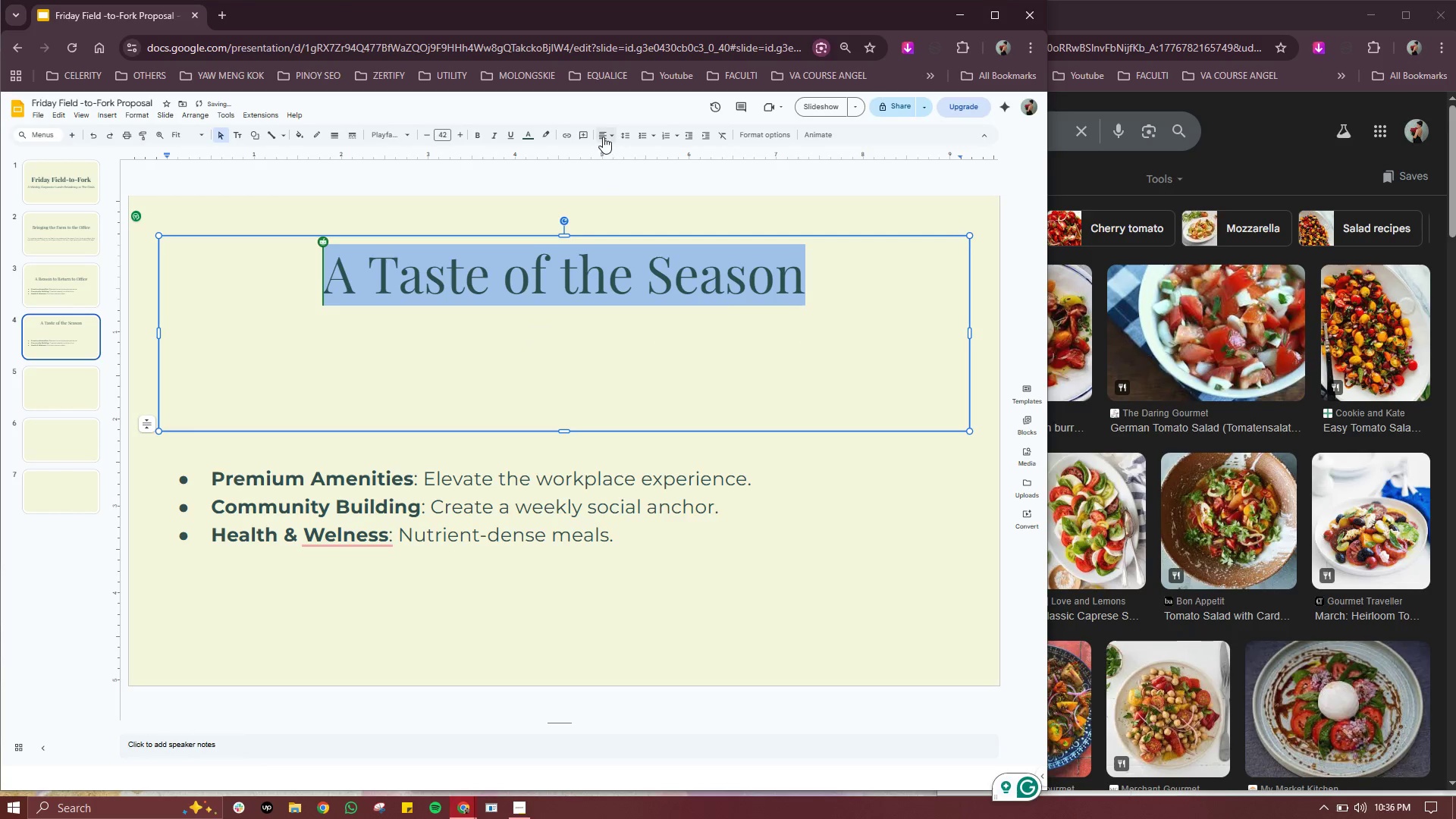 
left_click([603, 135])
 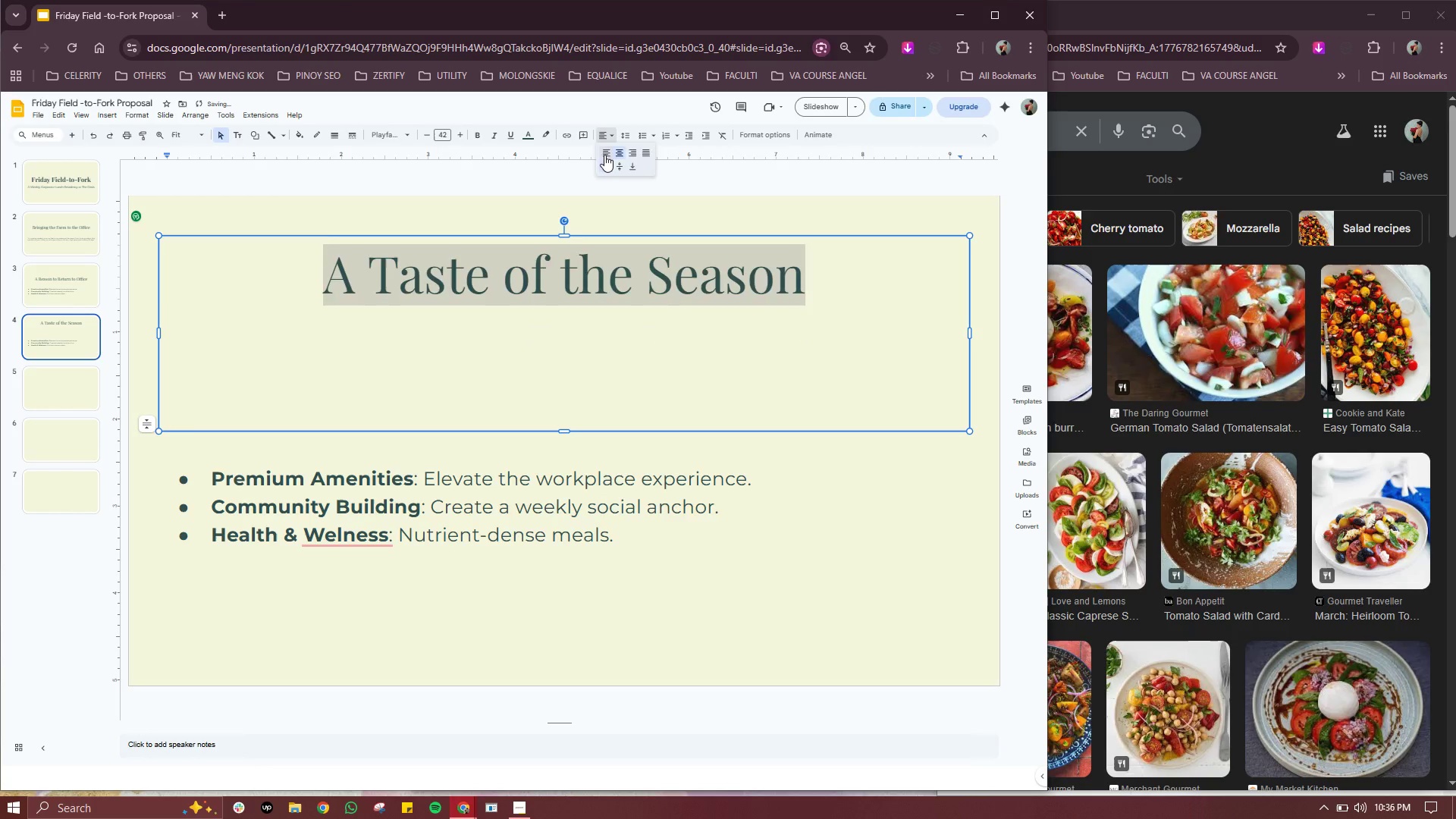 
left_click([604, 155])
 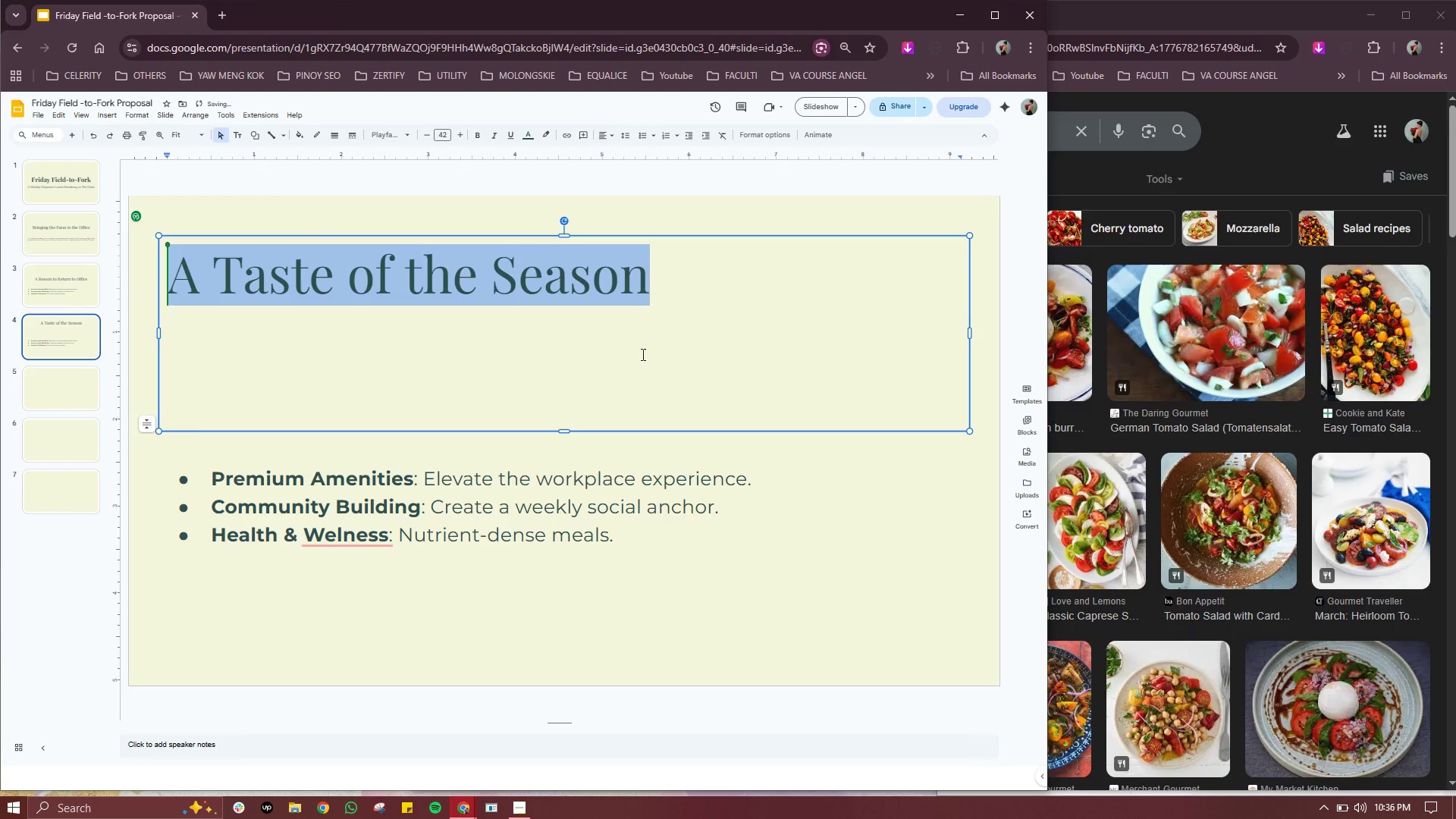 
left_click([641, 376])
 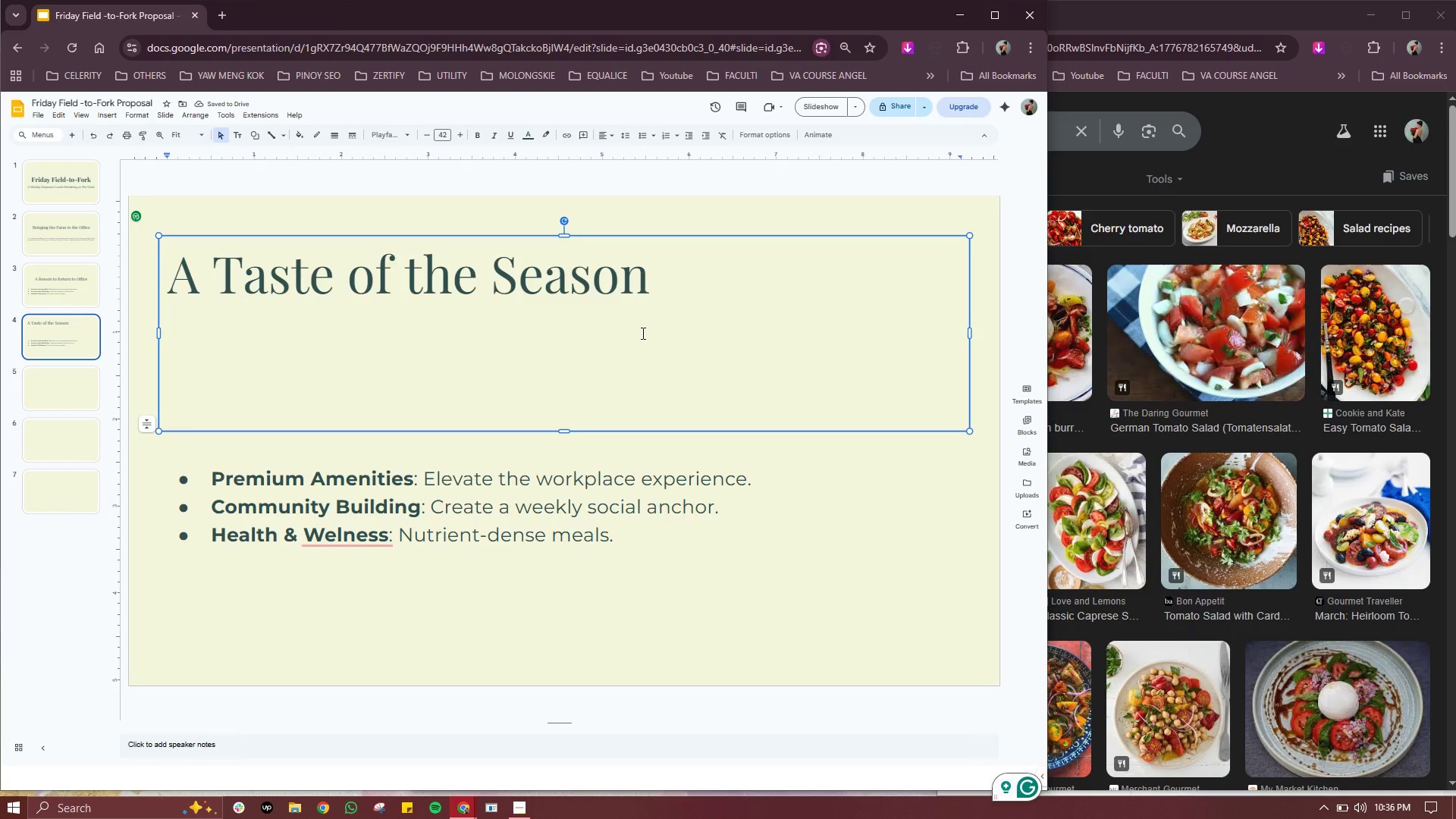 
wait(5.28)
 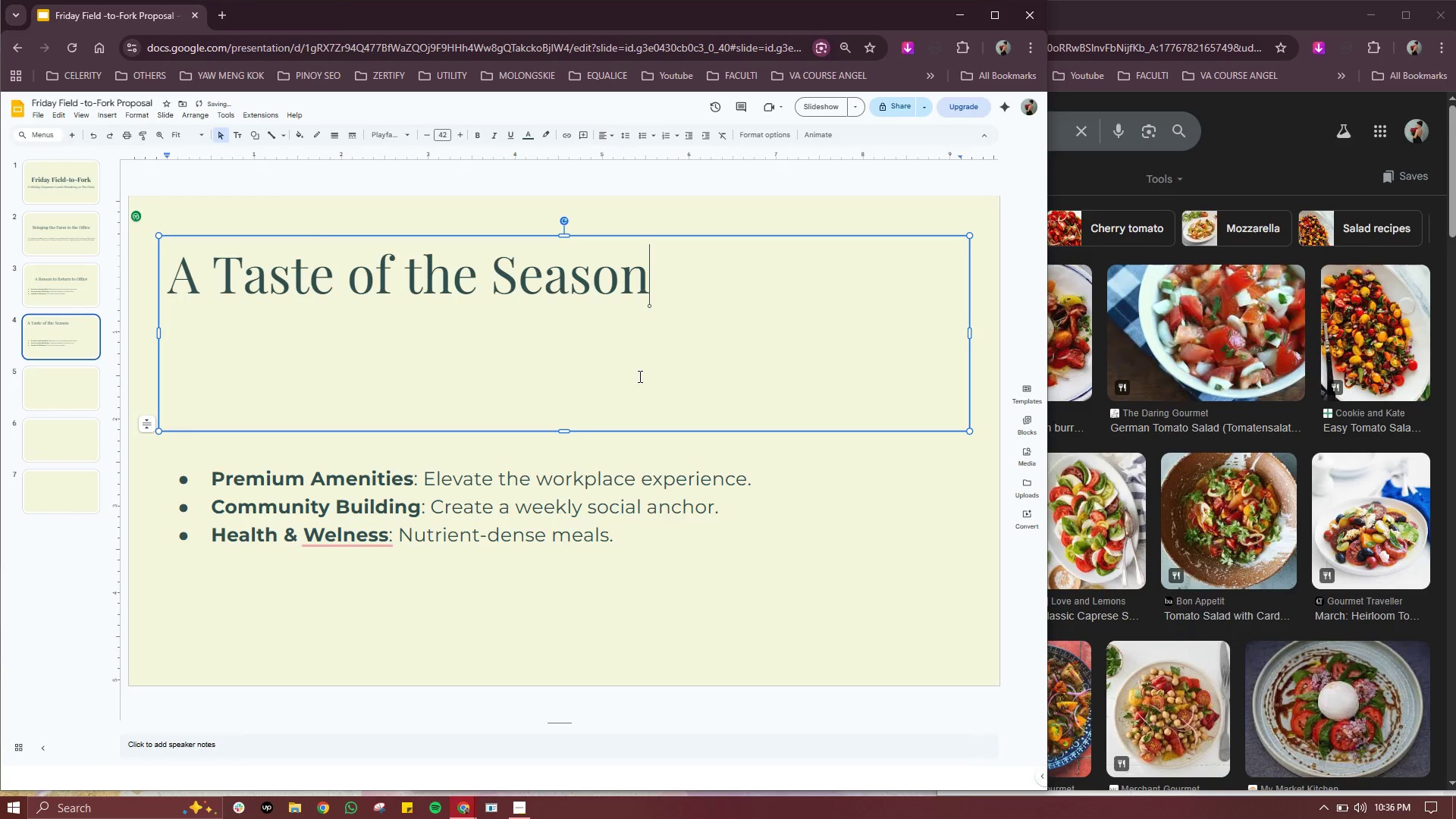 
key(Enter)
 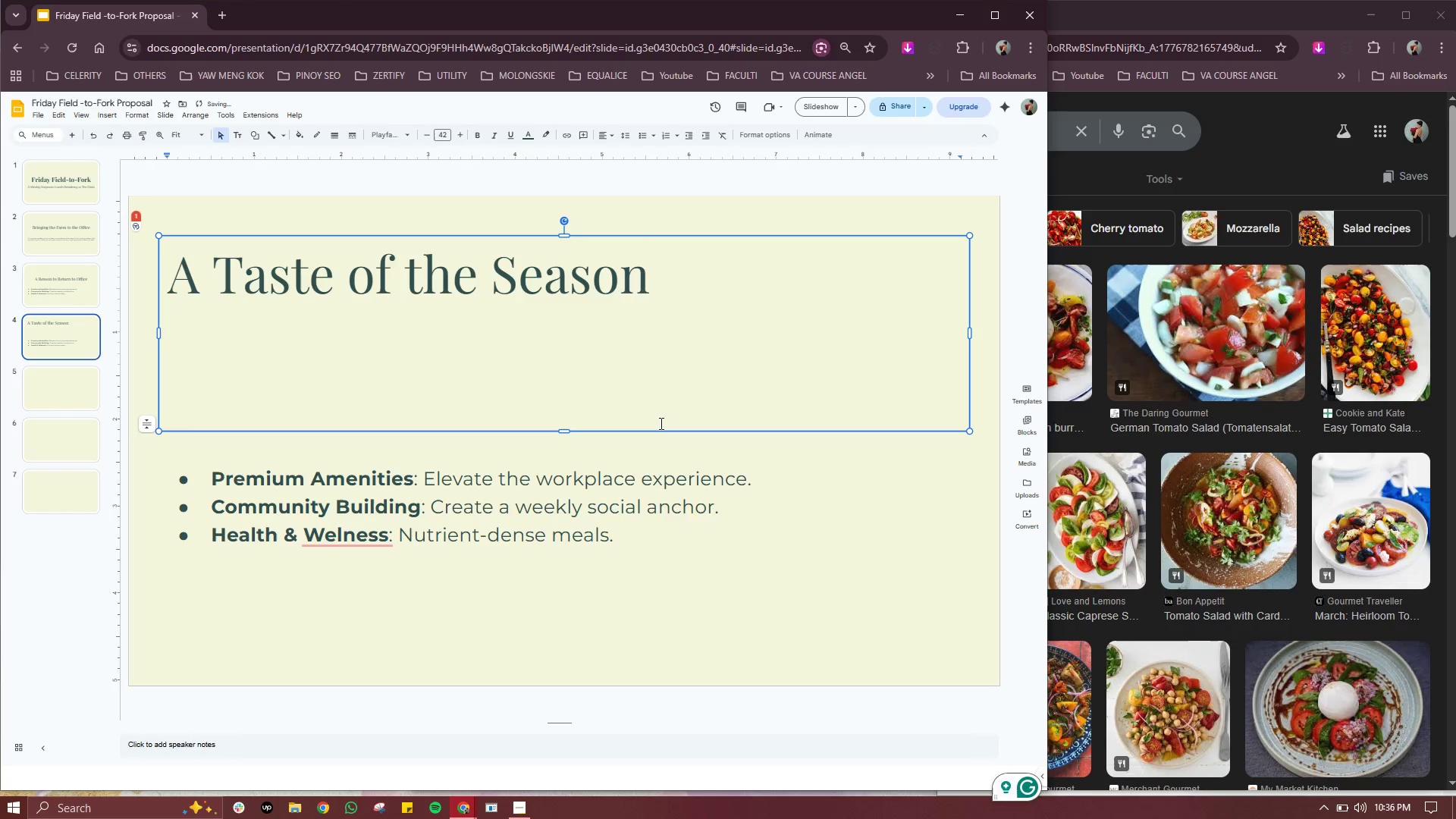 
key(Enter)
 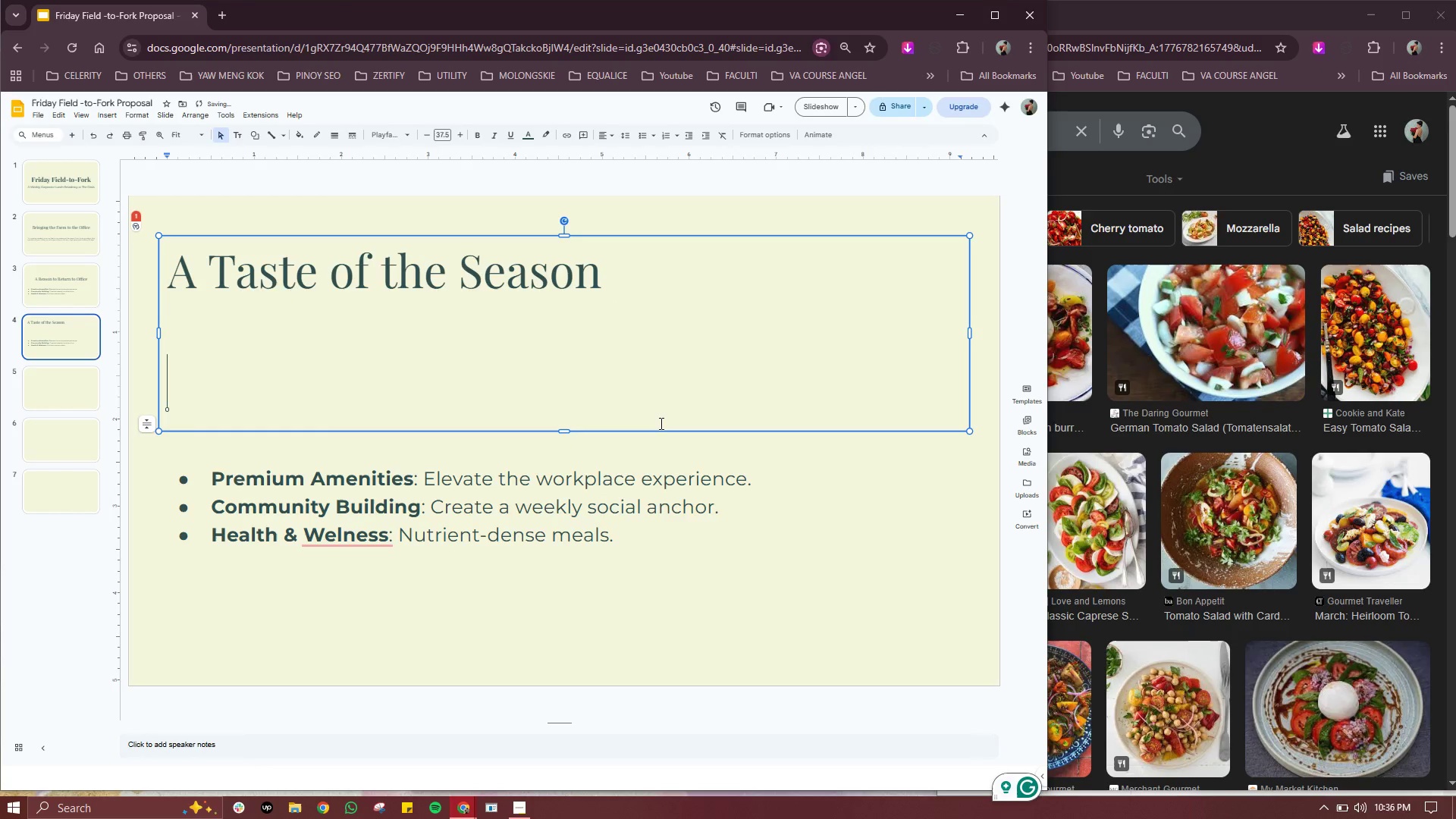 
key(Backspace)
 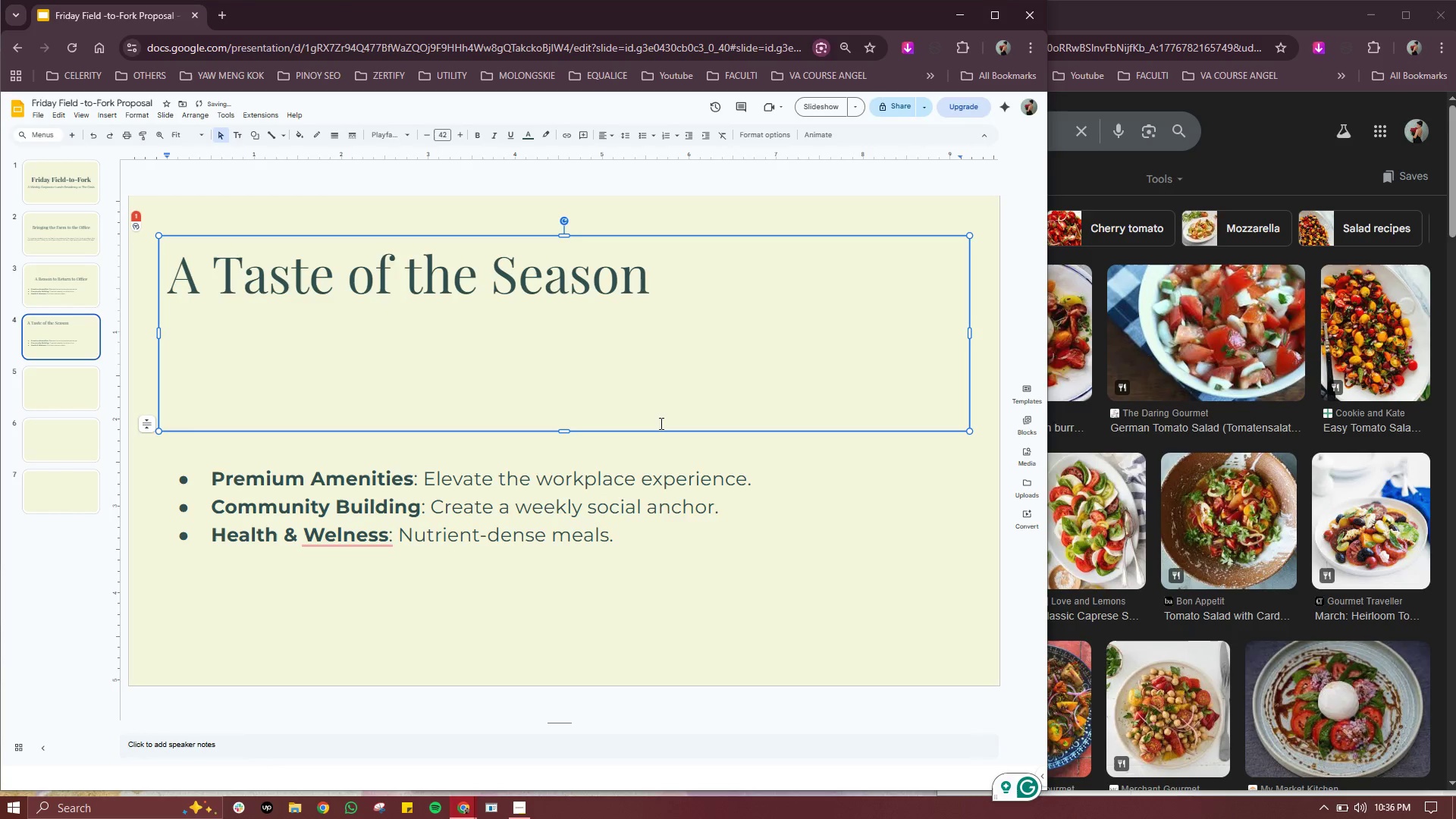 
key(Backspace)
 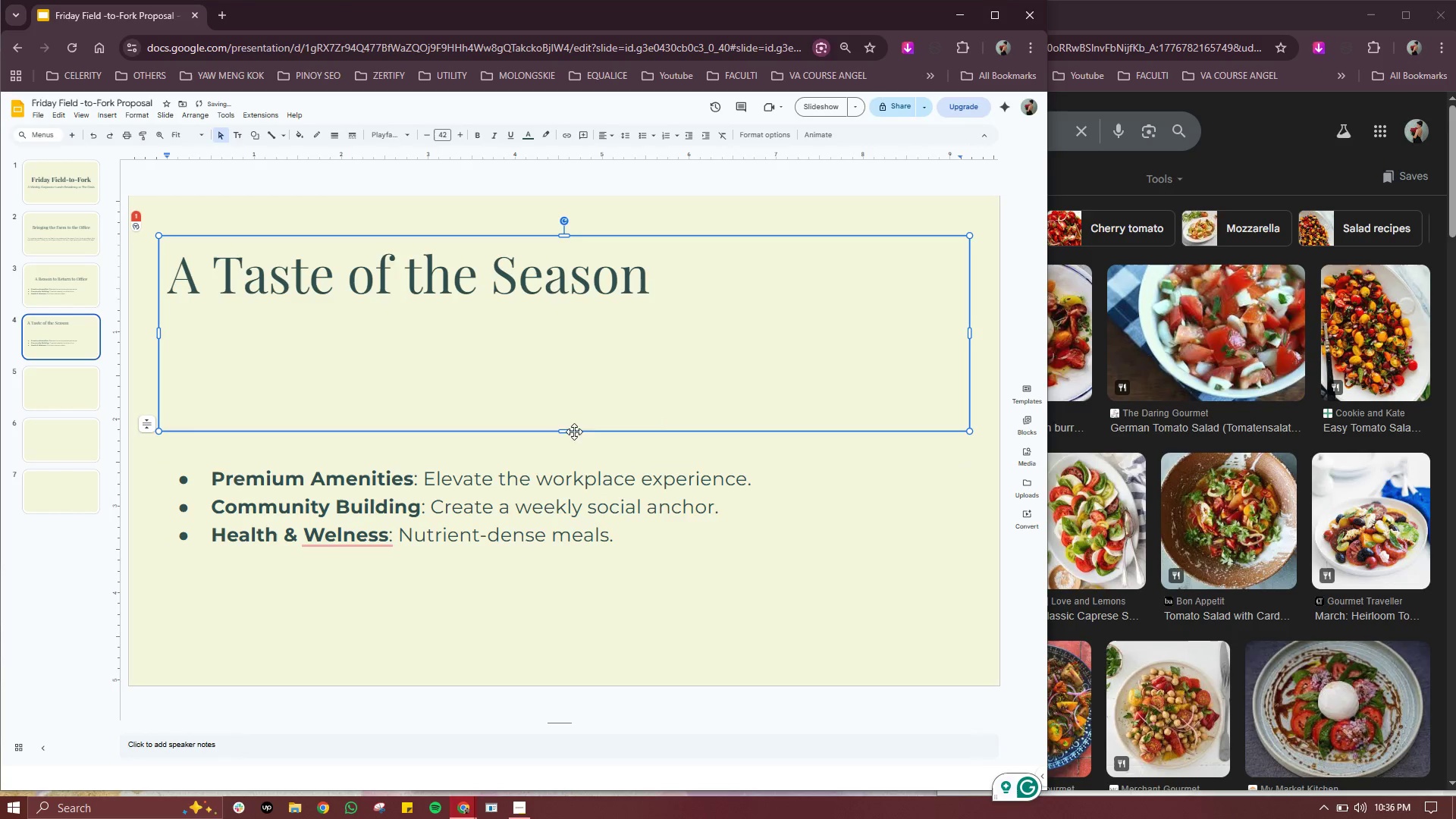 
left_click([564, 428])
 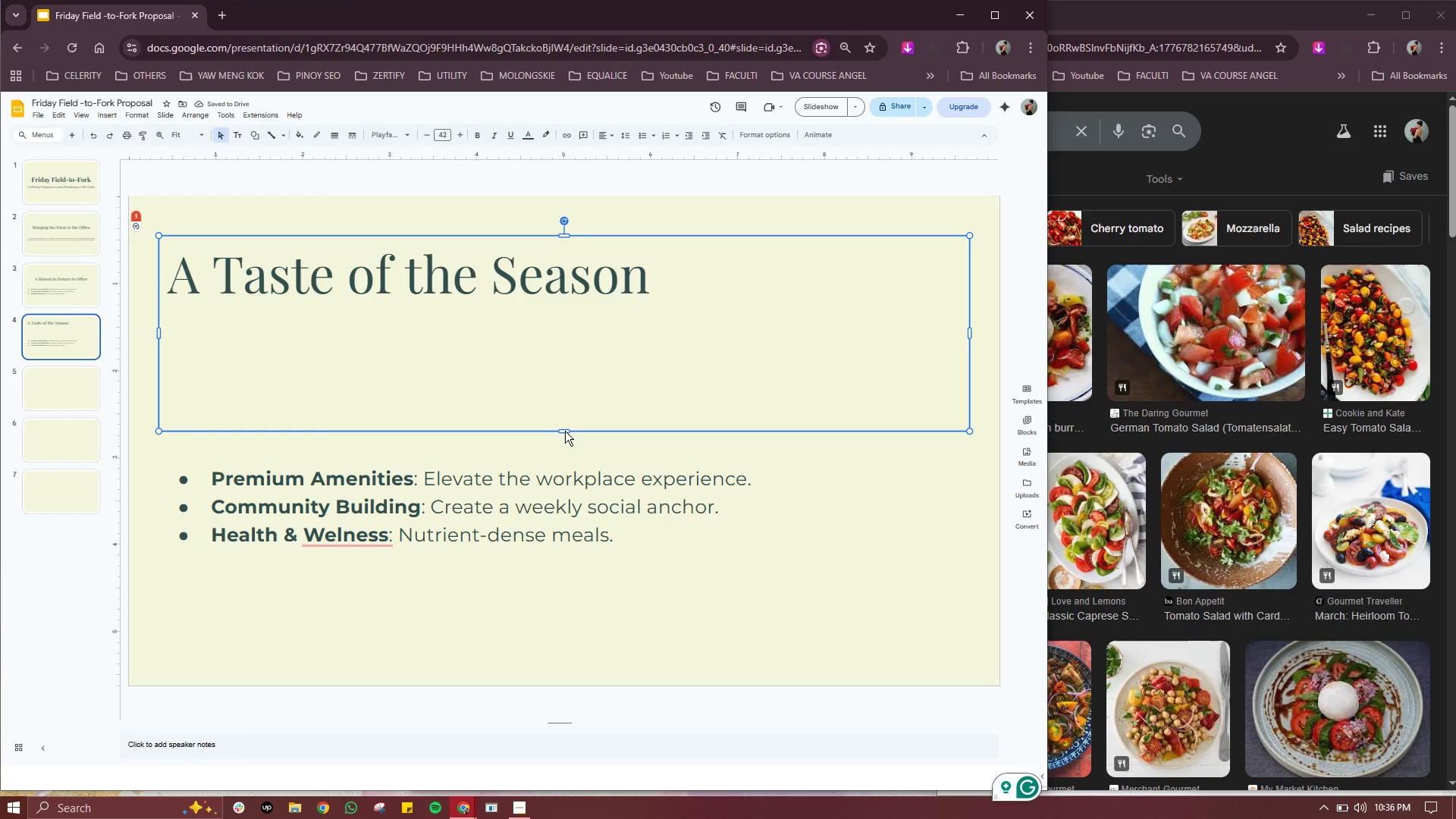 
left_click_drag(start_coordinate=[565, 431], to_coordinate=[582, 318])
 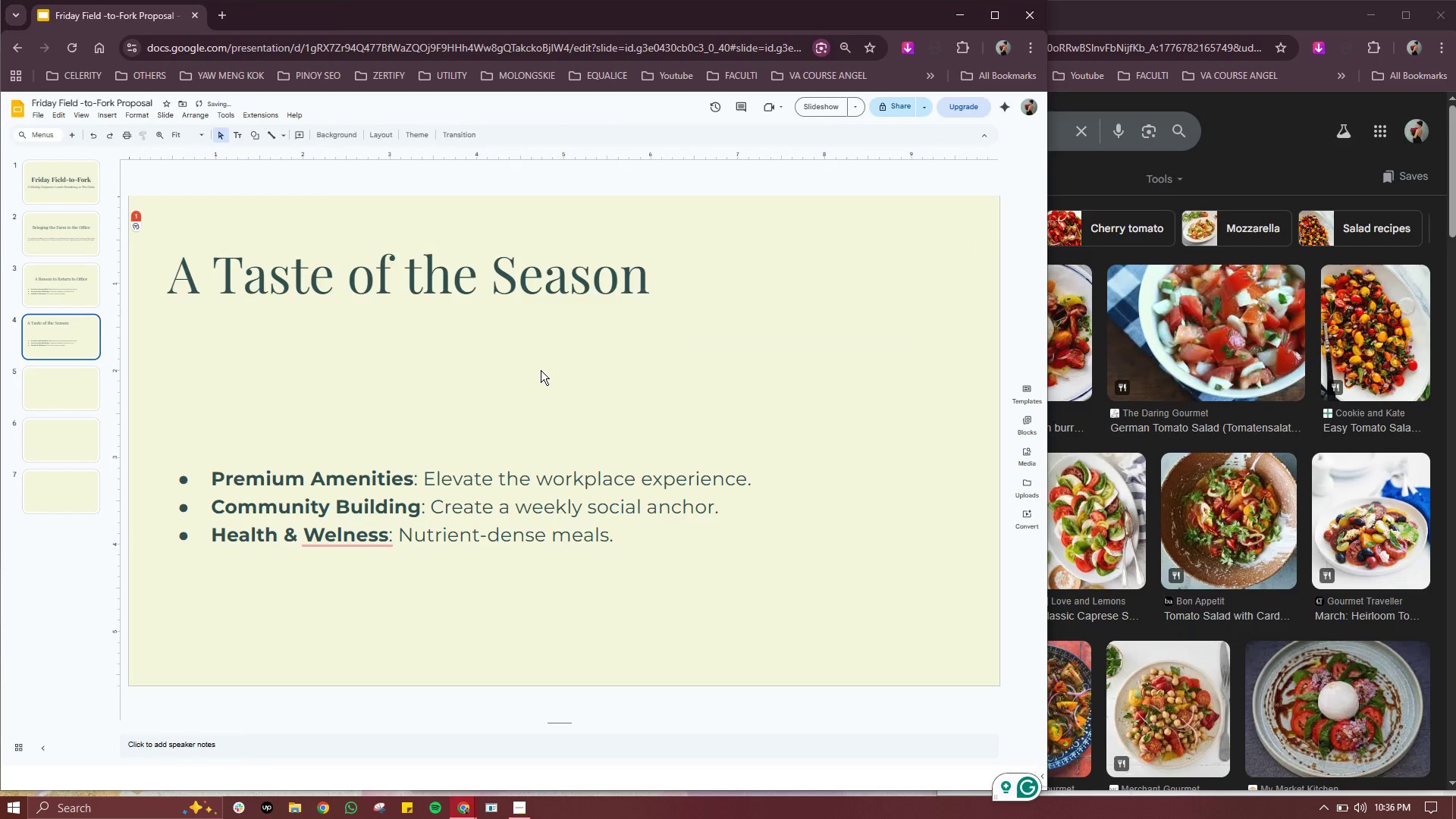 
left_click([541, 370])
 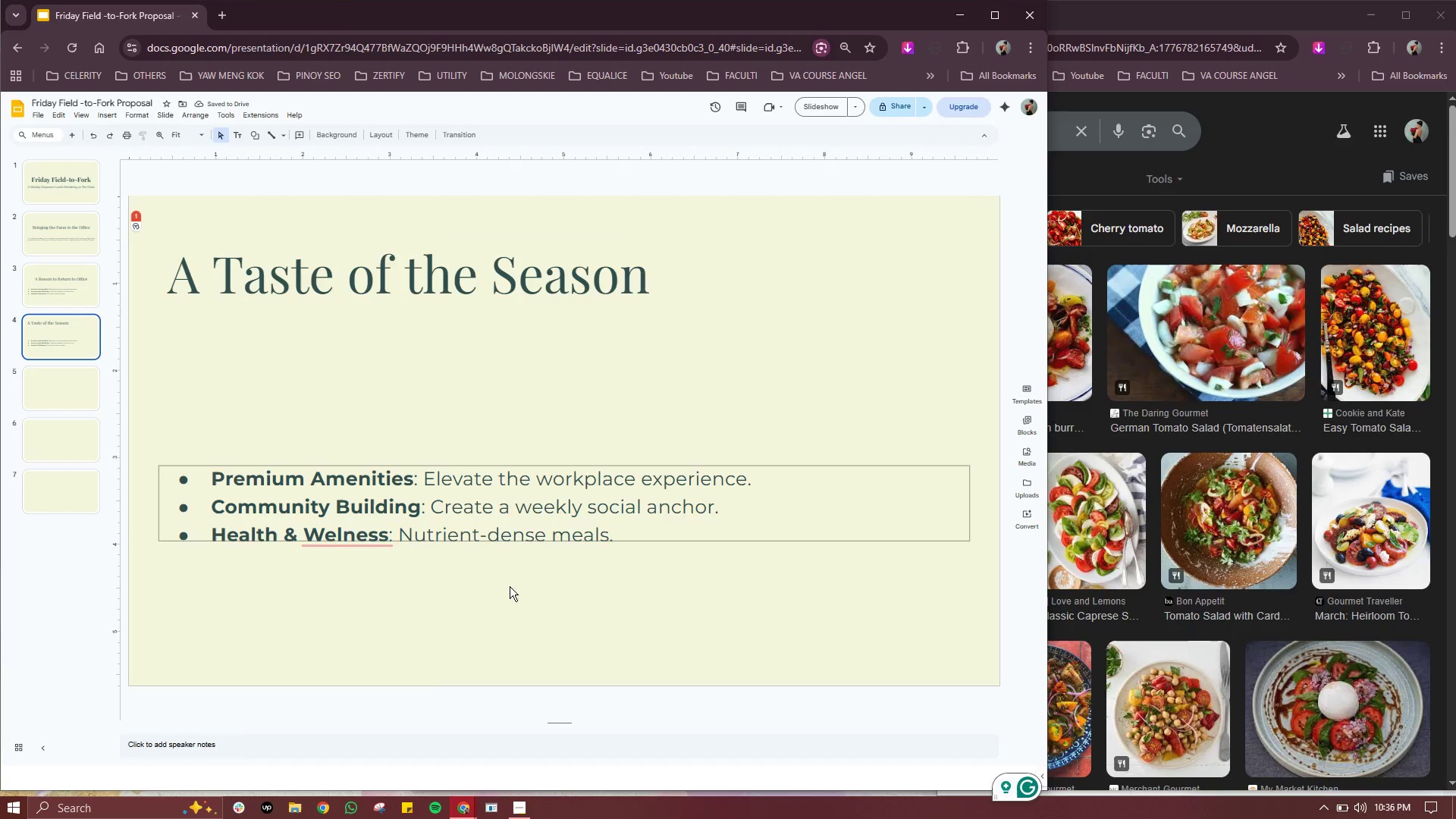 
left_click([458, 527])
 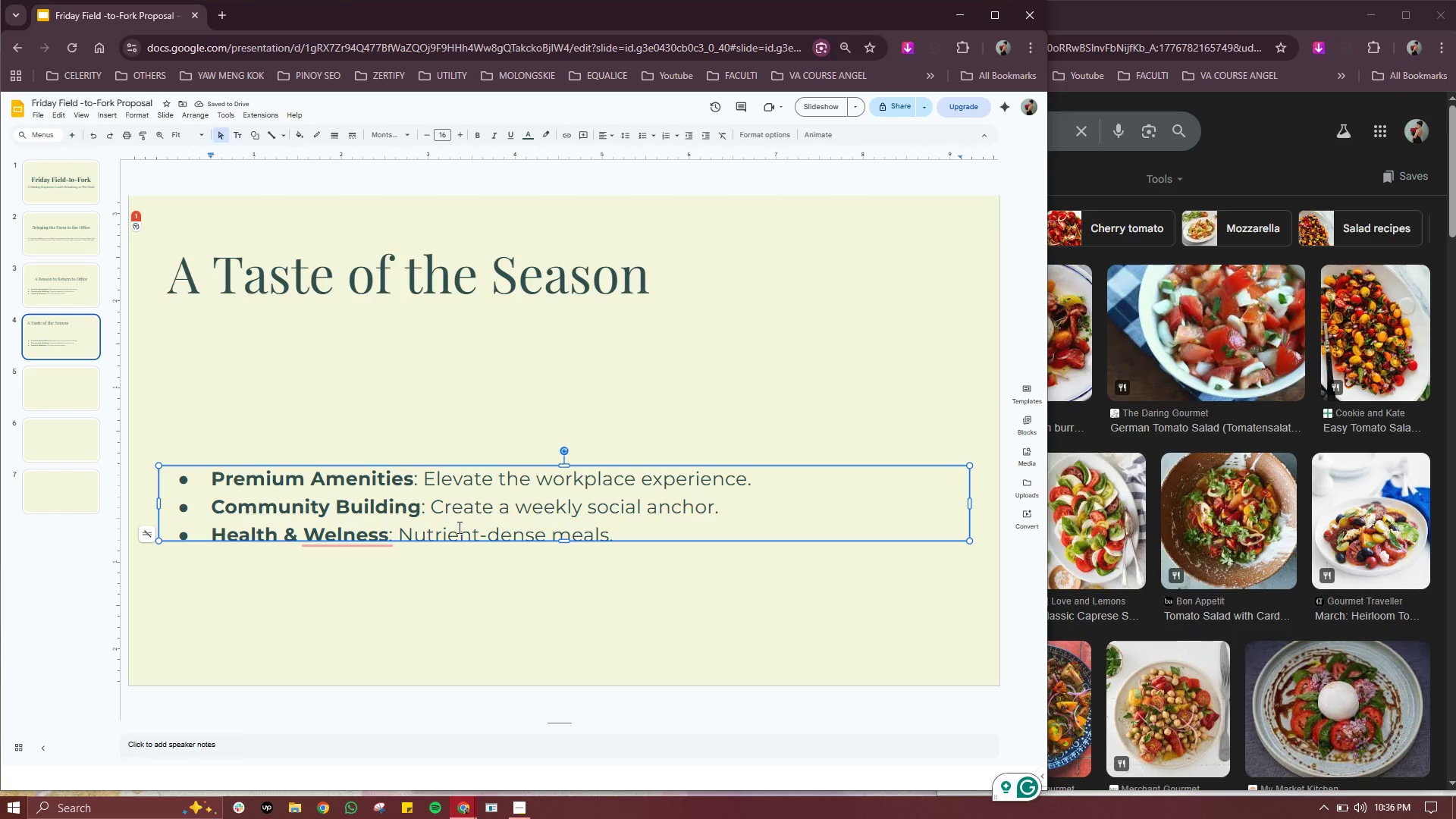 
key(Control+C)
 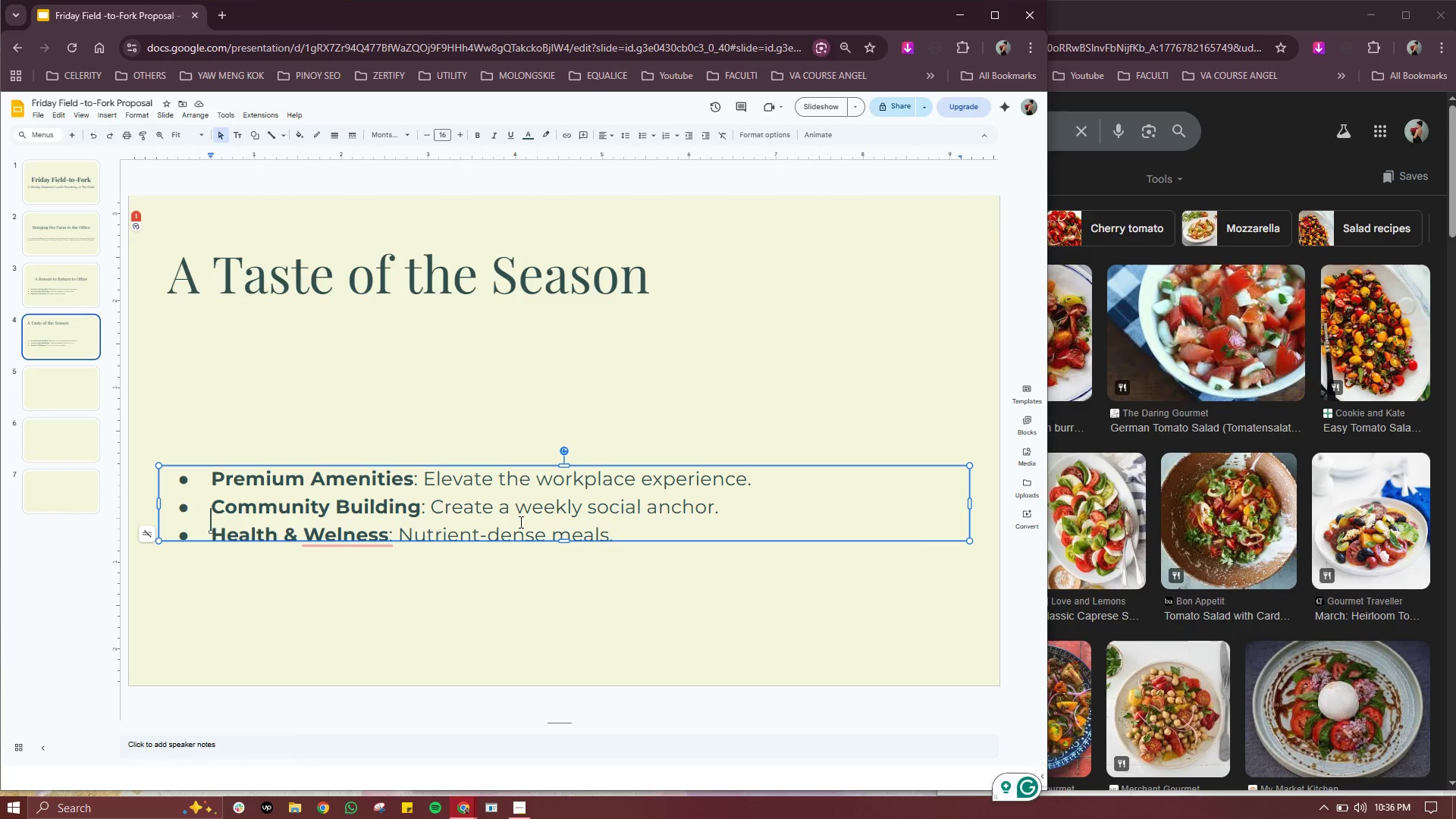 
key(Control+A)
 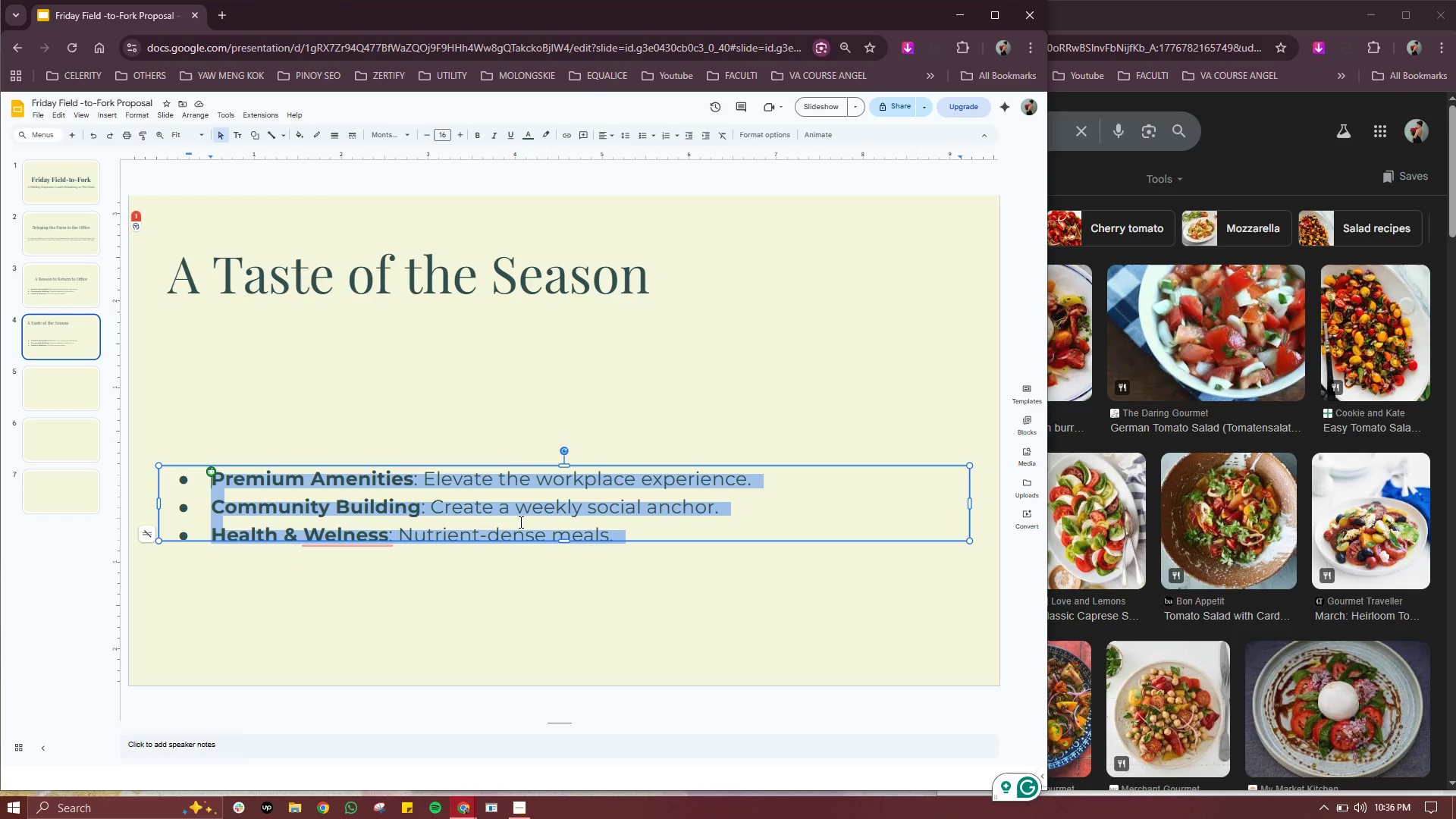 
key(Backspace)
 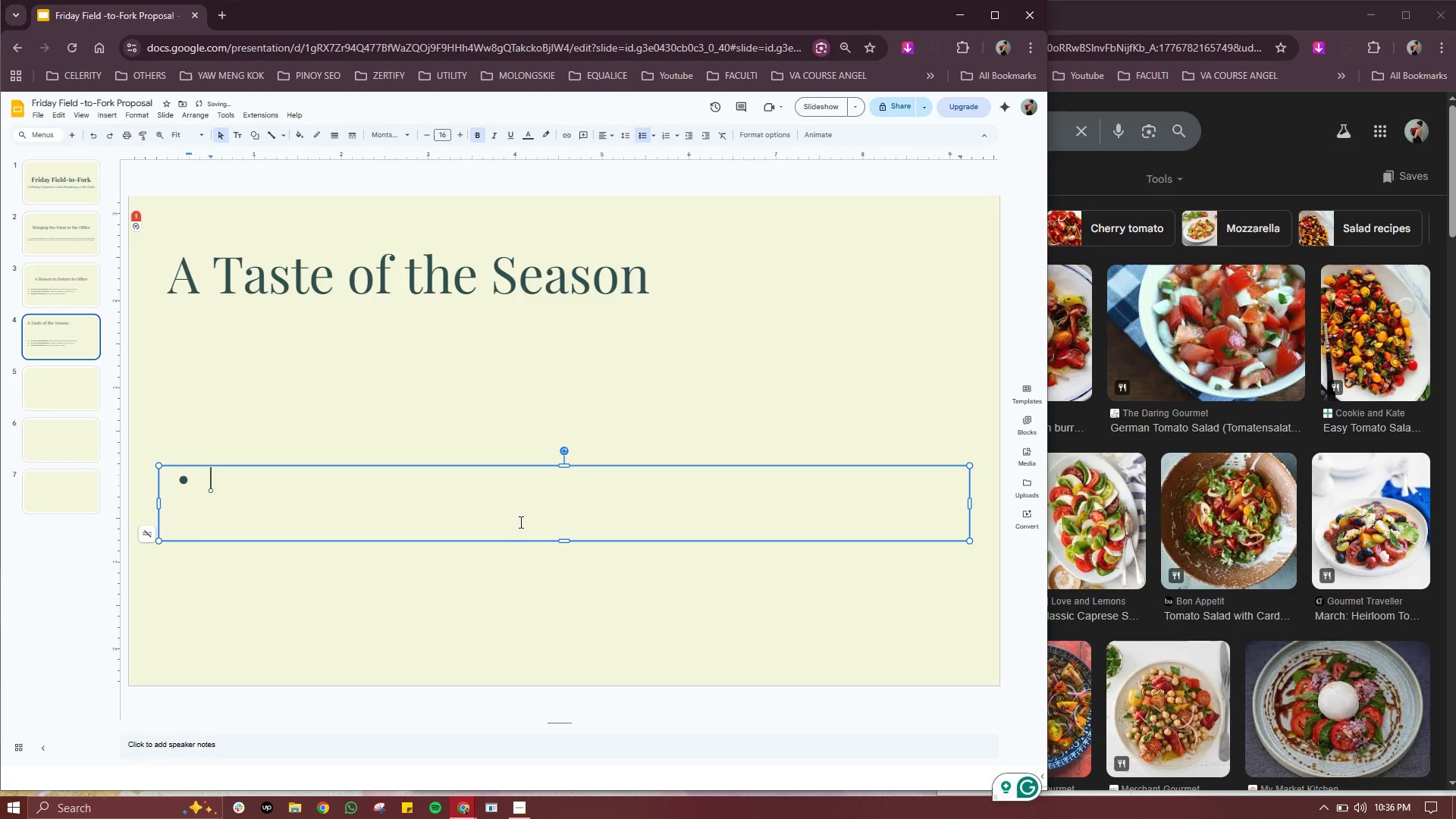 
key(Backspace)
 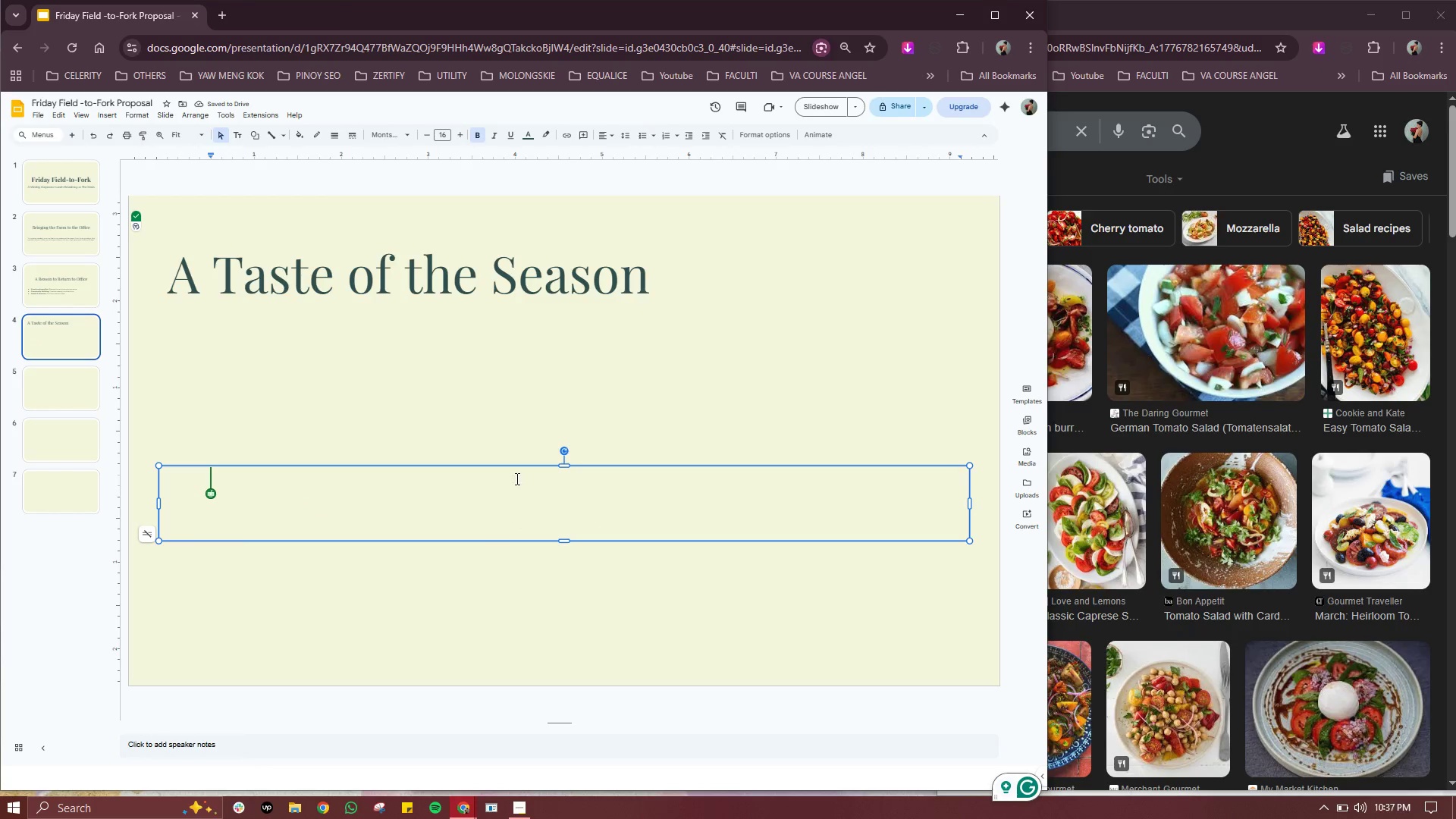 
left_click([611, 136])
 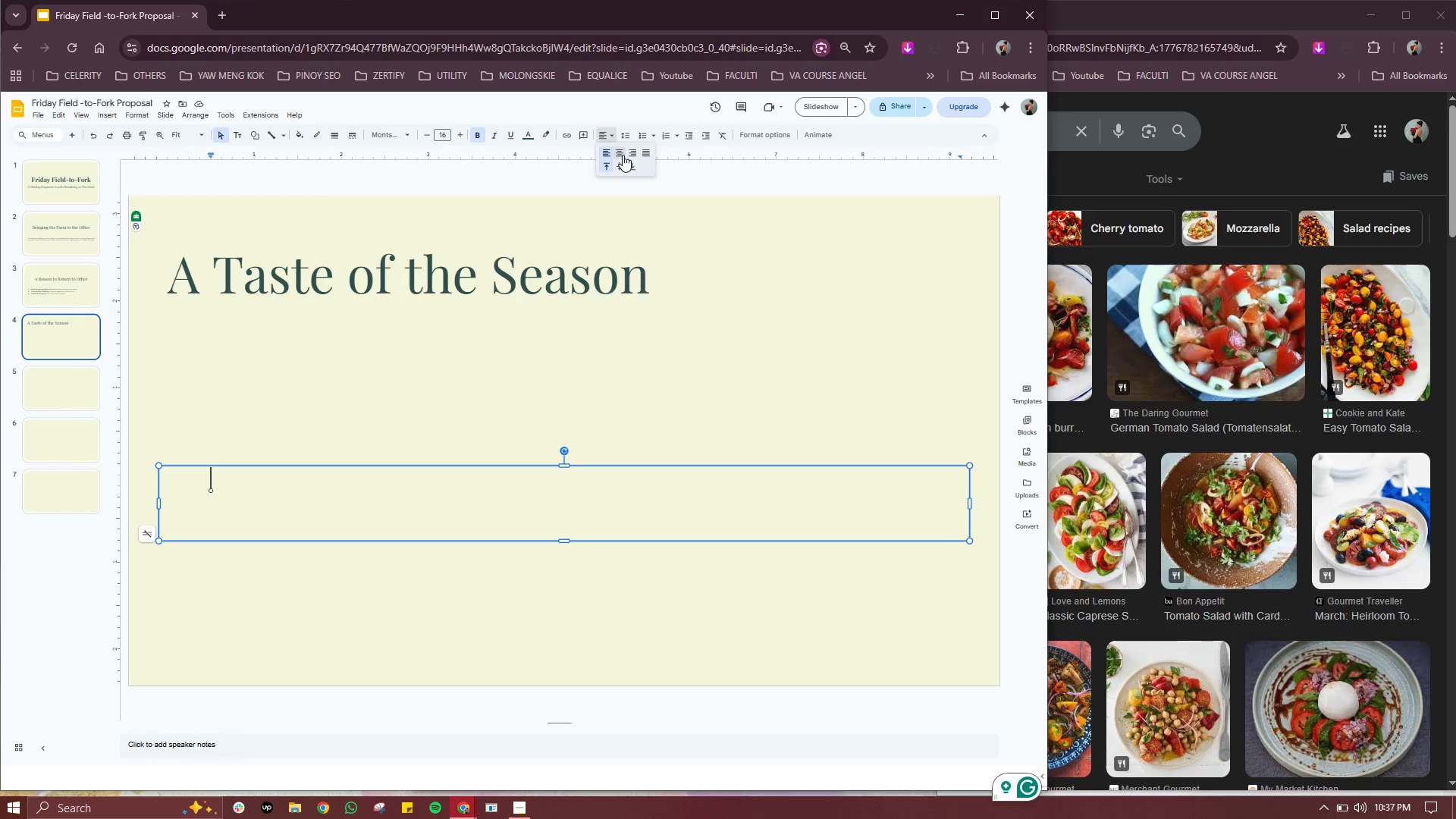 
wait(5.86)
 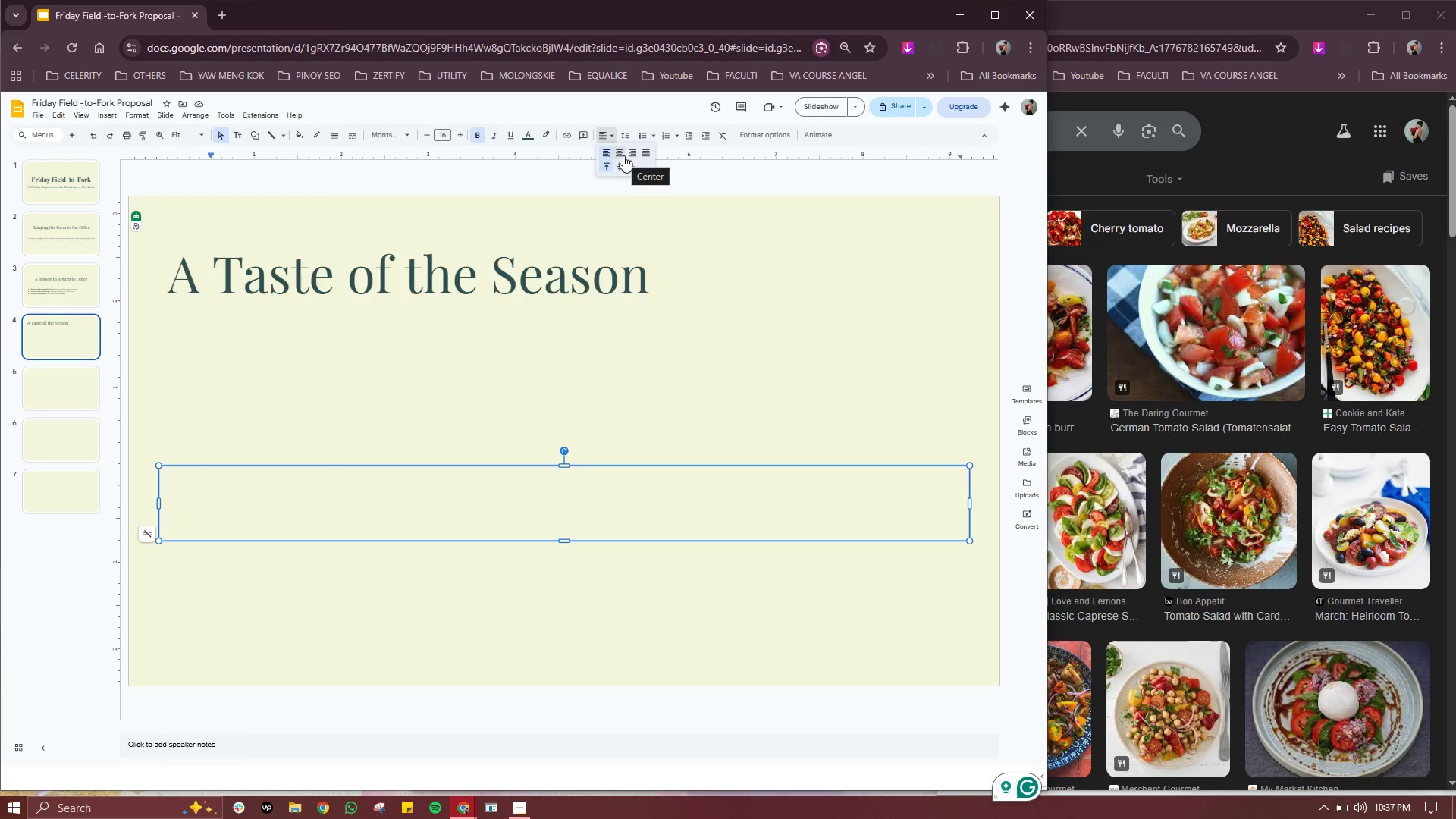 
left_click([620, 171])
 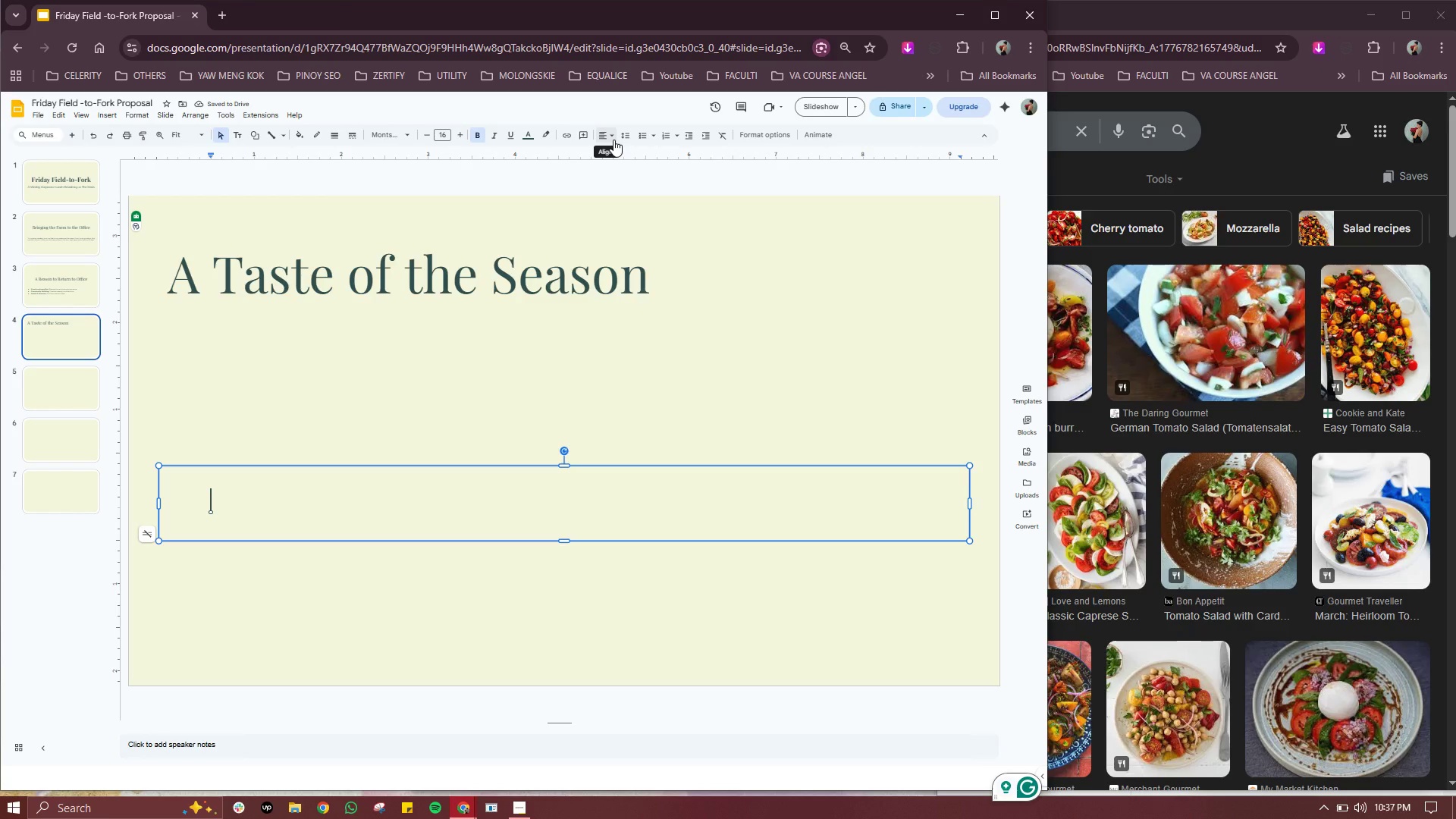 
left_click([613, 140])
 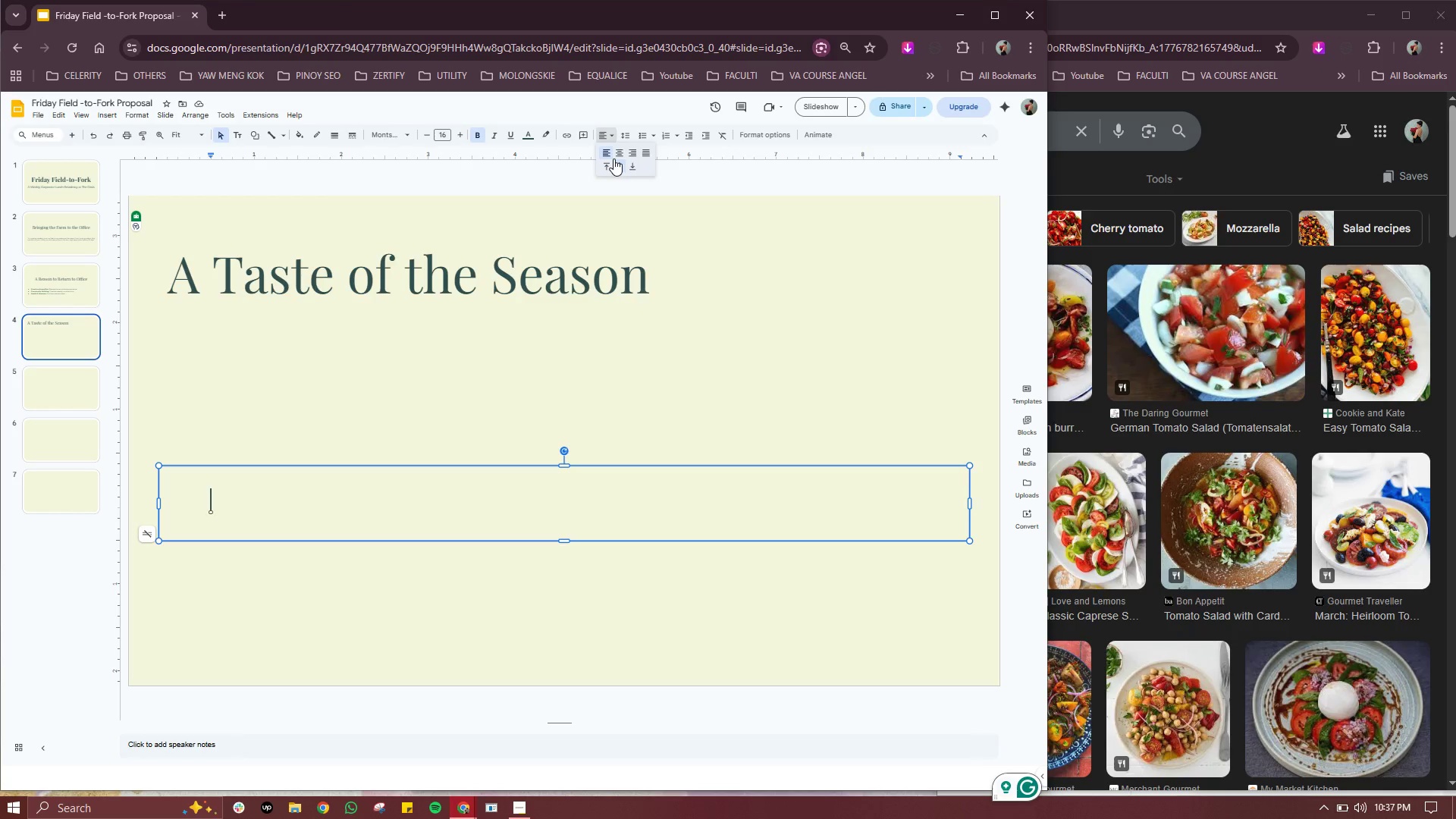 
wait(7.78)
 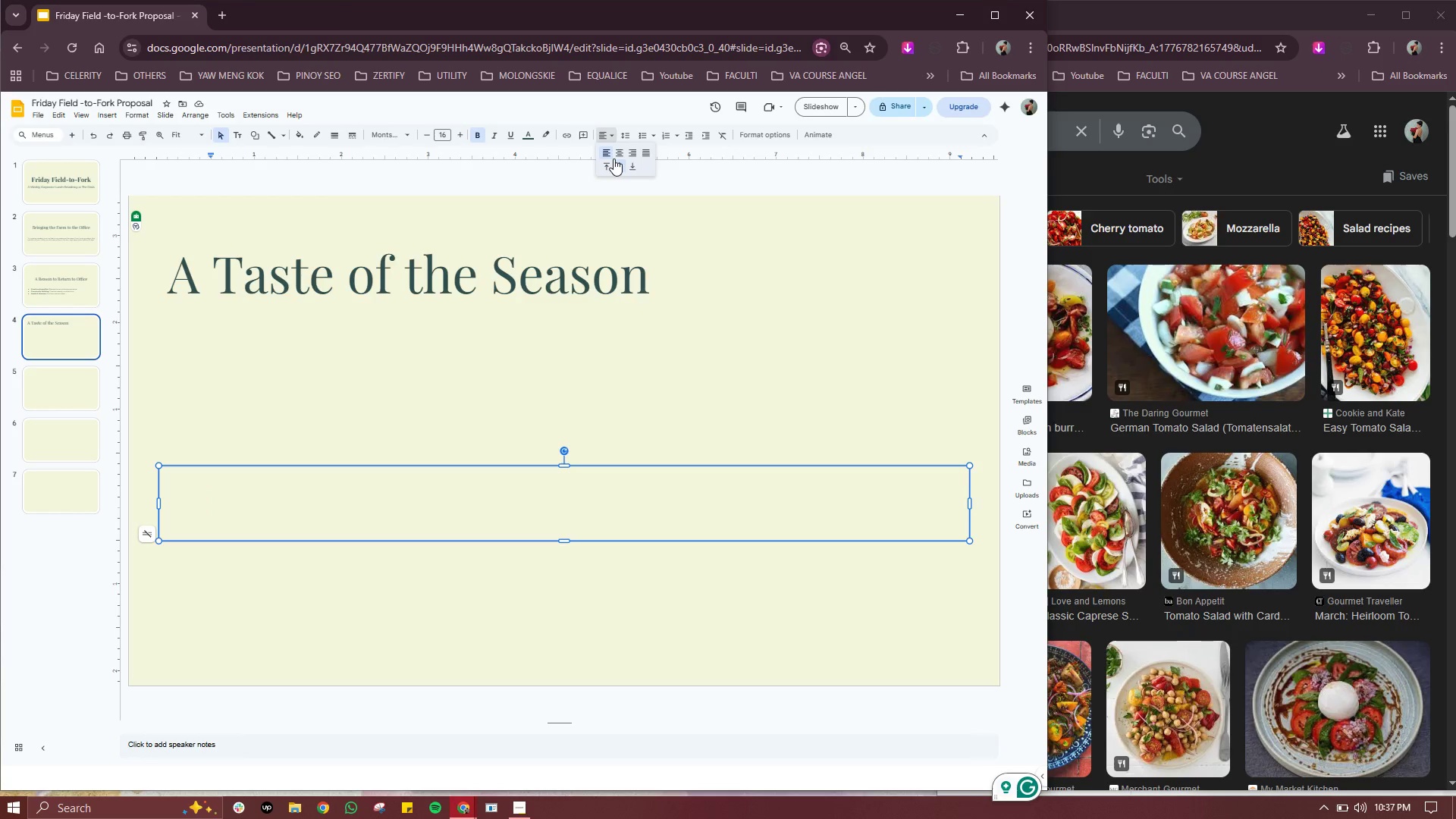 
type(Hei)
 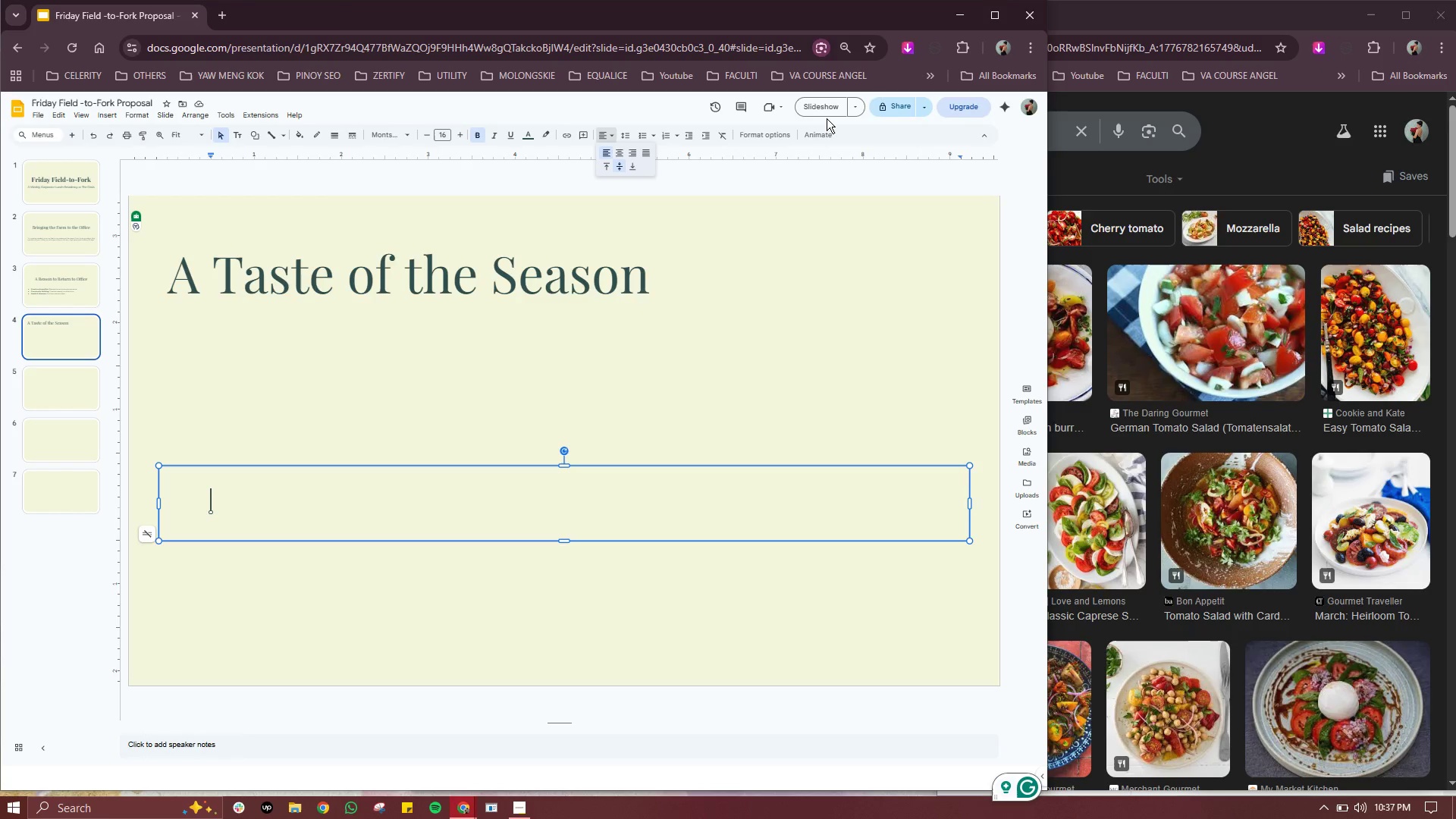 
type(he)
 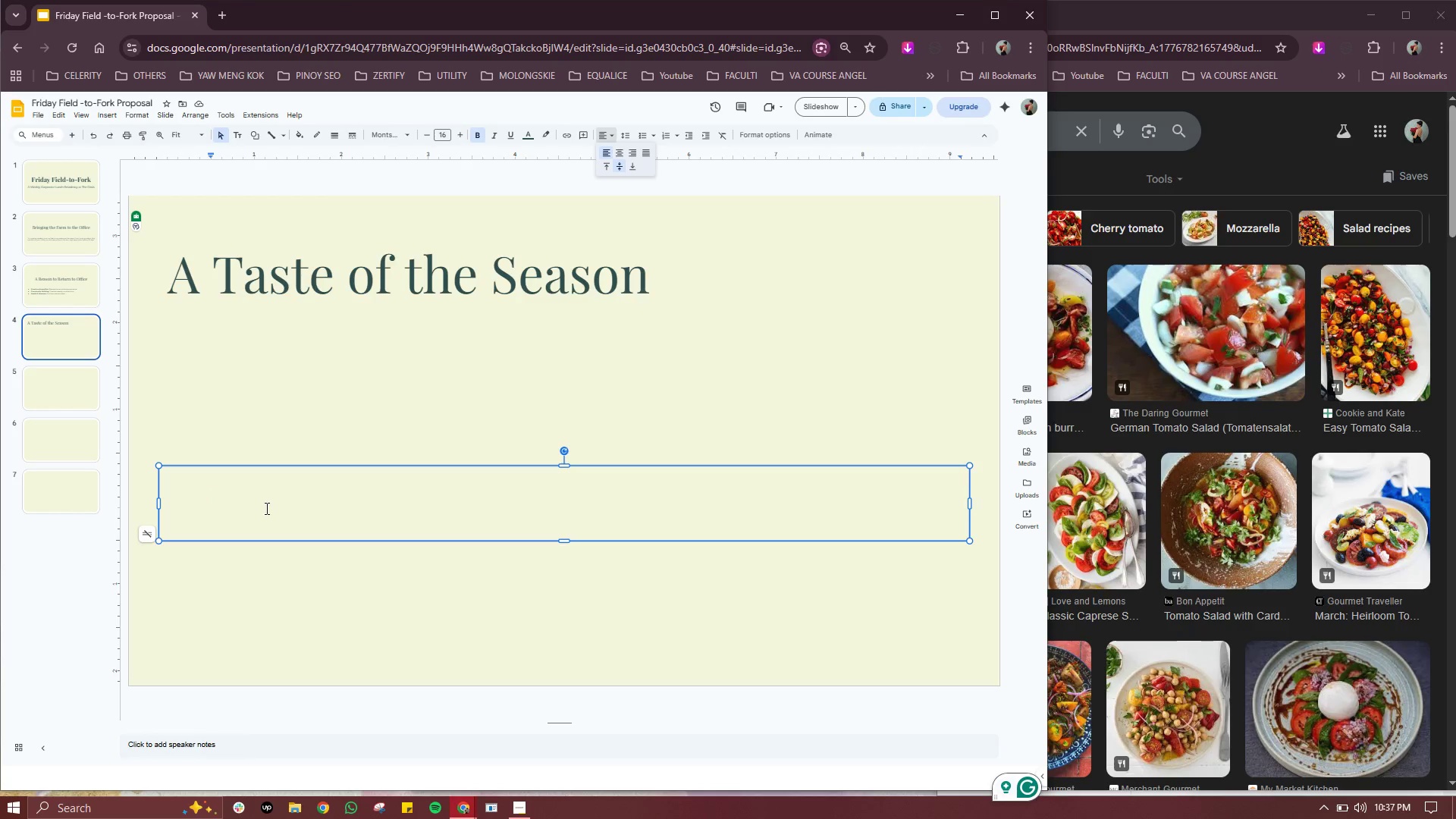 
left_click([265, 504])
 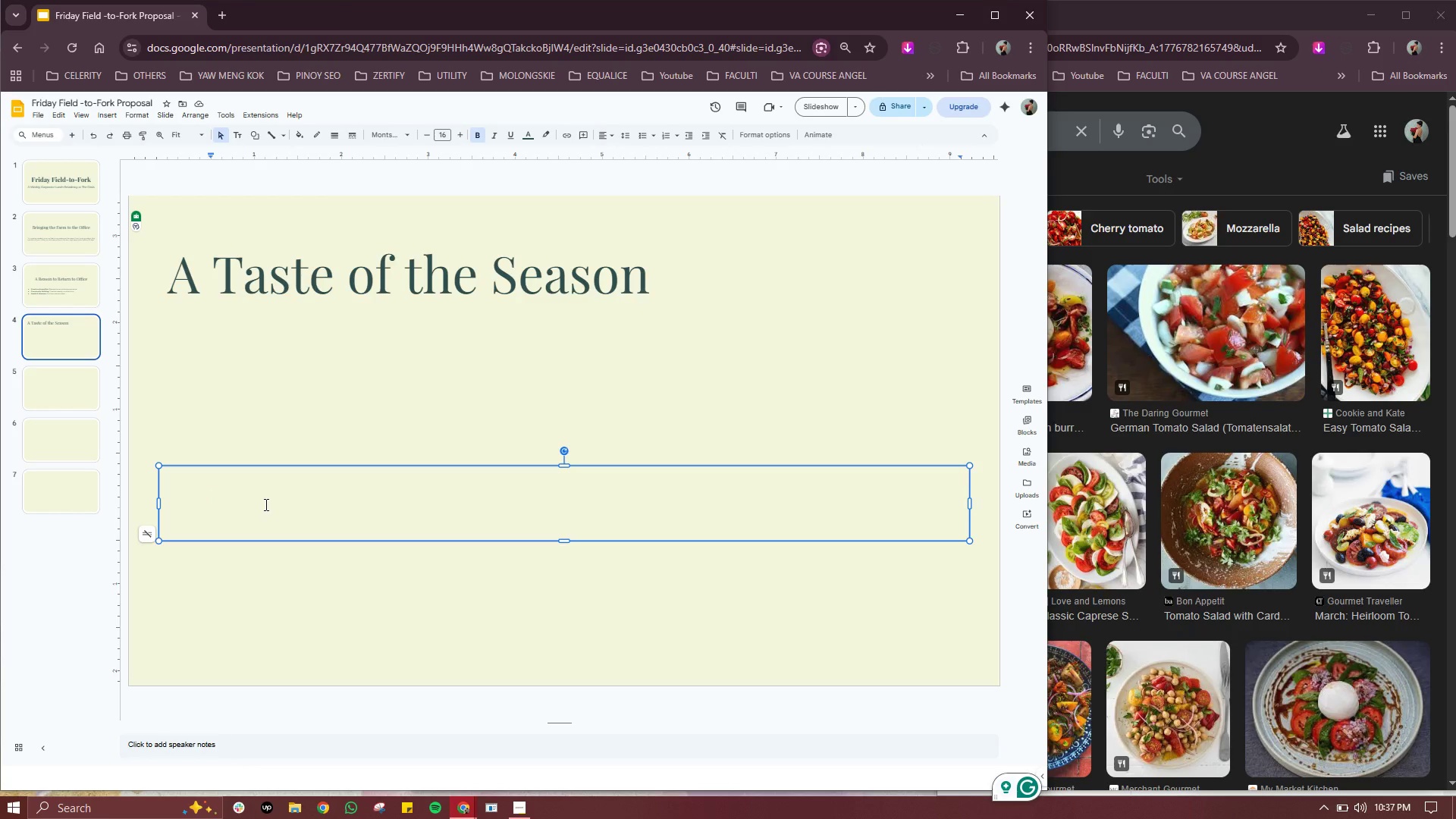 
type(sfs)
key(Backspace)
key(Backspace)
key(Backspace)
key(Backspace)
type(Heirloom Tomato Tartine)
 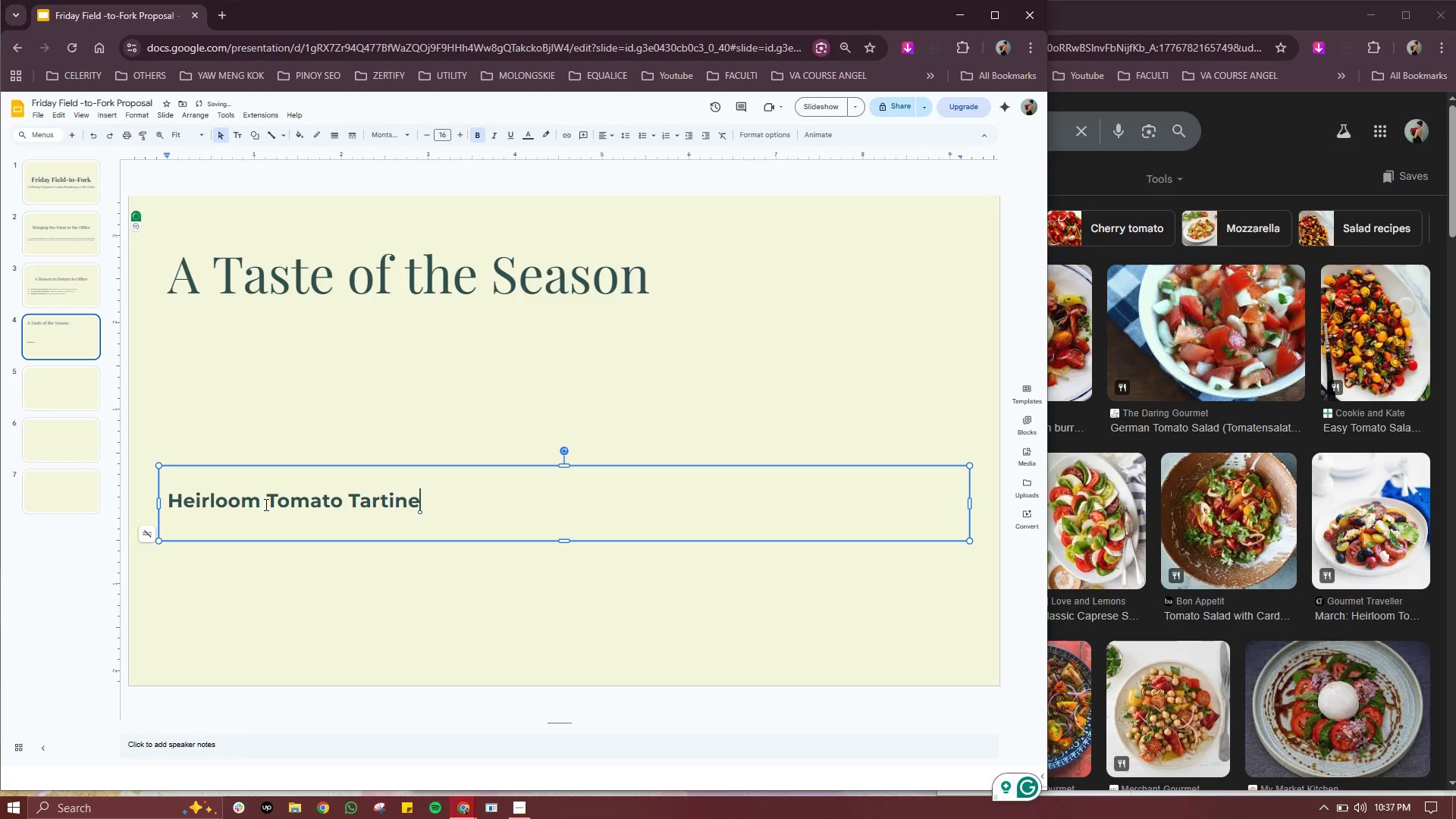 
wait(5.27)
 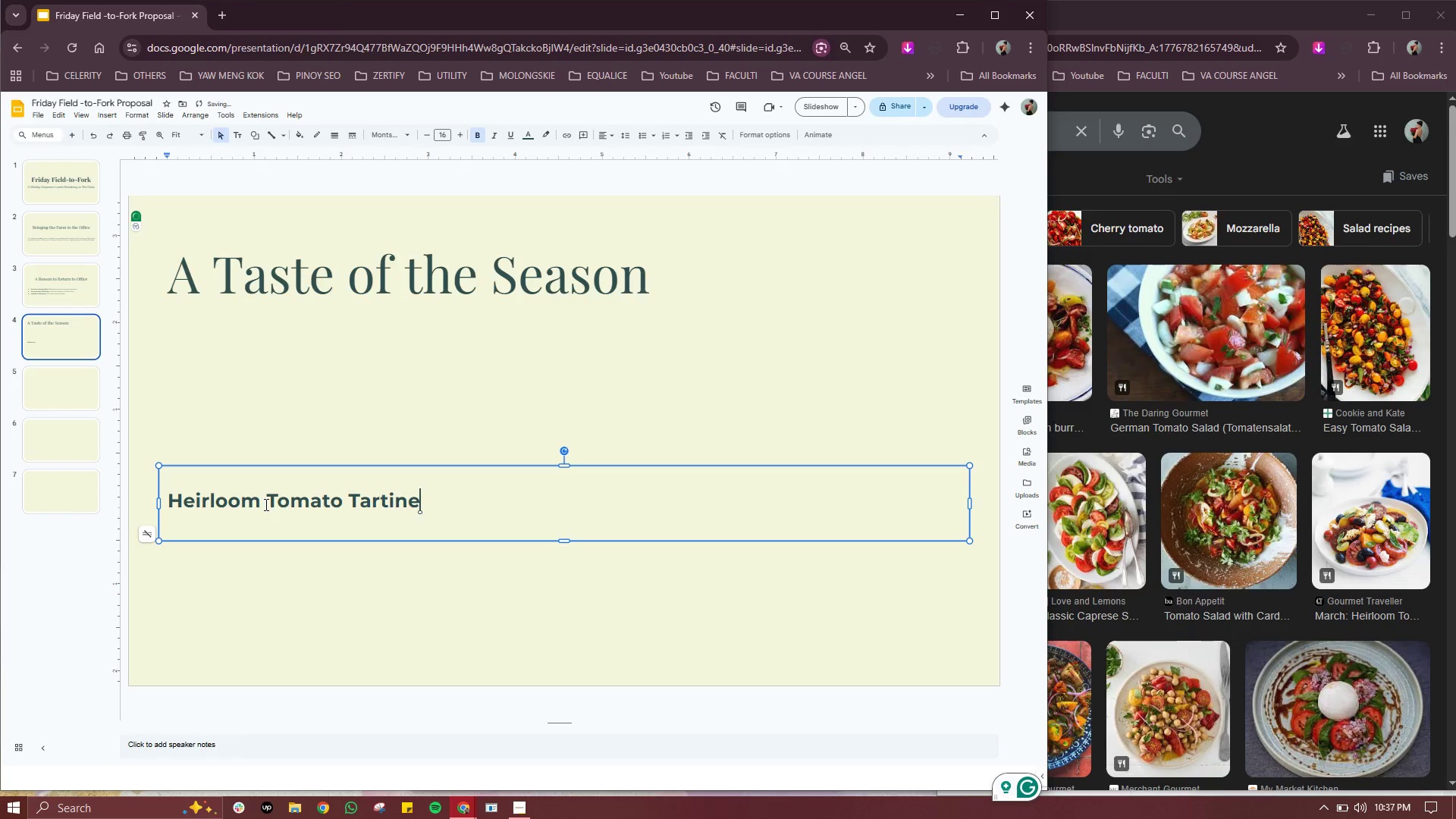 
key(Space)
 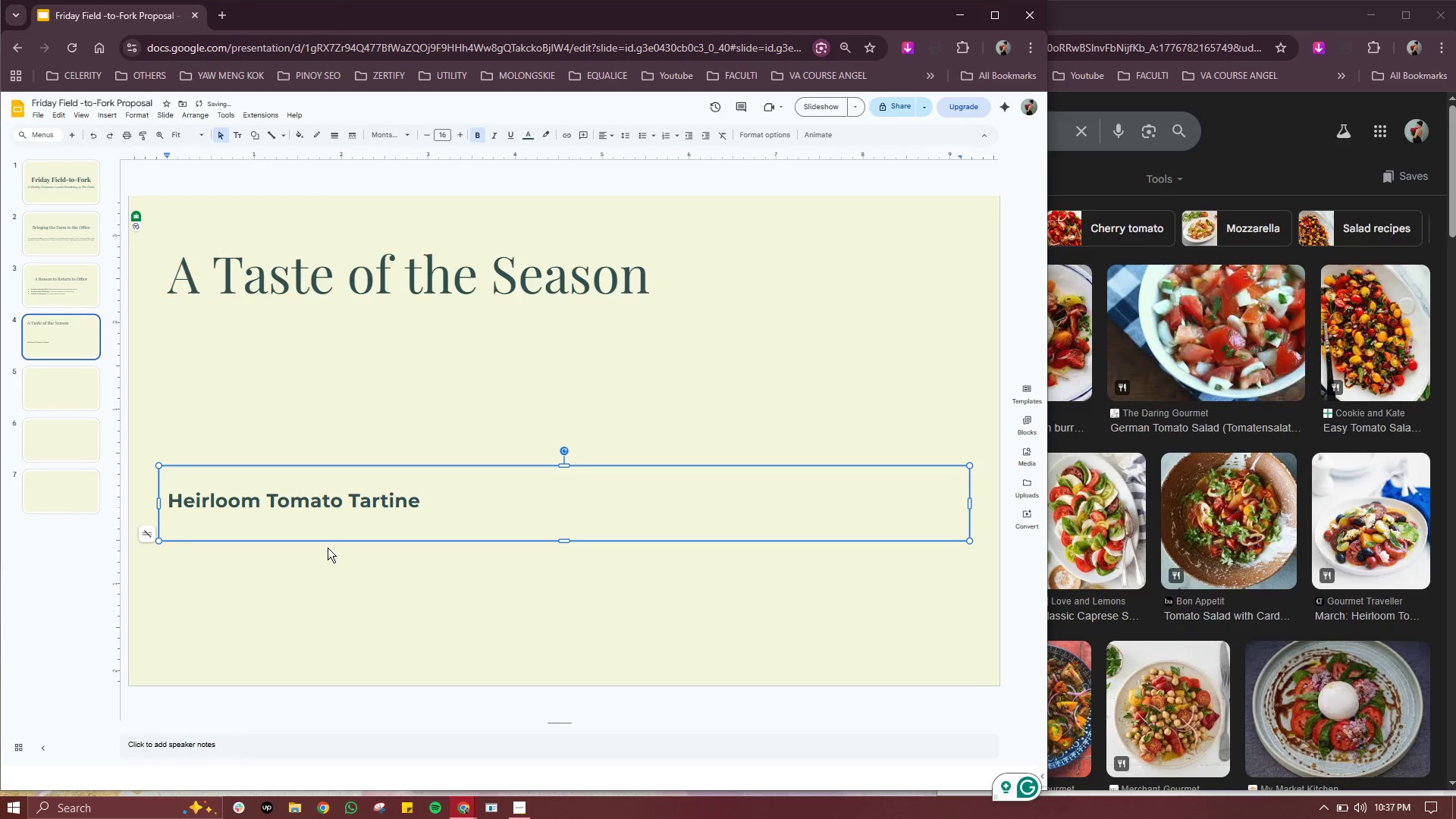 
key(Shift+ShiftRight)
 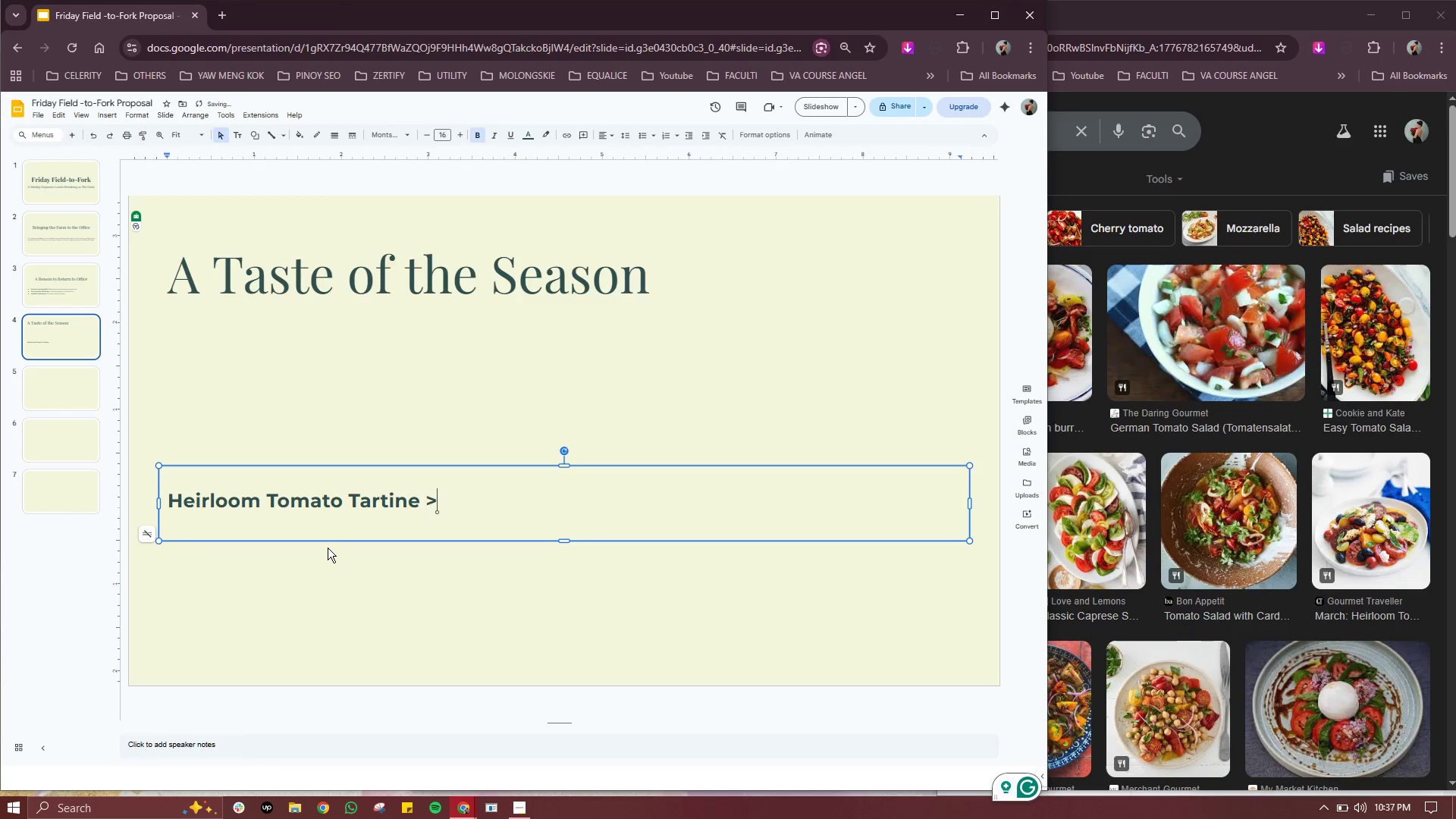 
key(Shift+Period)
 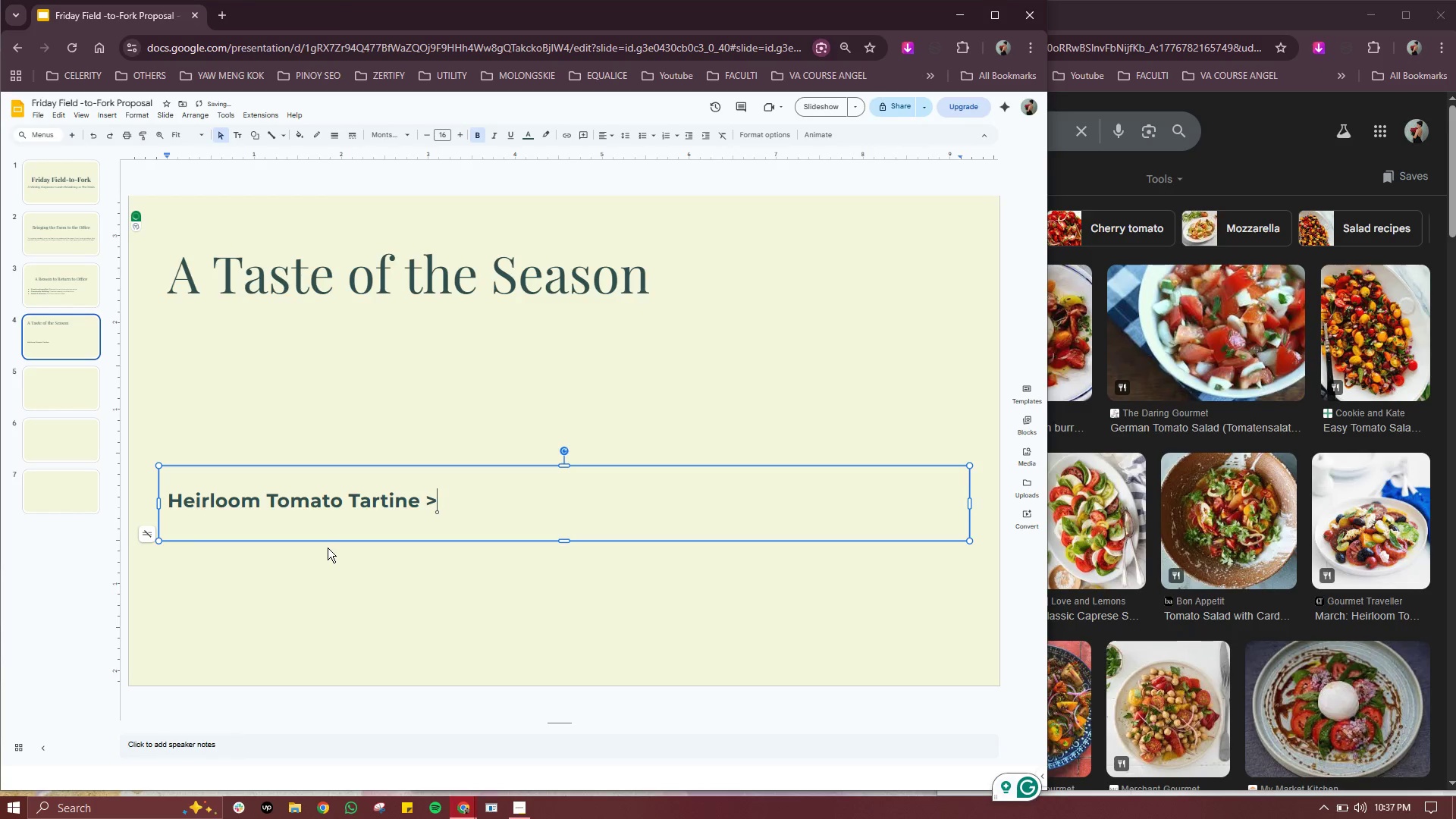 
key(Space)
 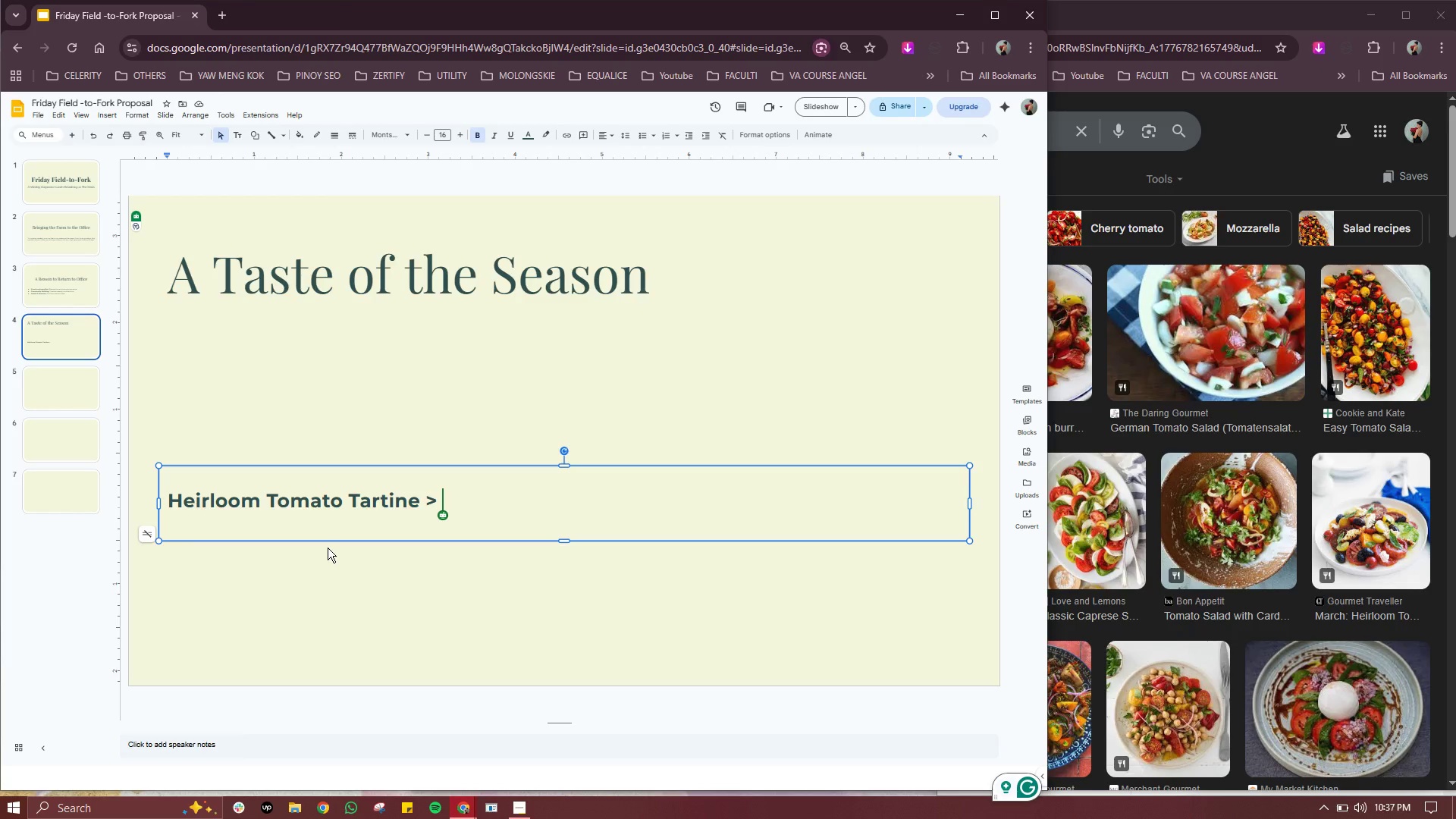 
wait(10.89)
 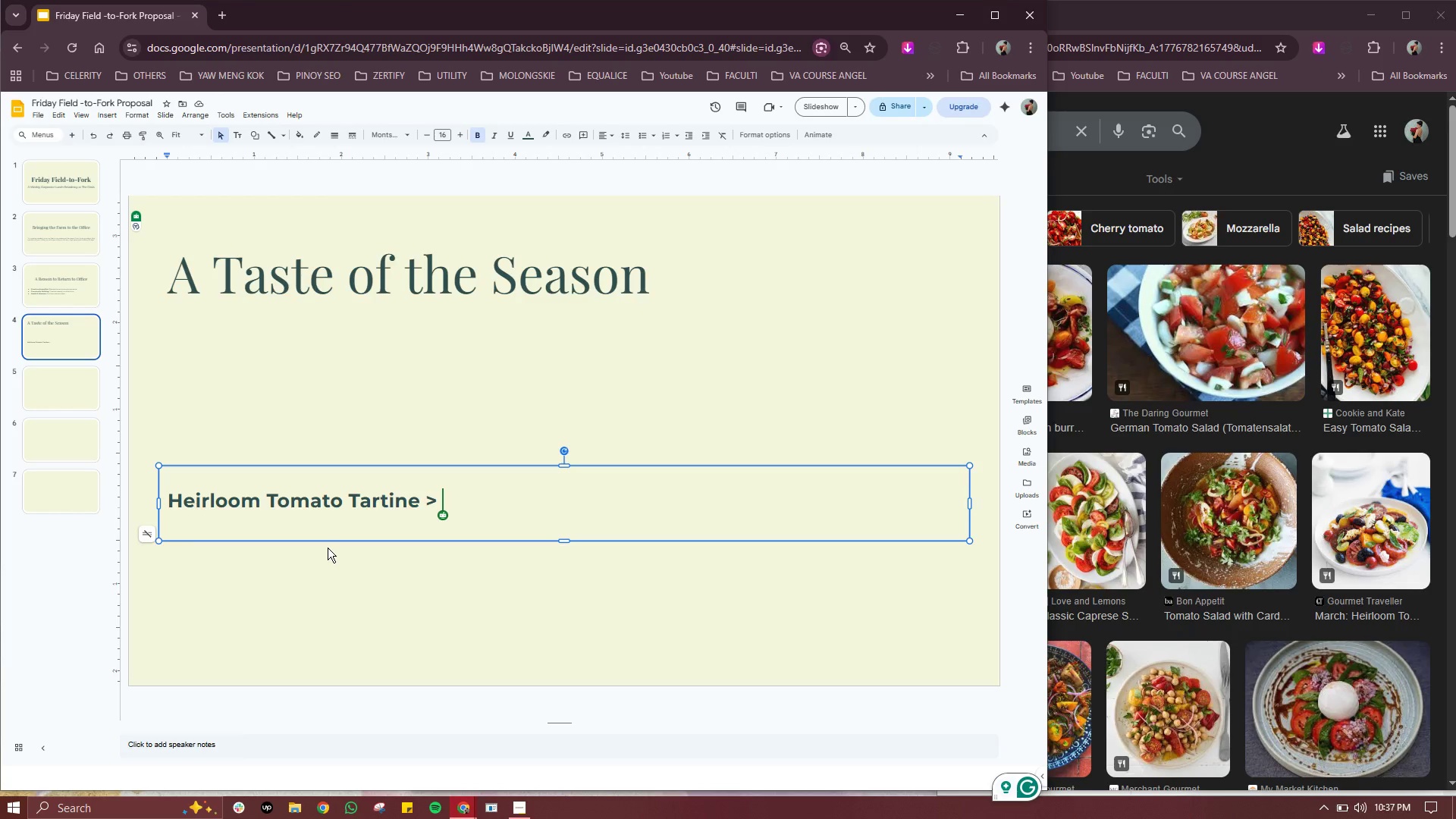 
type(Sourdouh)
key(Backspace)
type(gh, whippe )
key(Backspace)
type(d goat s)
key(Backspace)
type(cheee, balsamic glaze)
 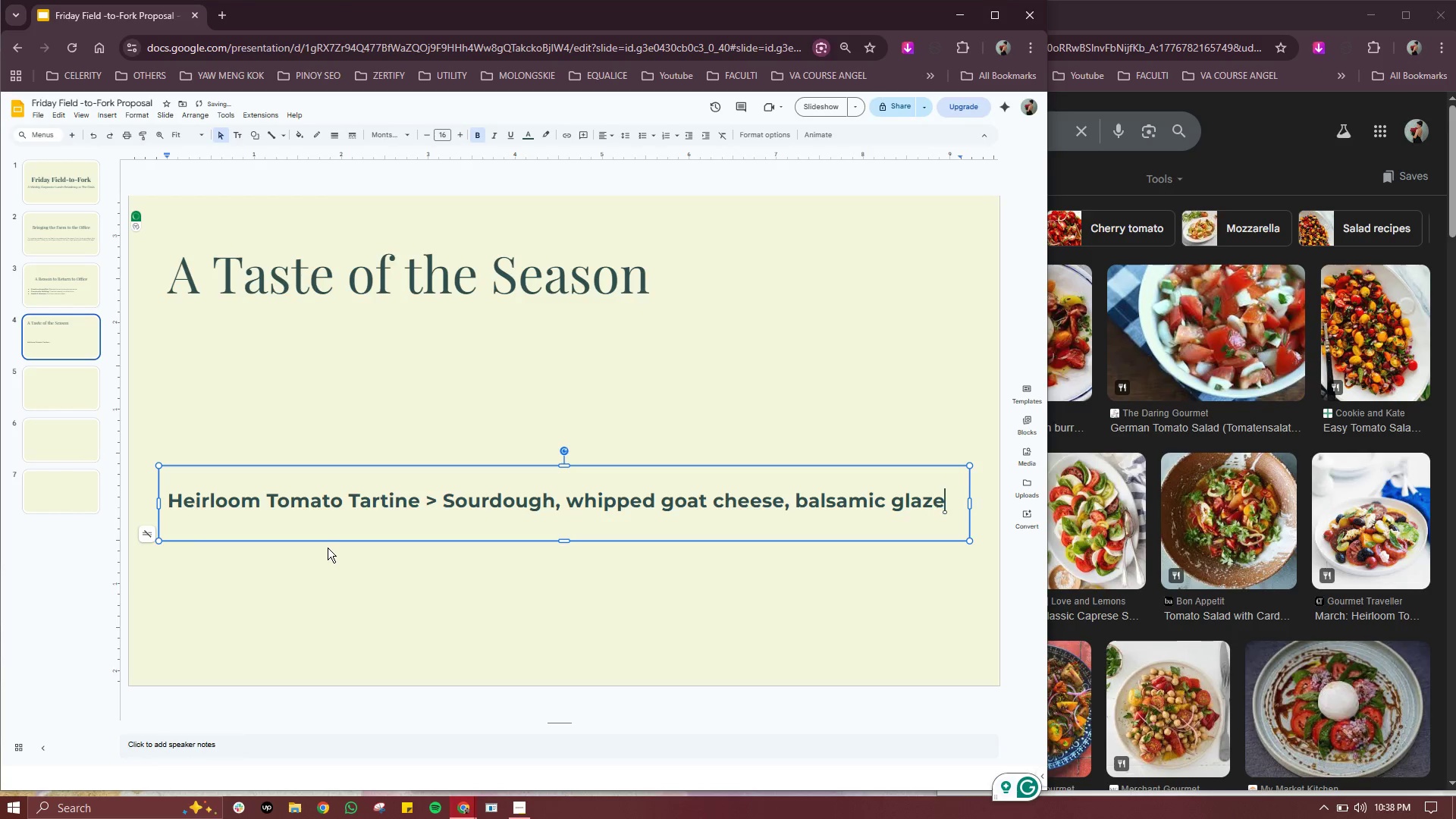 
key(Enter)
 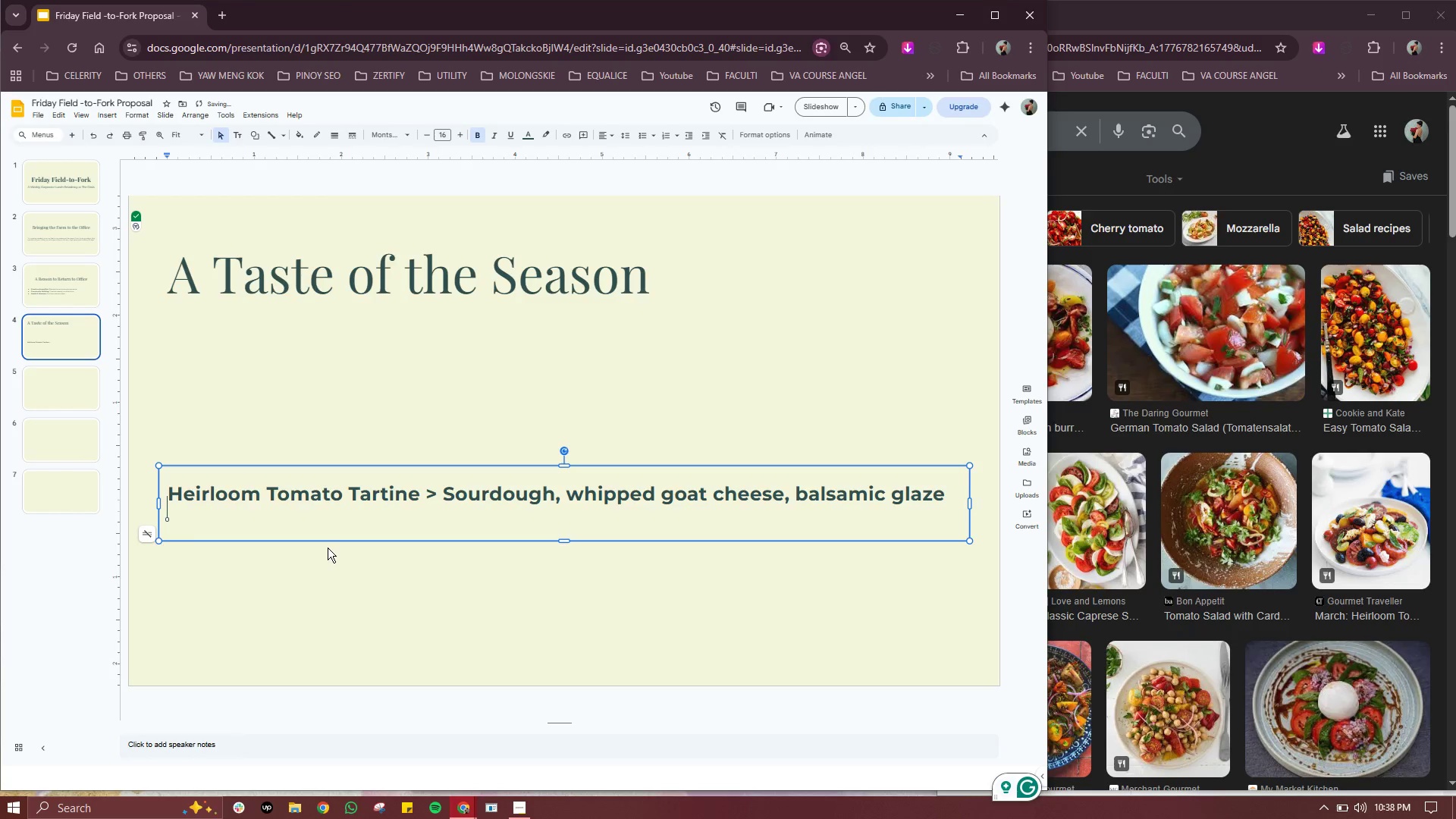 
key(Enter)
 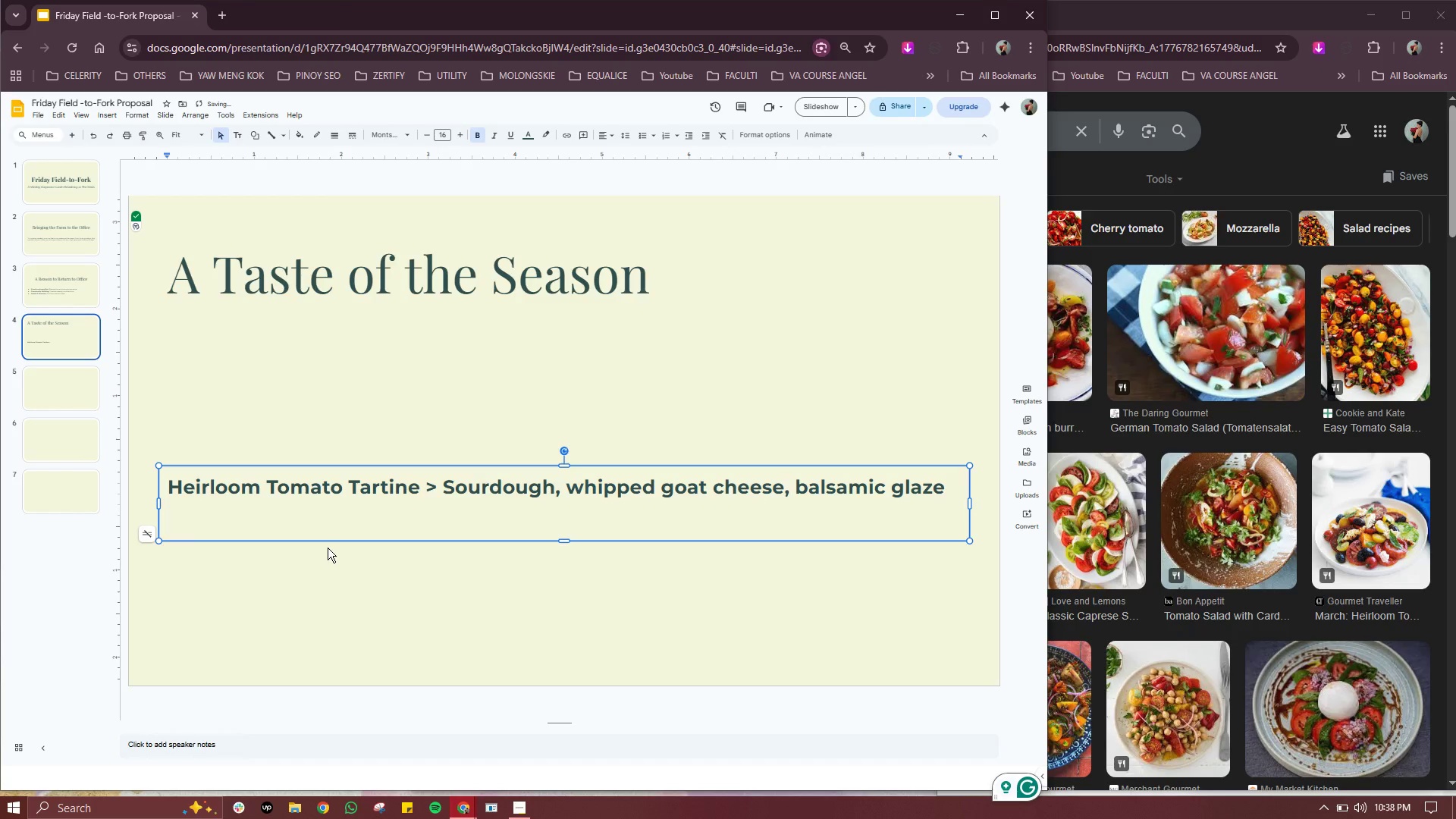 
type(Stone Fruit Salad > Peaches, argula)
 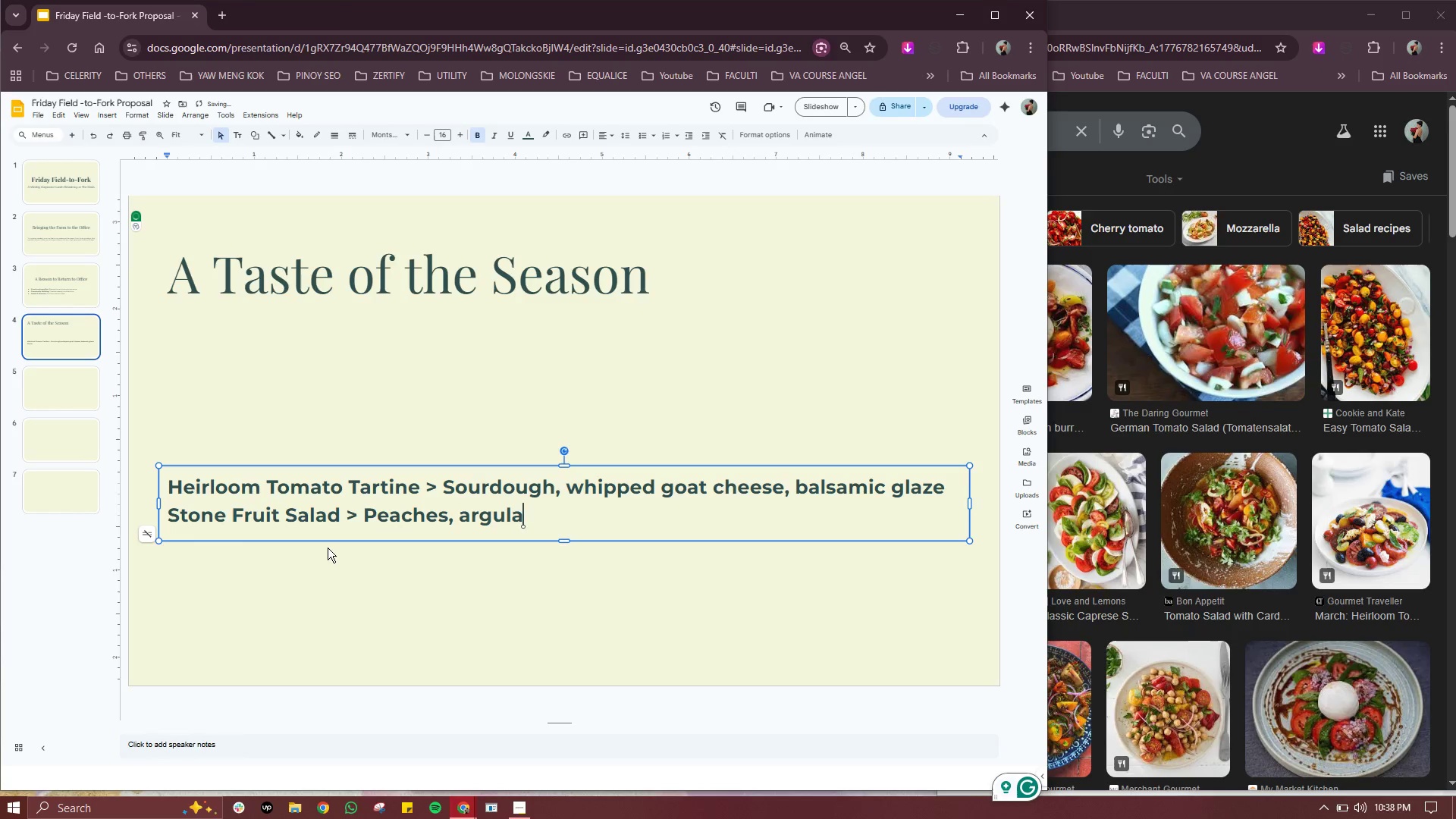 
key(Backspace)
key(Backspace)
key(Backspace)
key(Backspace)
type(ugula, tot)
key(Backspace)
type(sted walm)
key(Backspace)
type(nus)
key(Backspace)
type(ts, honey-lempn)
key(Backspace)
key(Backspace)
type(on0)
key(Backspace)
type(-)
key(Backspace)
type( vinaigrette)
 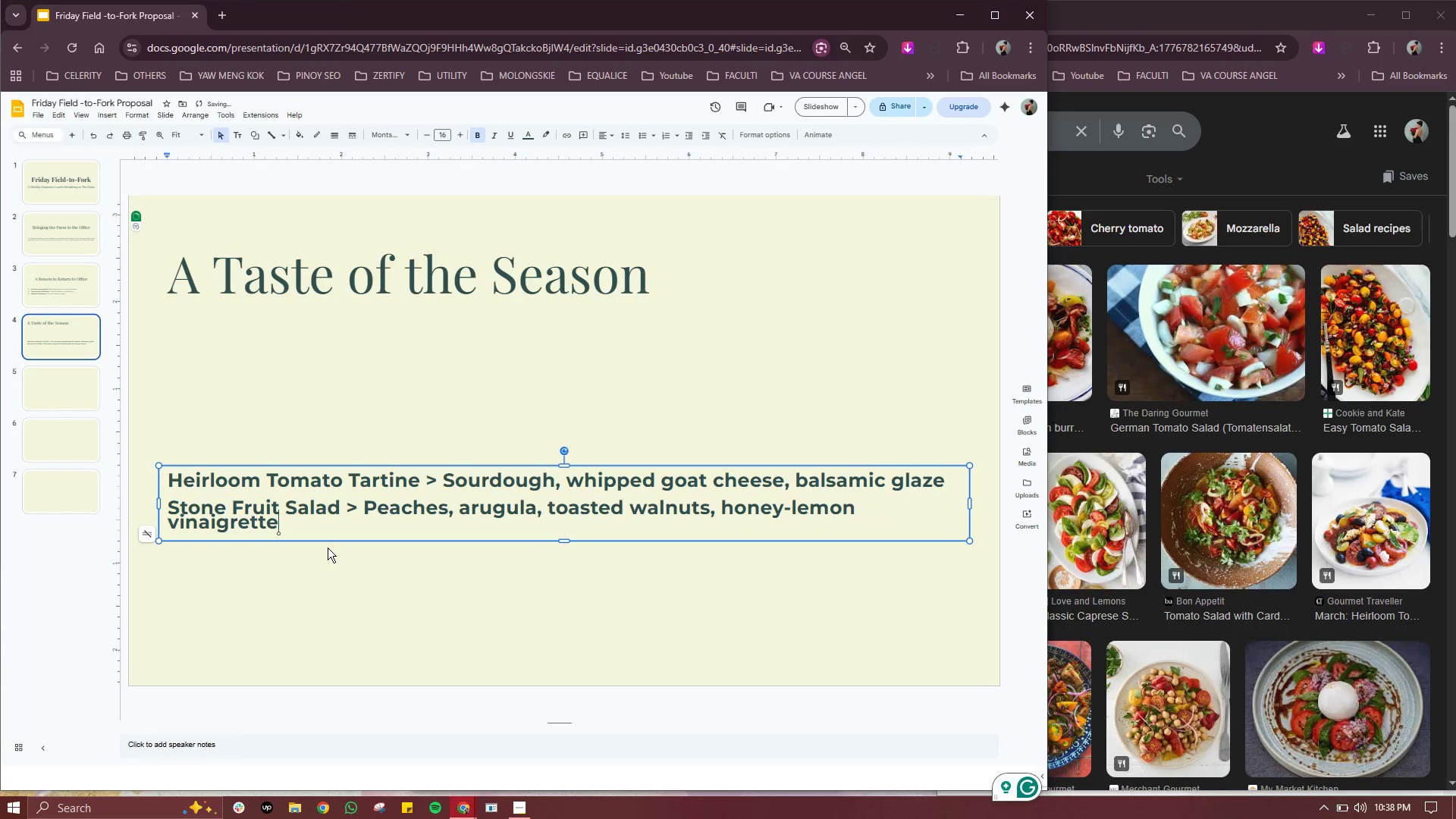 
key(Enter)
 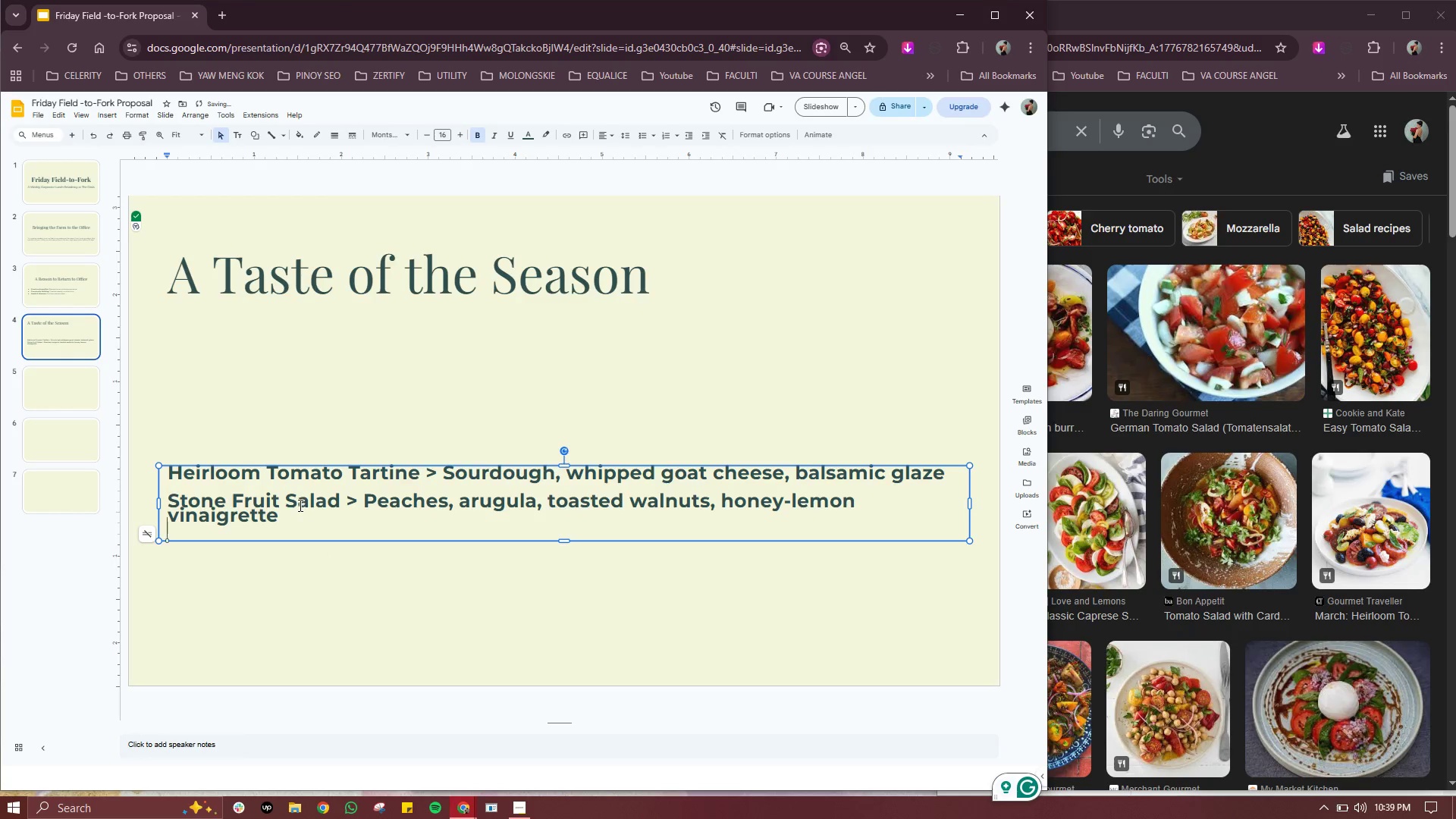 
left_click_drag(start_coordinate=[300, 516], to_coordinate=[363, 503])
 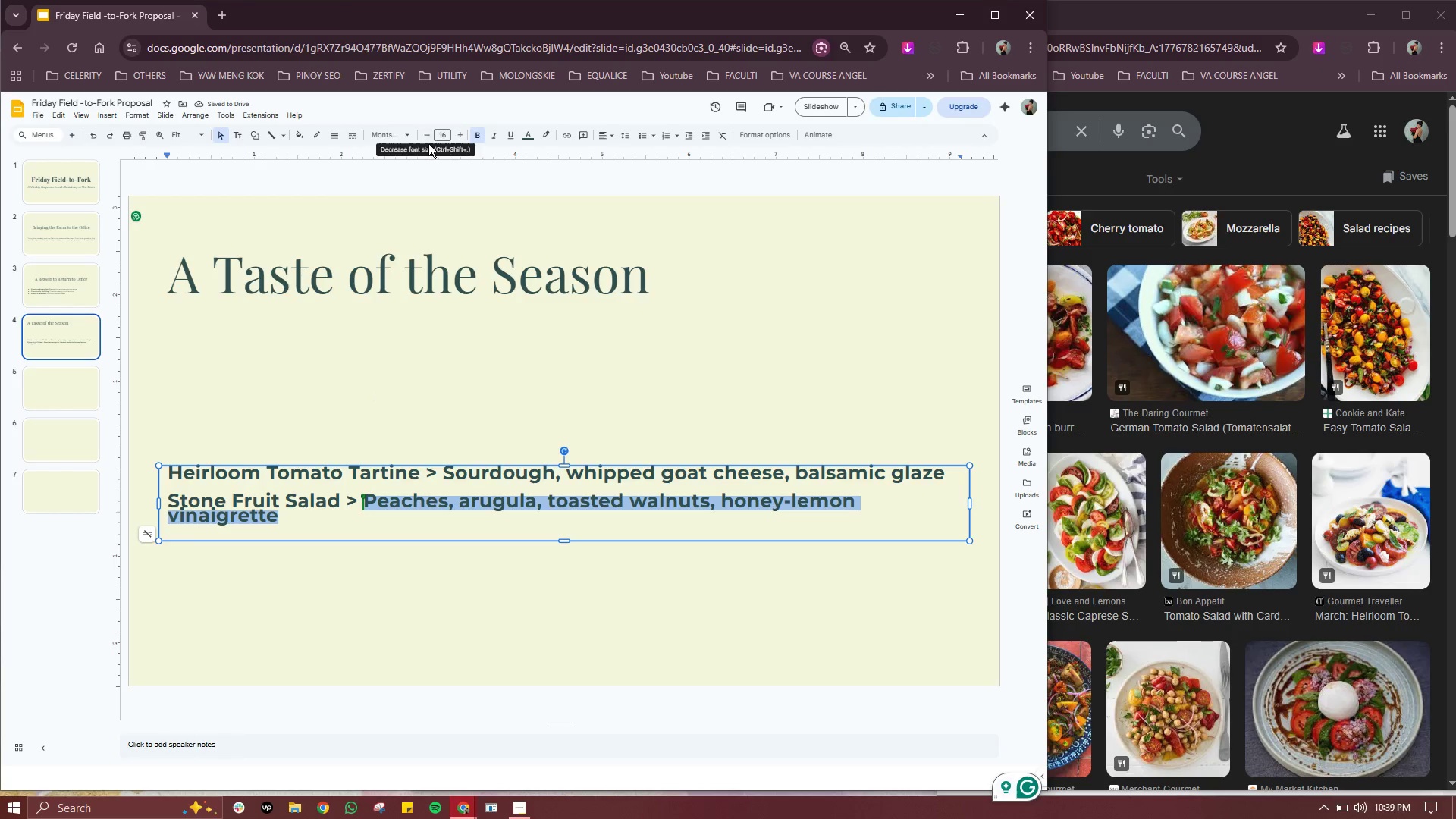 
left_click([432, 140])
 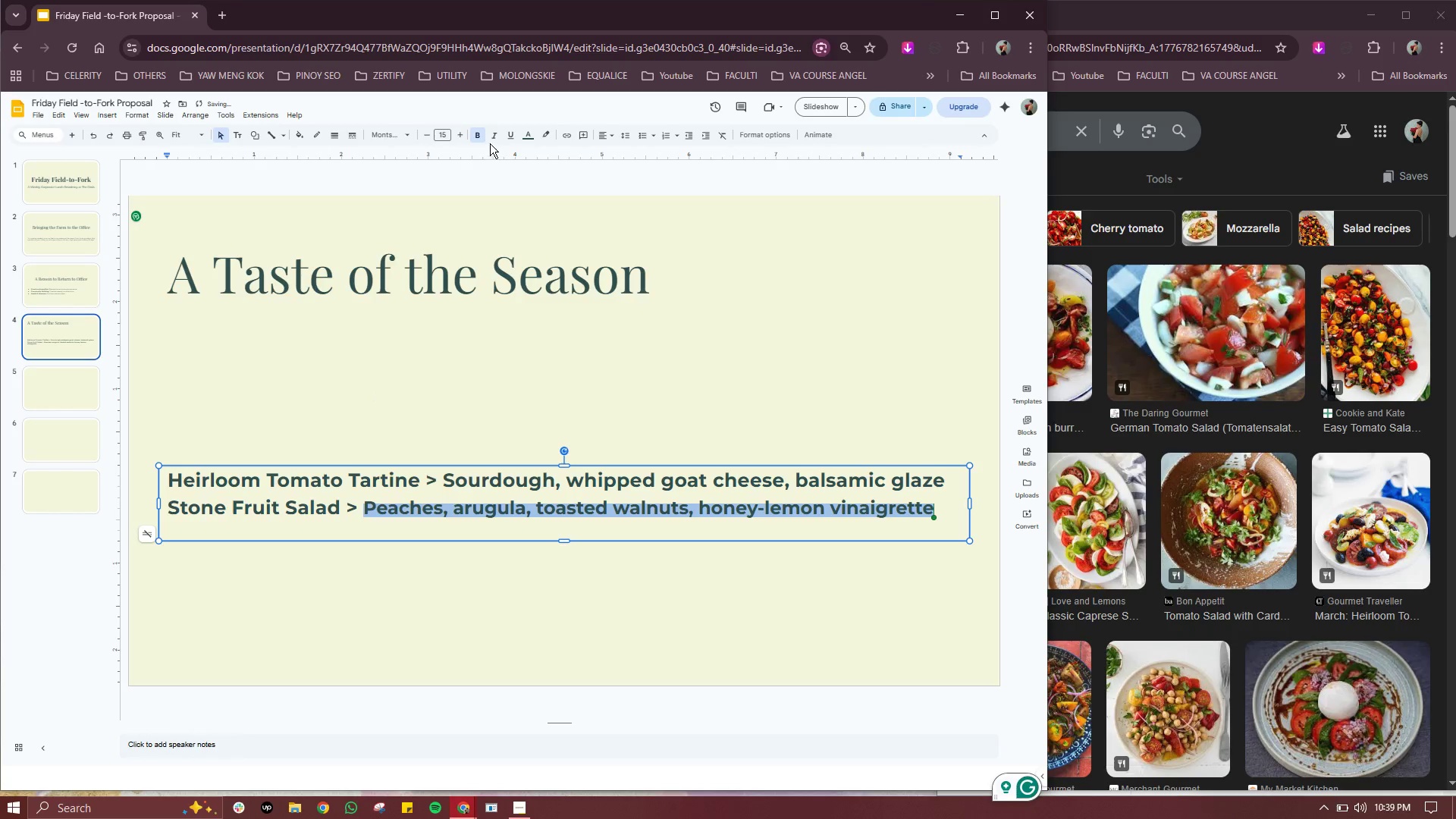 
left_click([494, 137])
 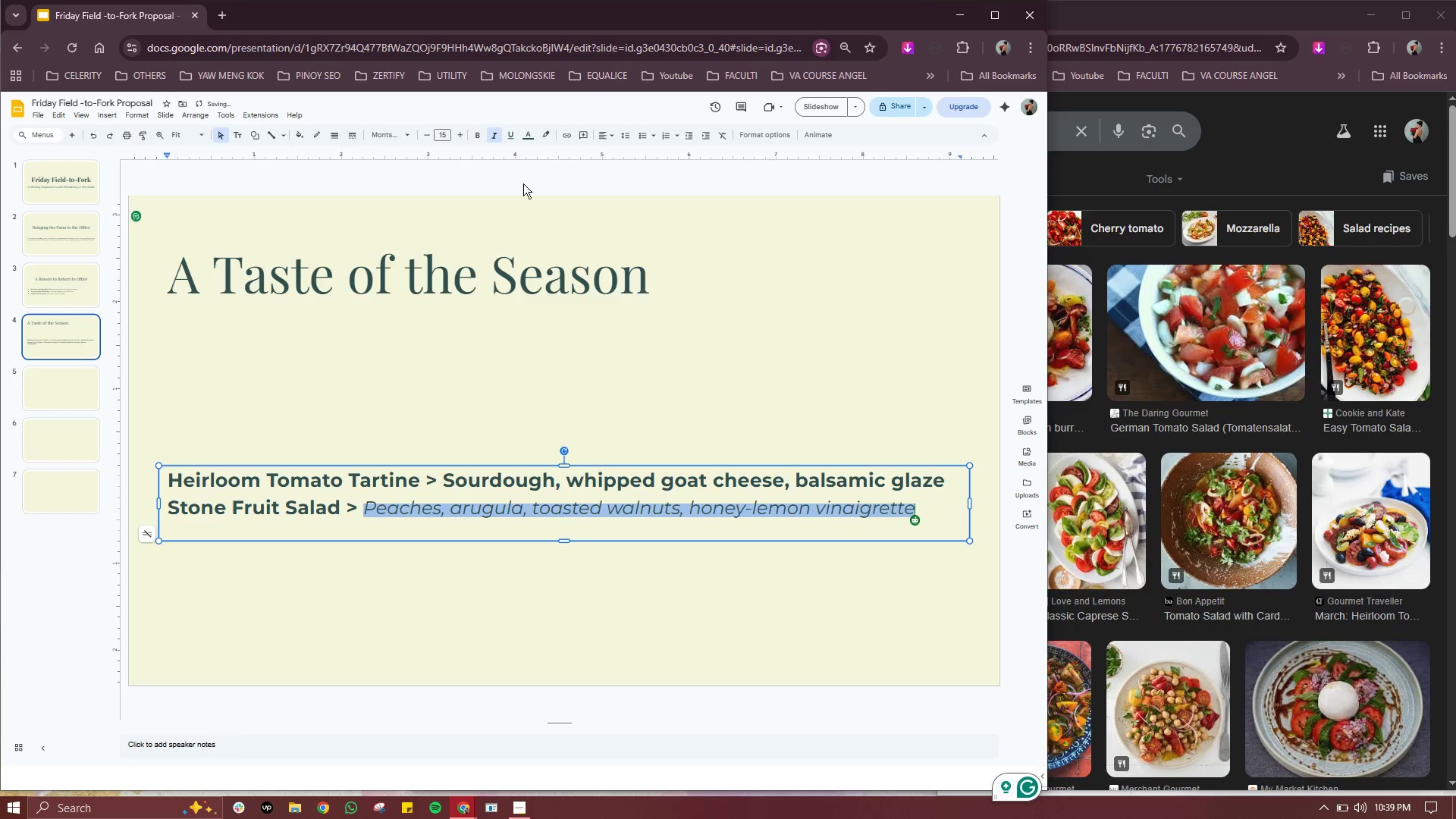 
left_click_drag(start_coordinate=[450, 485], to_coordinate=[538, 475])
 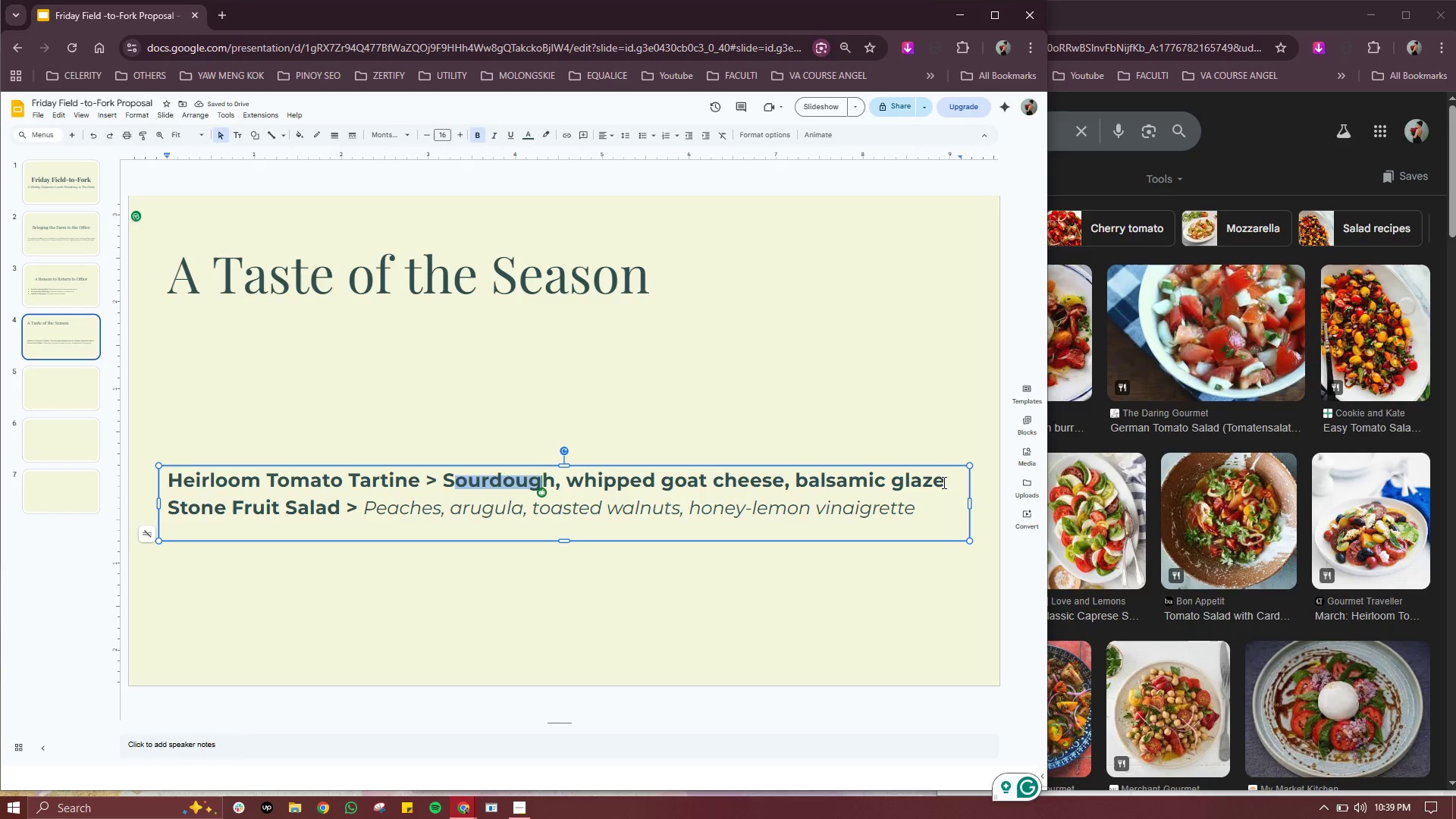 
left_click_drag(start_coordinate=[951, 482], to_coordinate=[447, 473])
 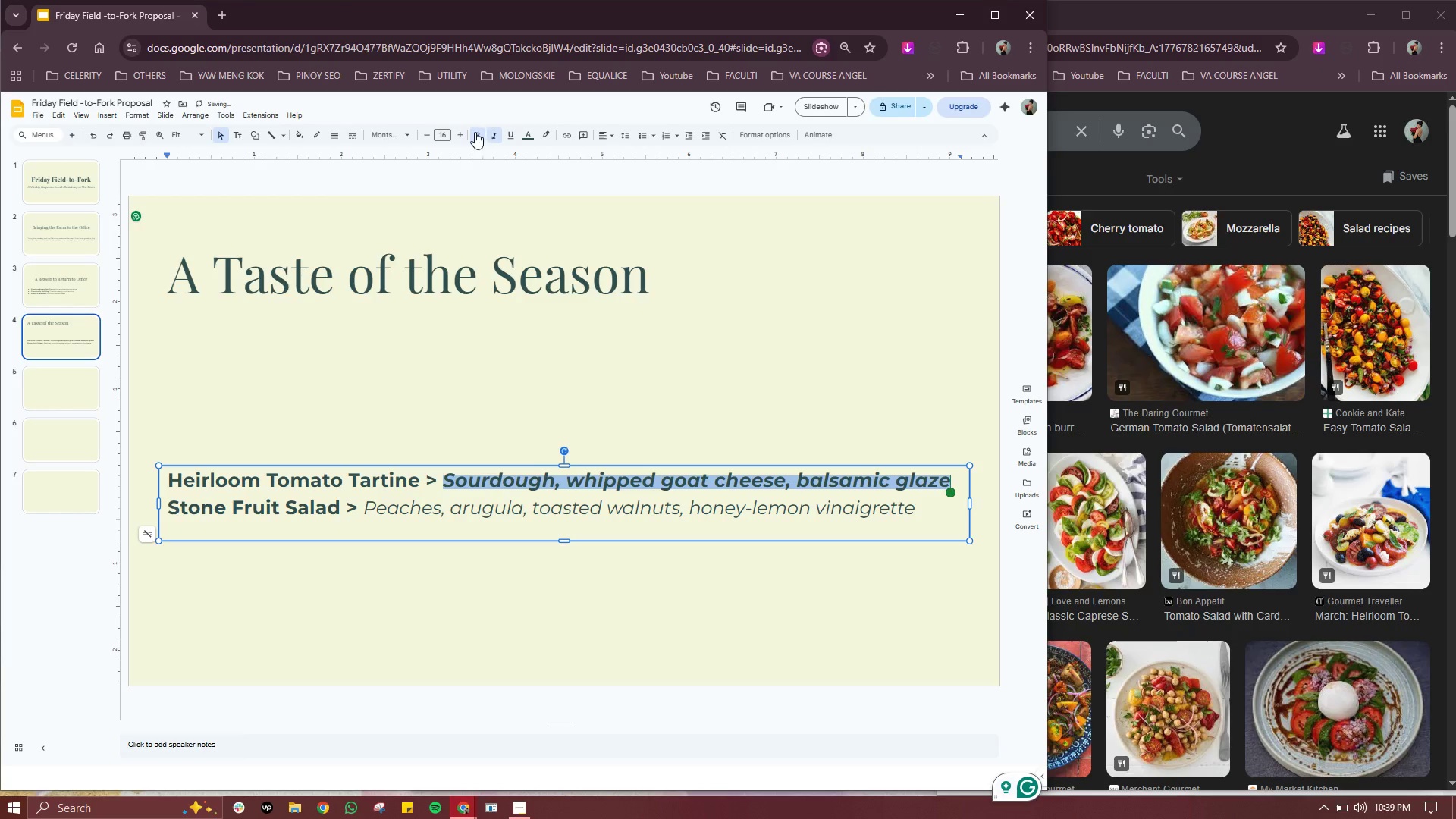 
left_click([472, 133])
 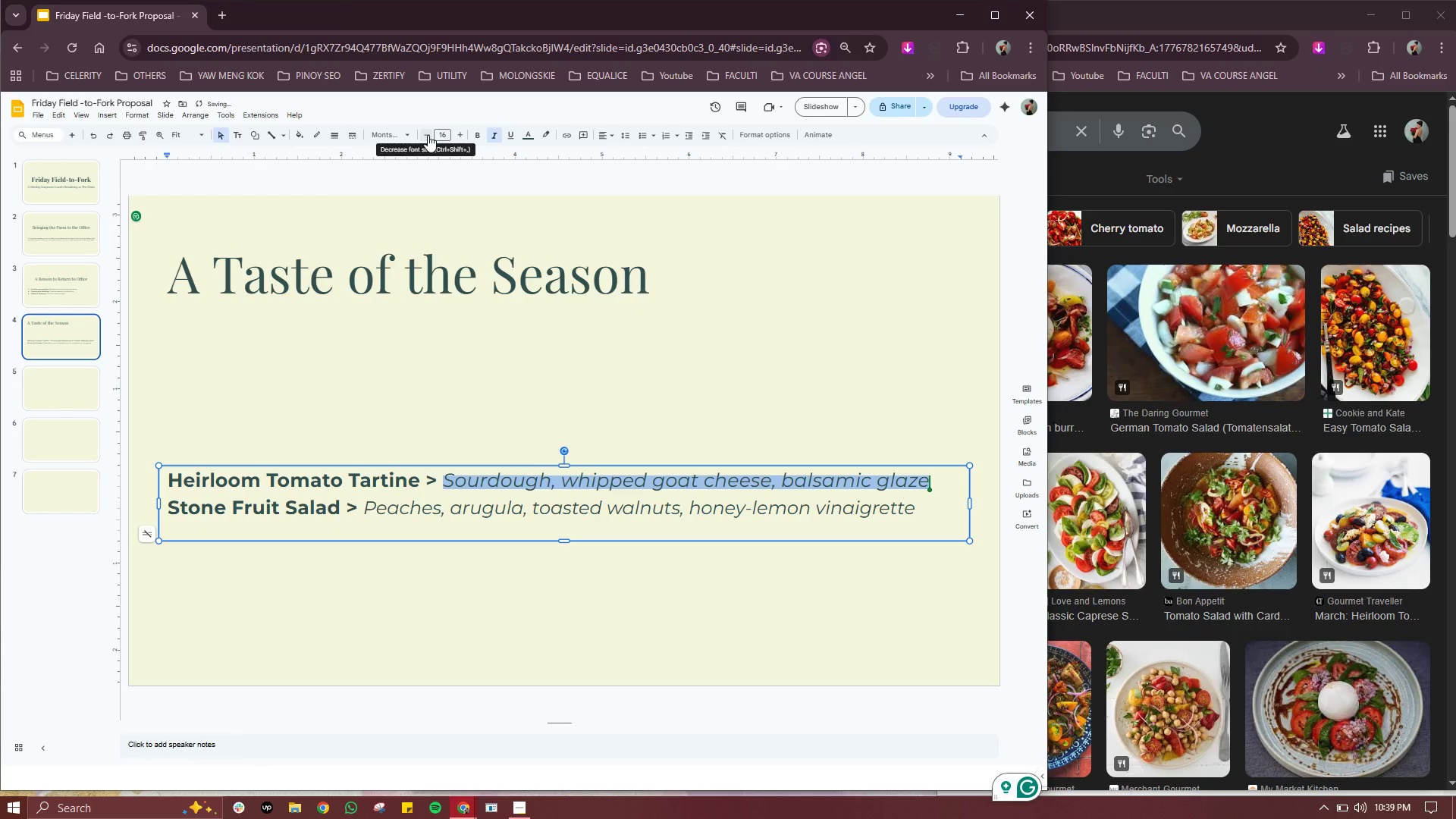 
left_click([428, 135])
 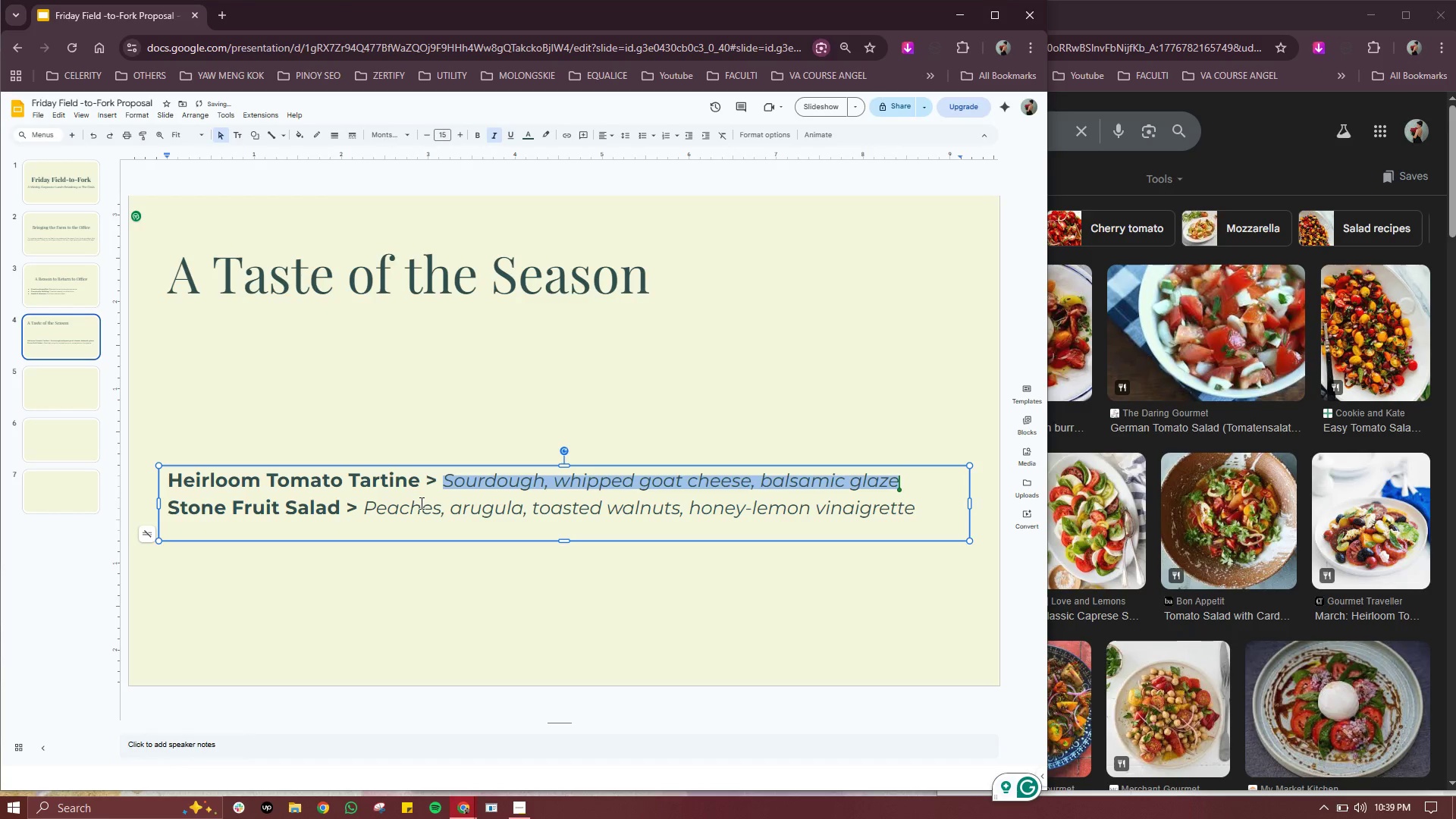 
left_click([410, 515])
 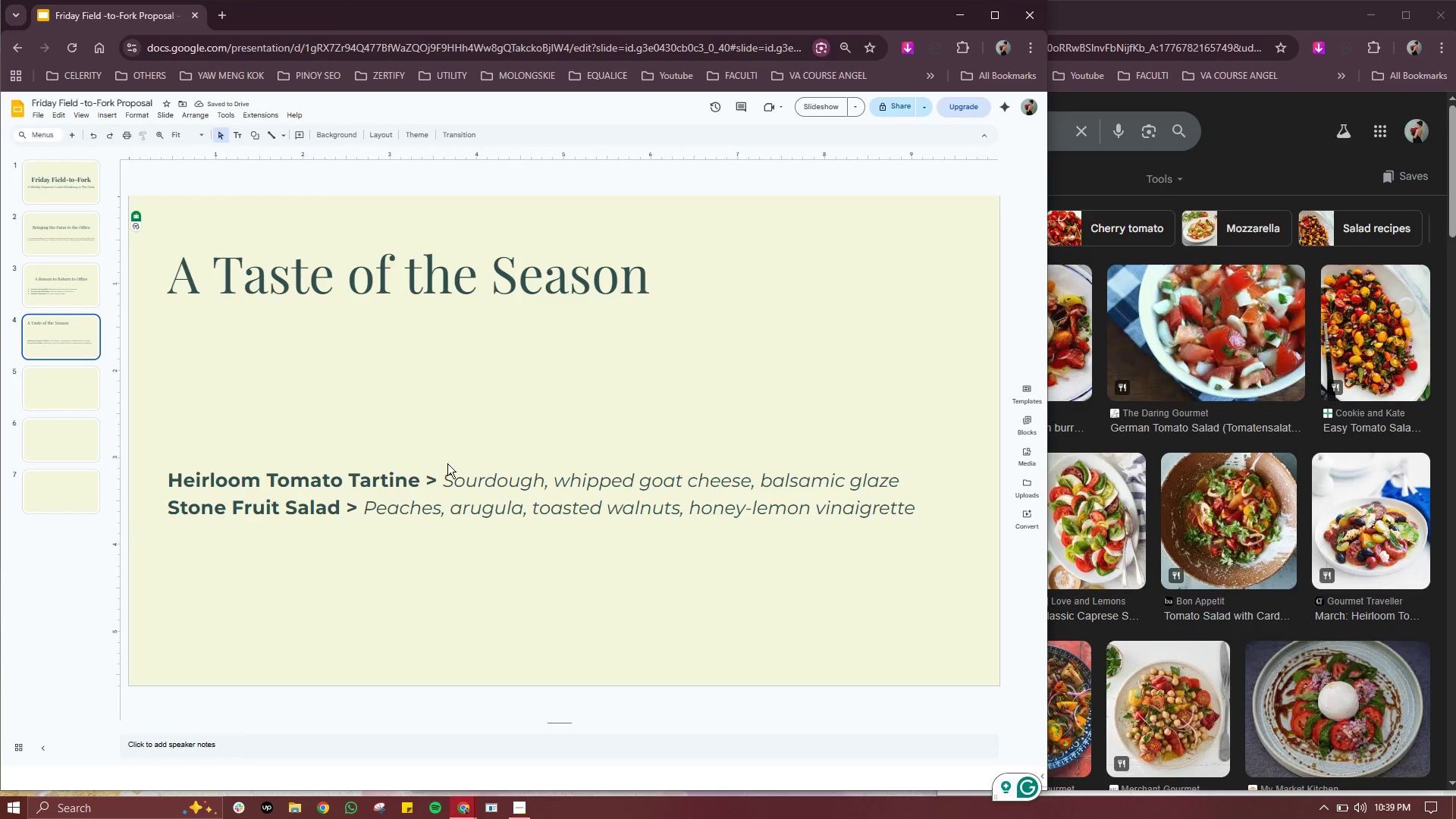 
left_click([447, 476])
 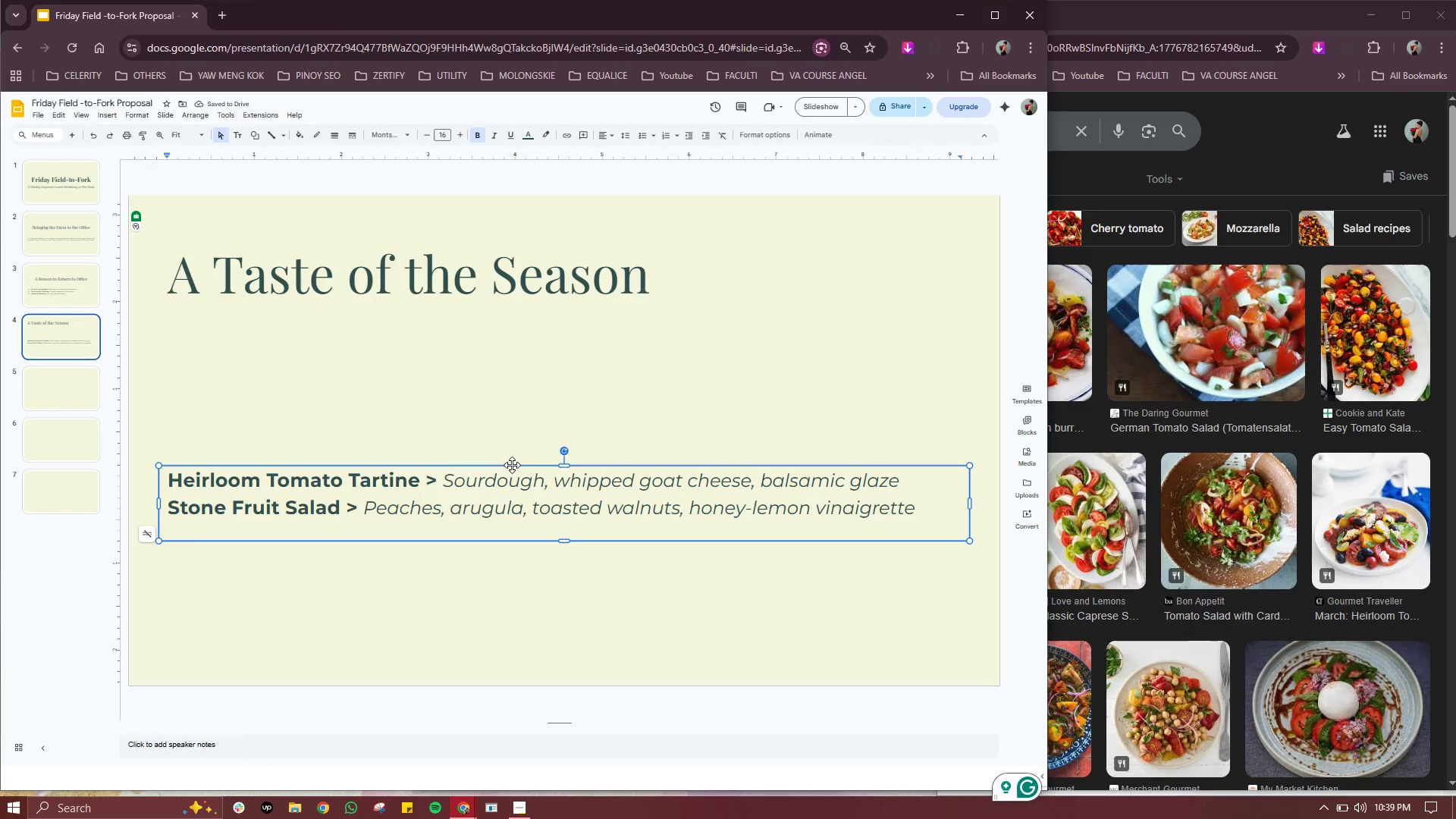 
left_click_drag(start_coordinate=[511, 465], to_coordinate=[511, 315])
 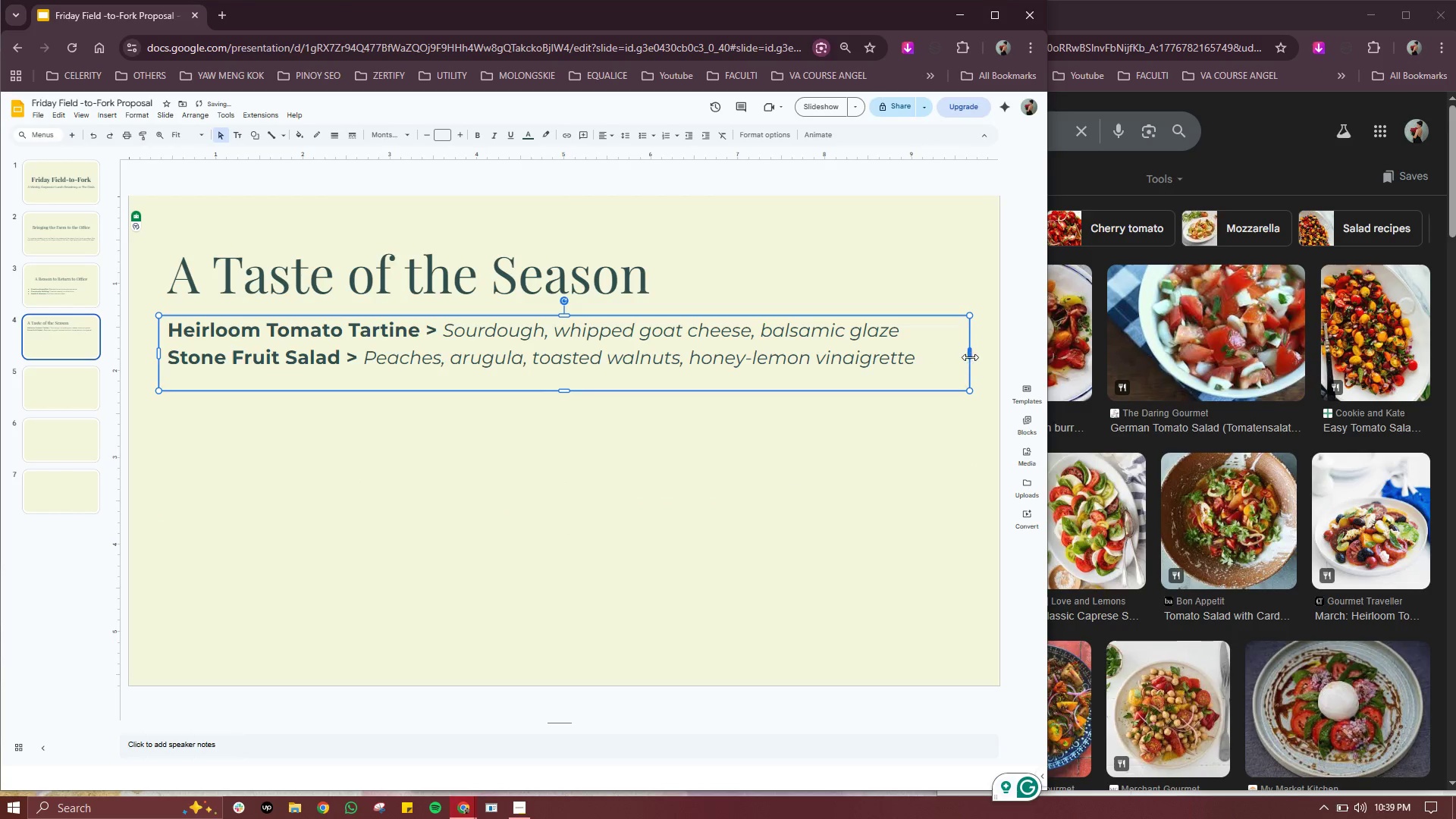 
left_click_drag(start_coordinate=[970, 354], to_coordinate=[755, 354])
 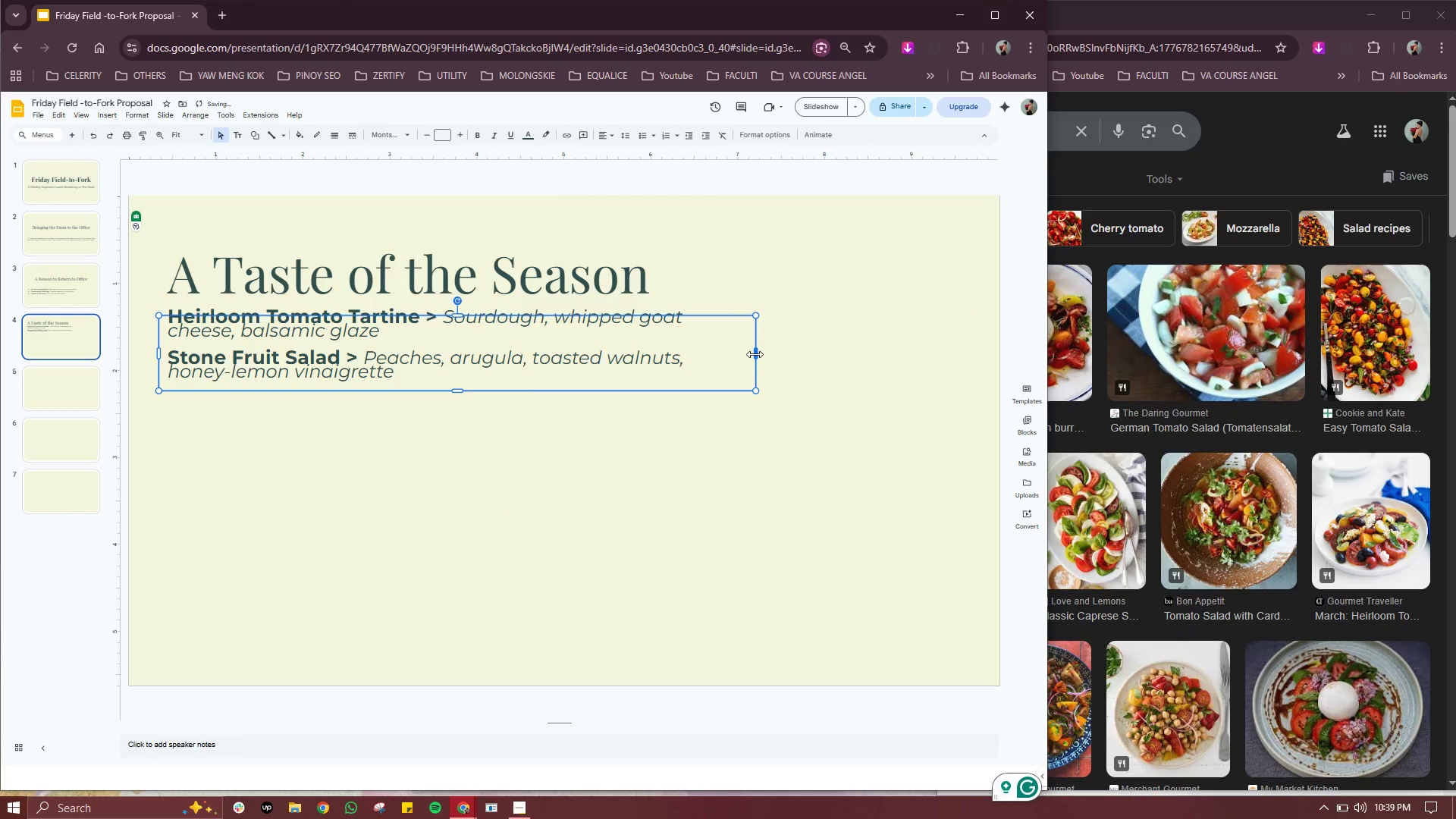 
left_click_drag(start_coordinate=[755, 354], to_coordinate=[652, 354])
 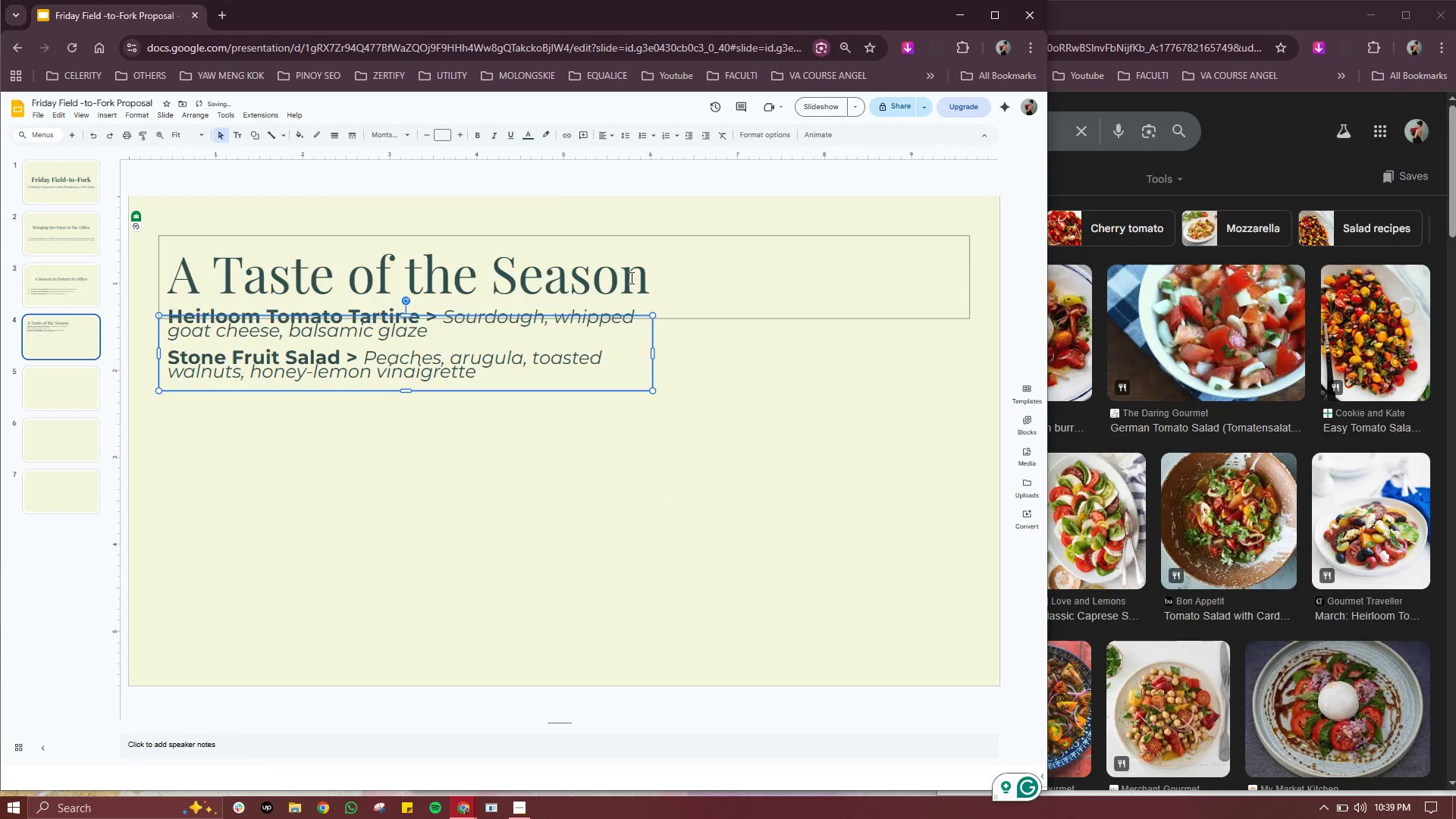 
left_click([630, 278])
 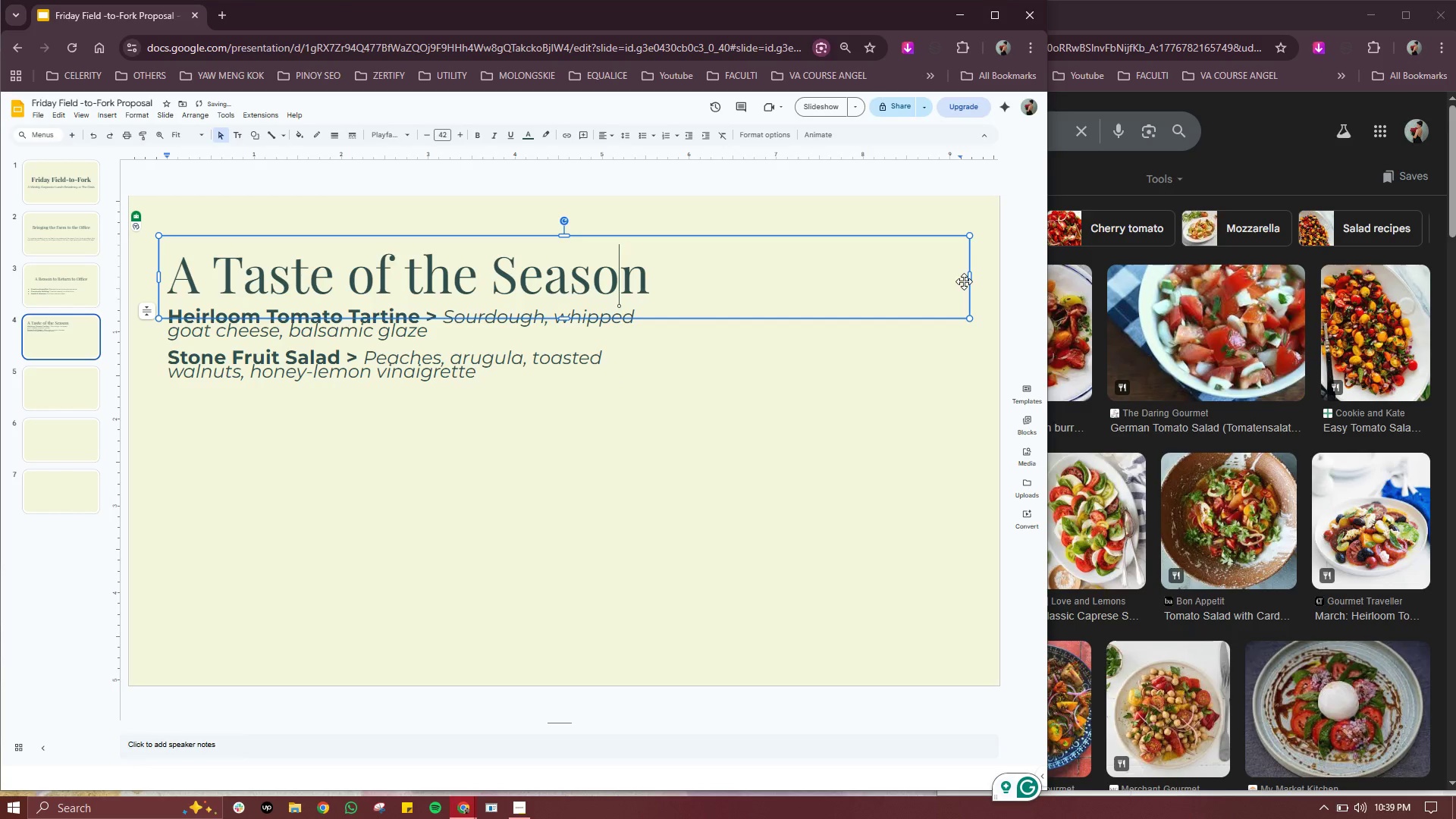 
left_click([968, 281])
 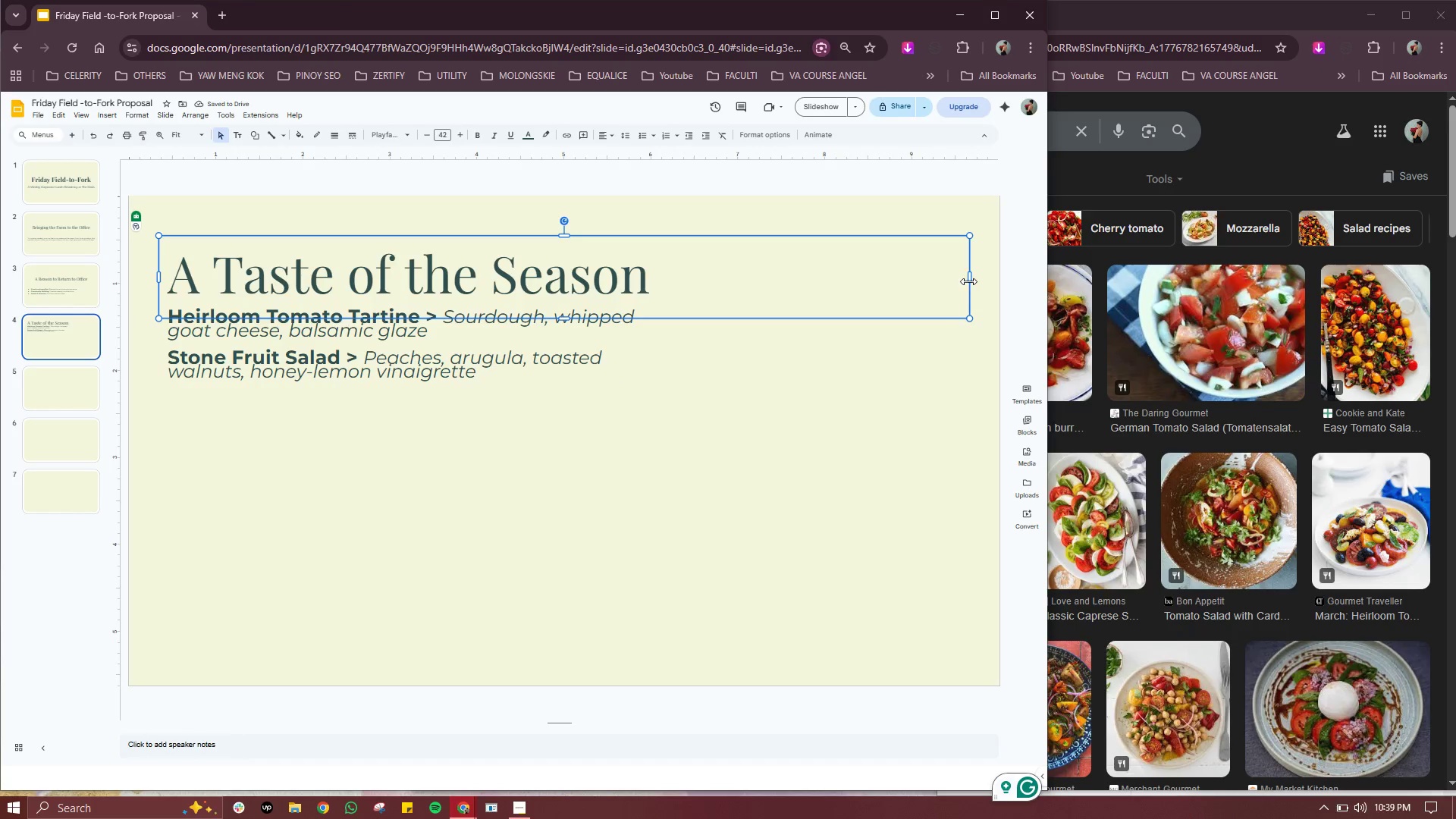 
left_click_drag(start_coordinate=[968, 281], to_coordinate=[654, 275])
 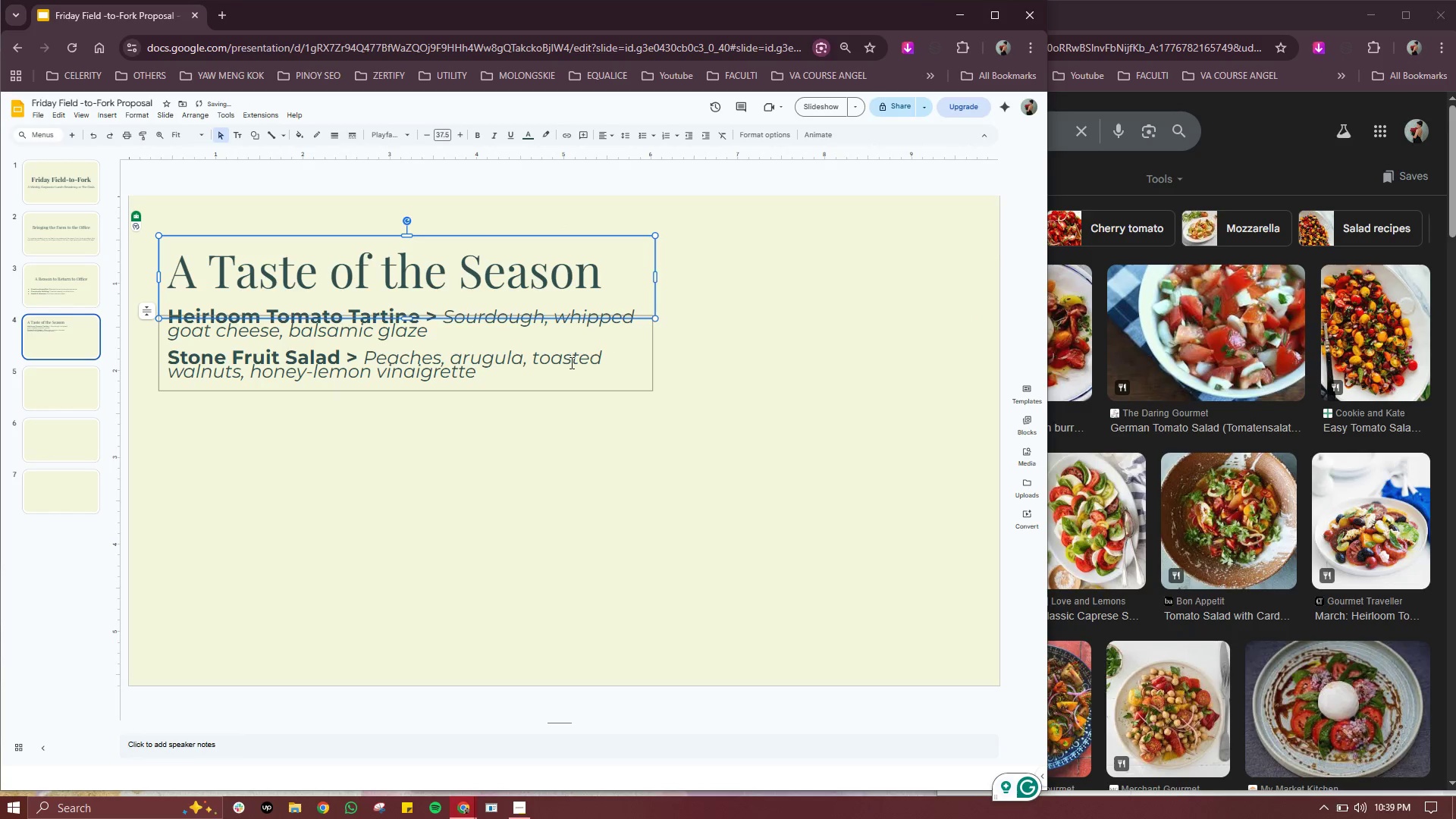 
left_click([570, 362])
 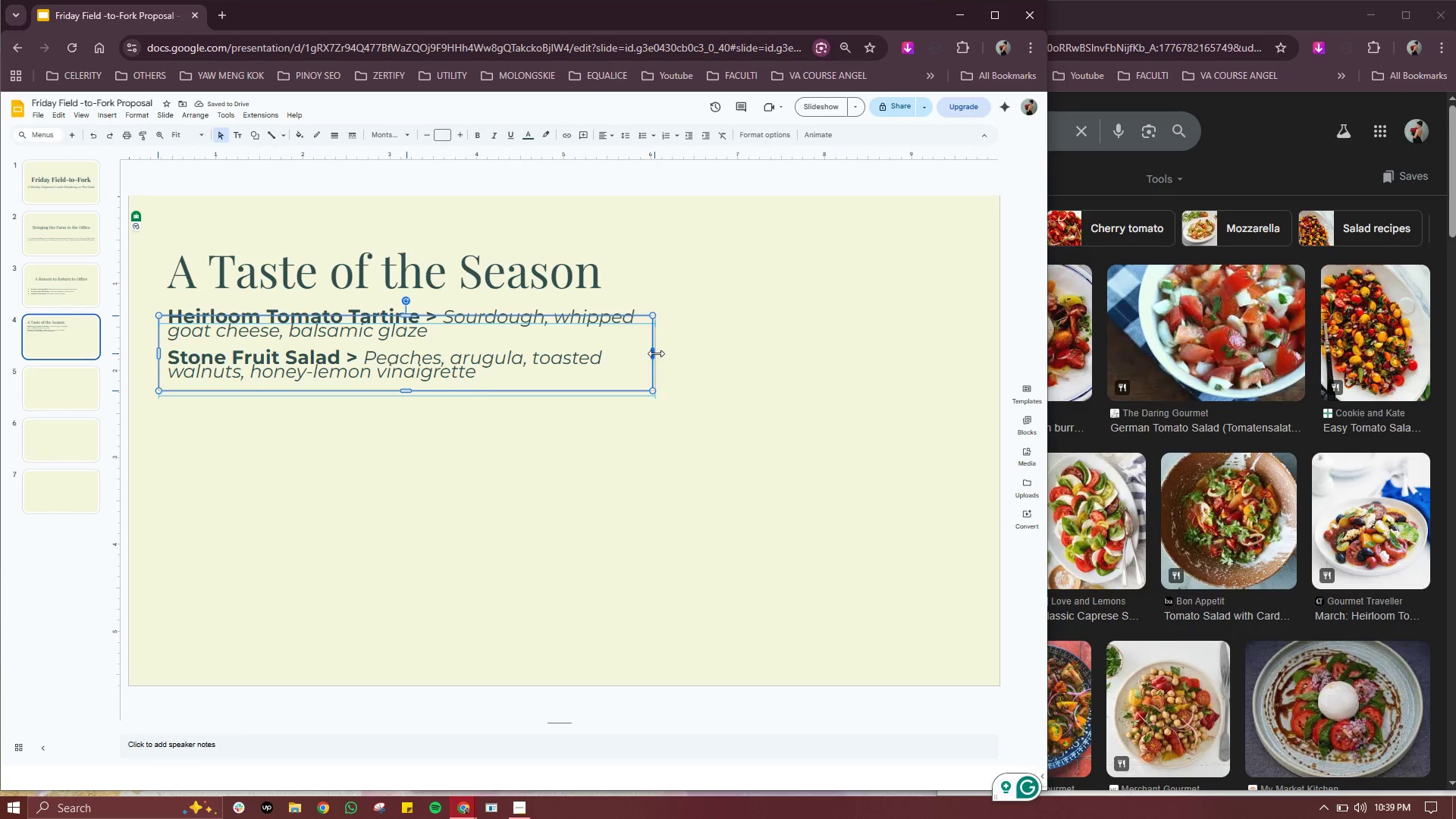 
left_click([699, 366])
 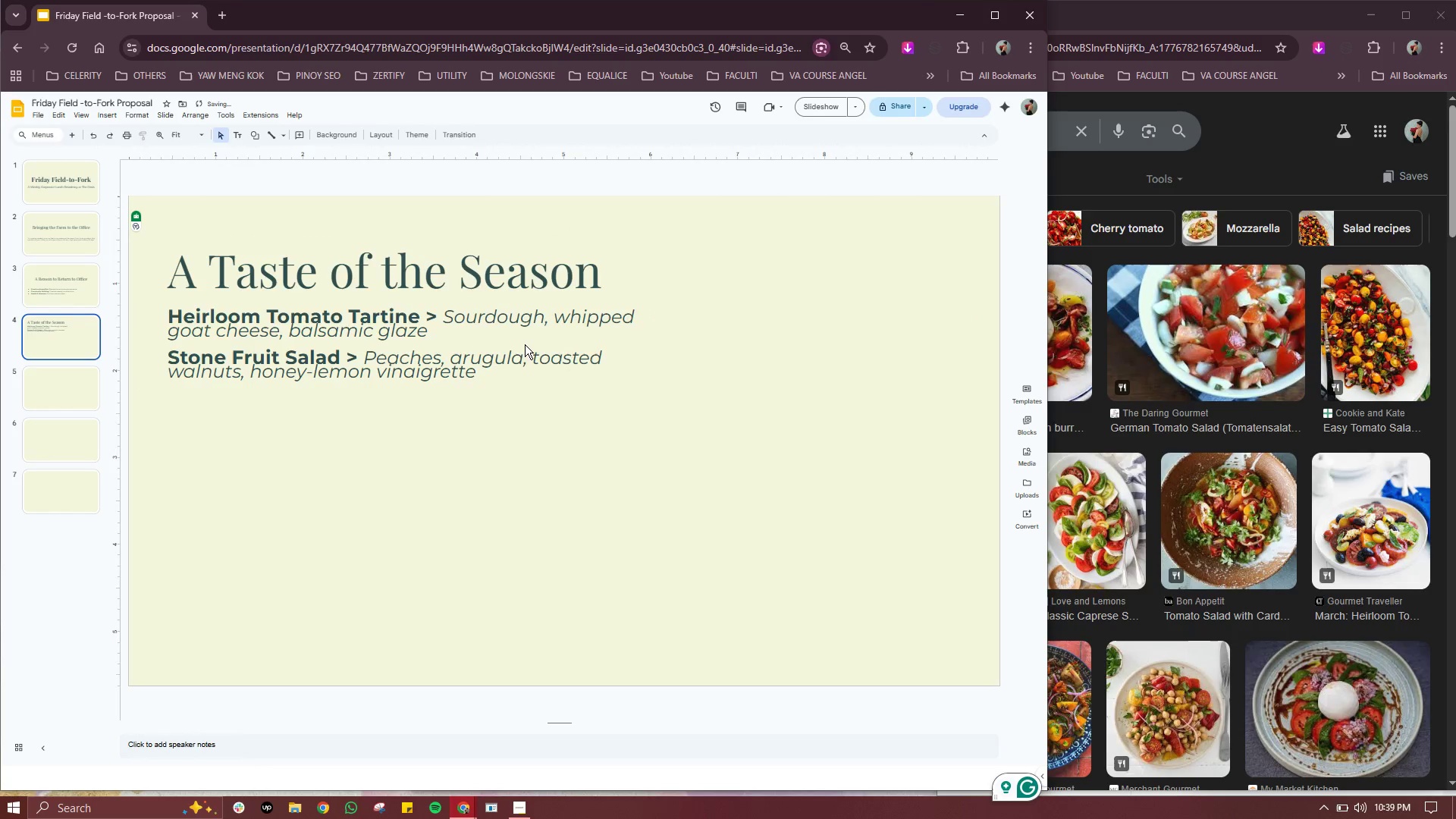 
double_click([525, 344])
 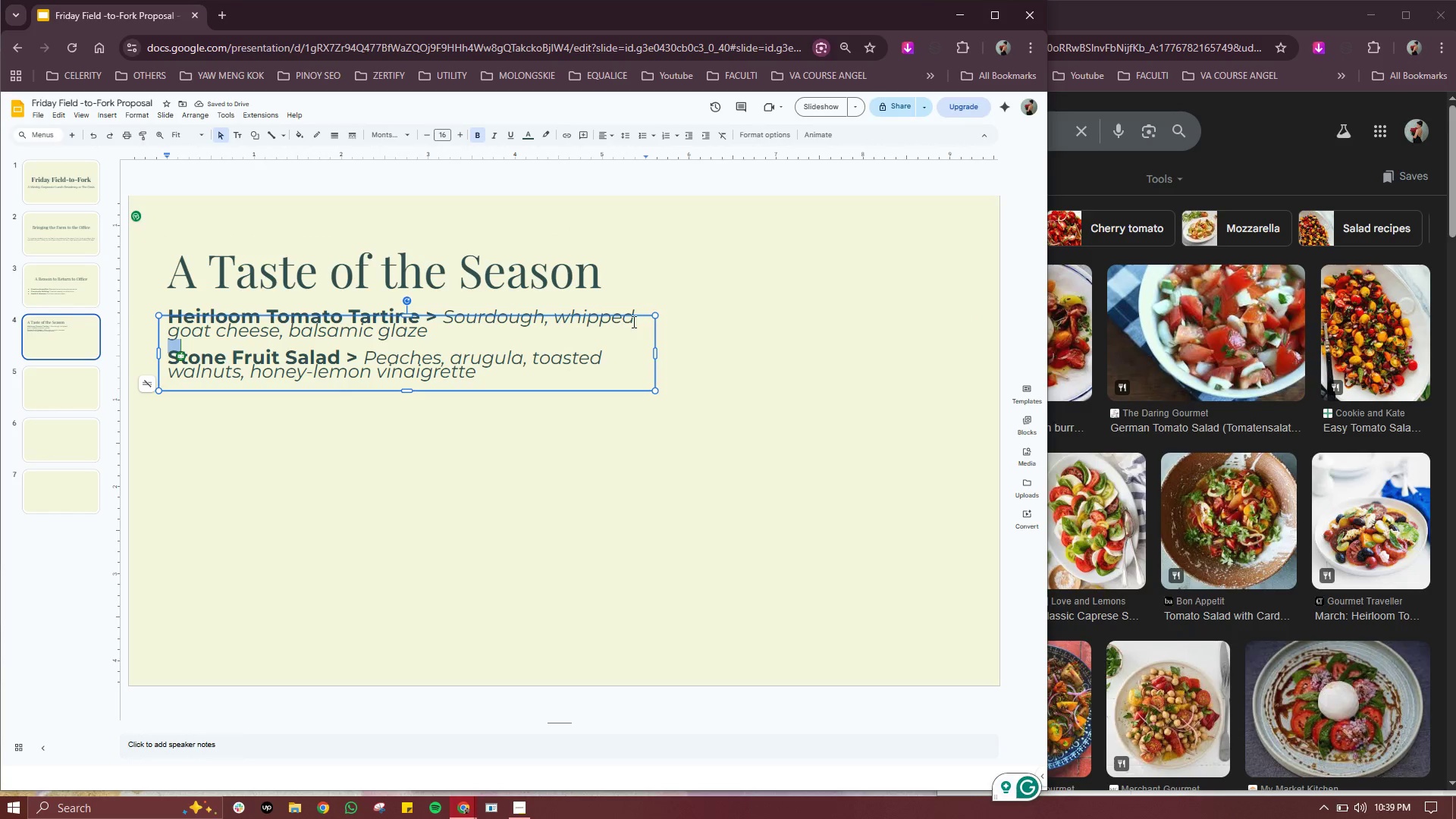 
left_click([642, 318])
 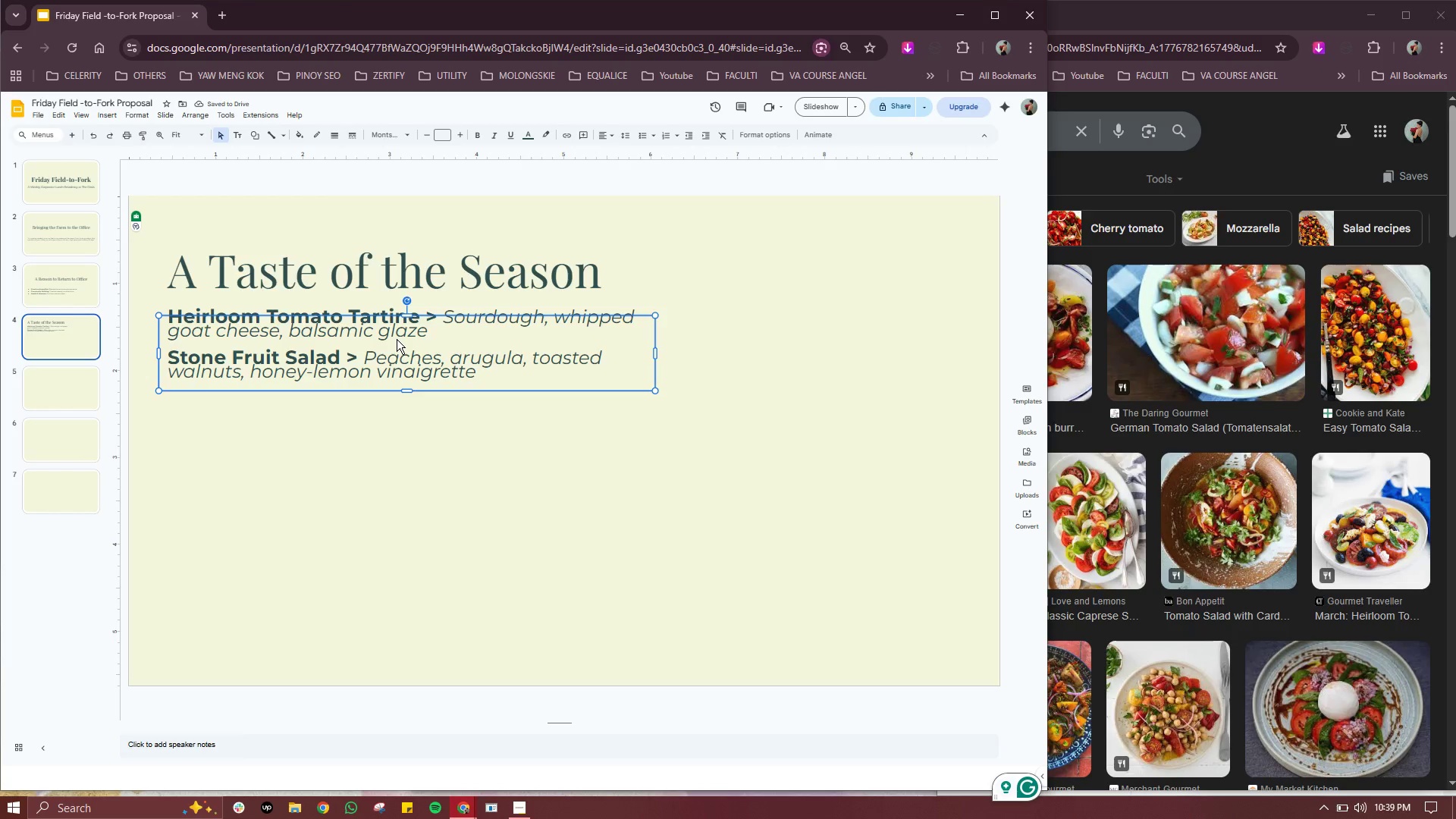 
left_click([396, 339])
 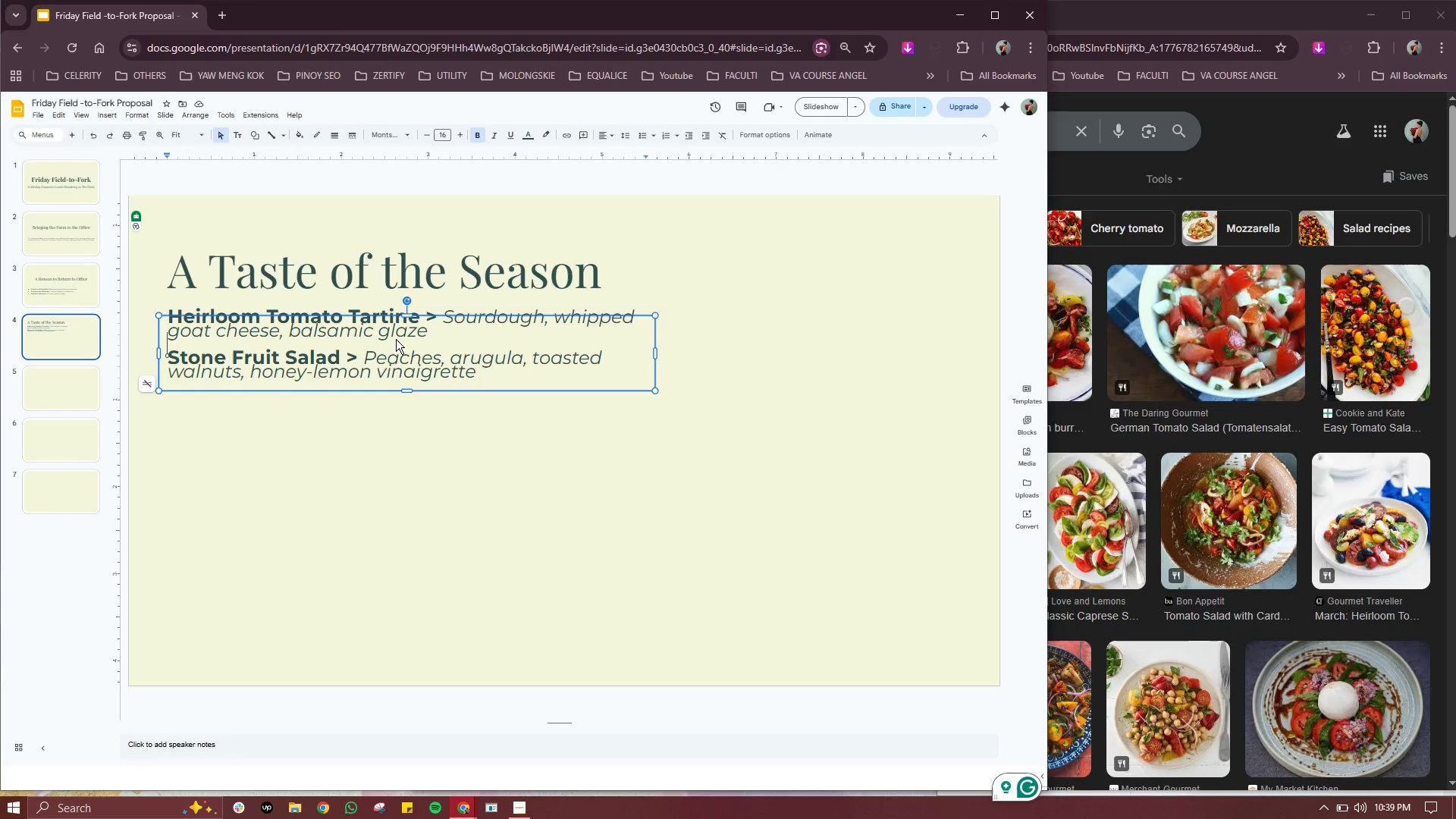 
key(Control+A)
 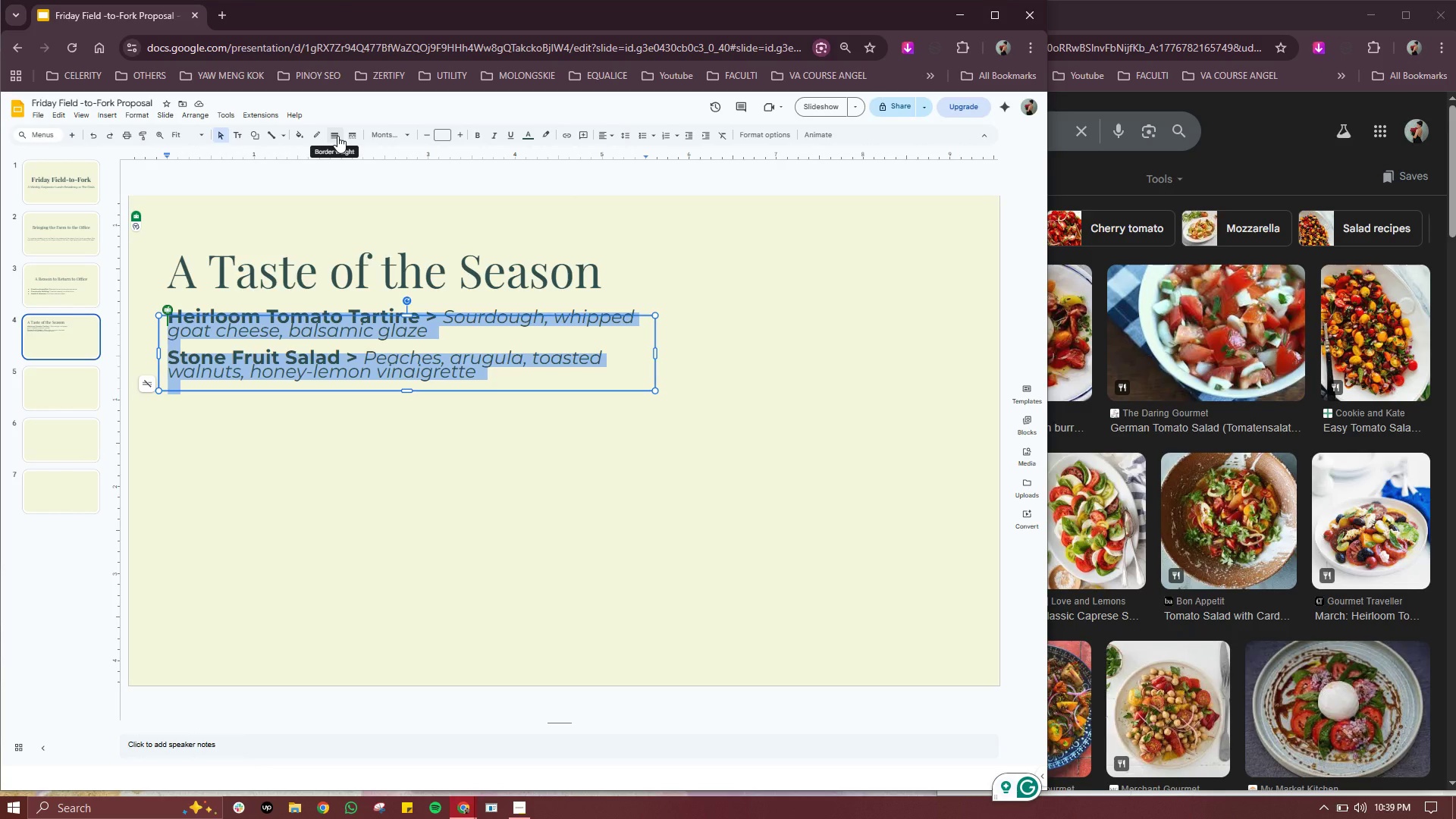 
wait(10.86)
 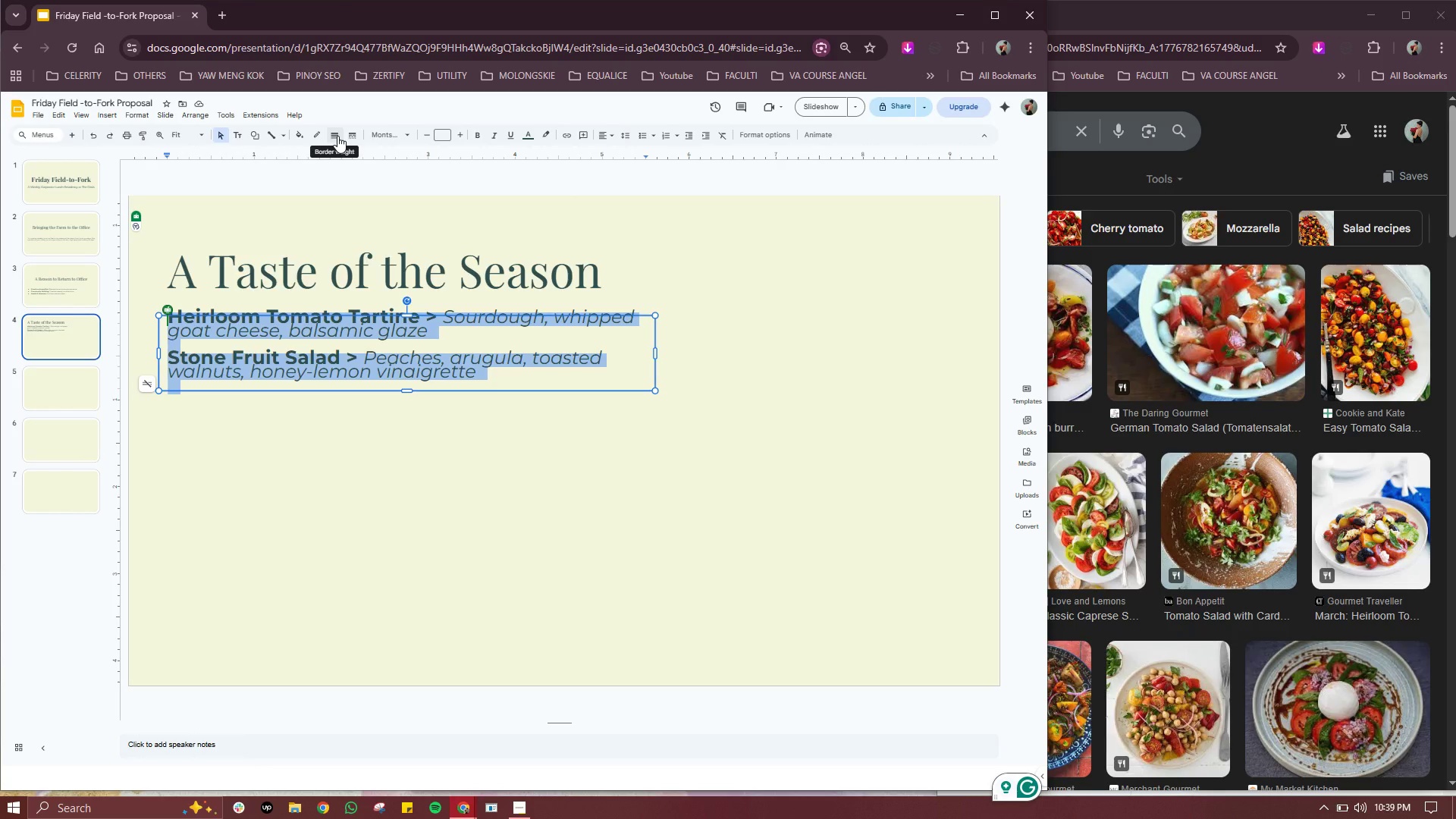 
left_click([780, 134])
 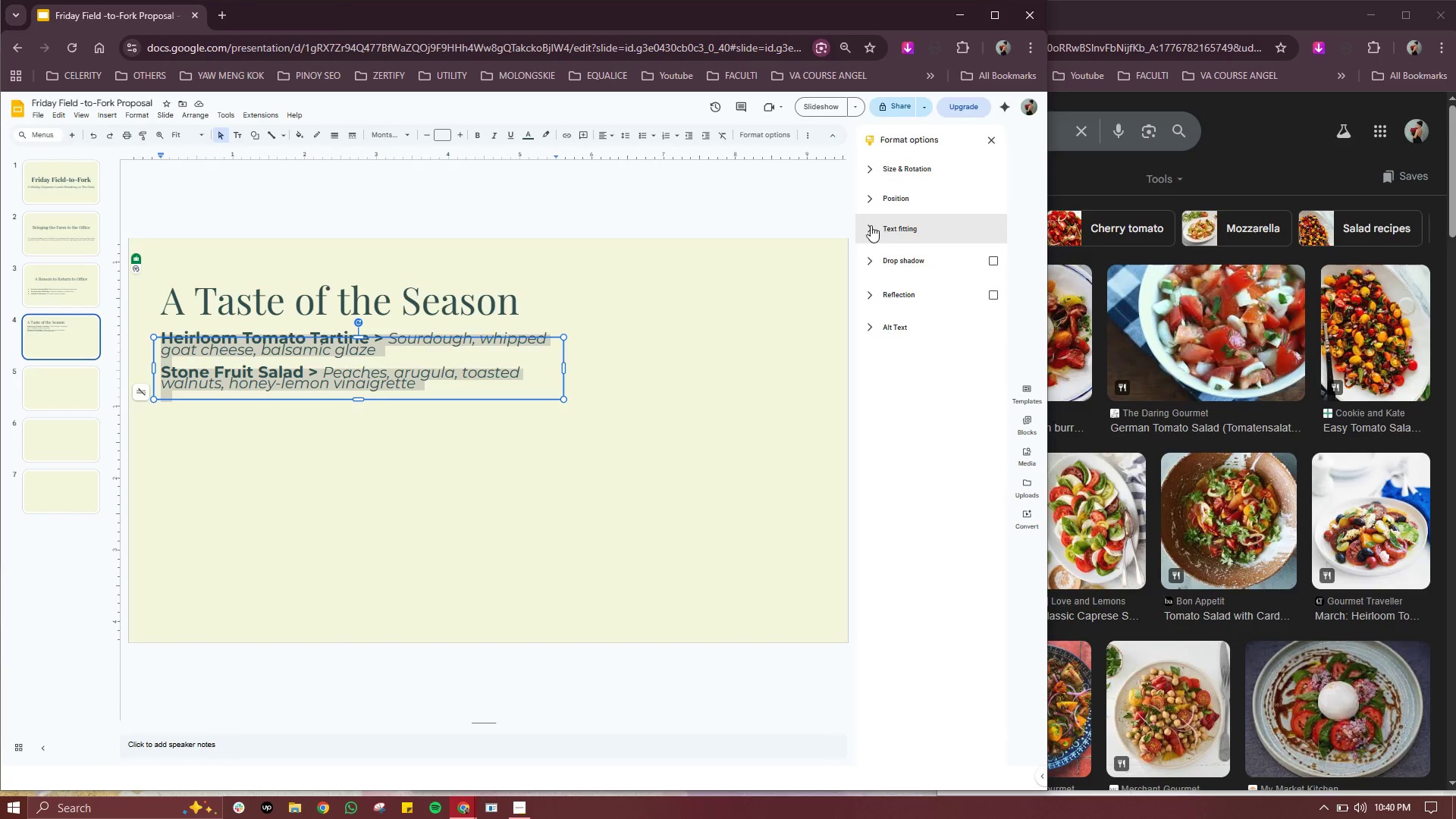 
left_click([871, 228])
 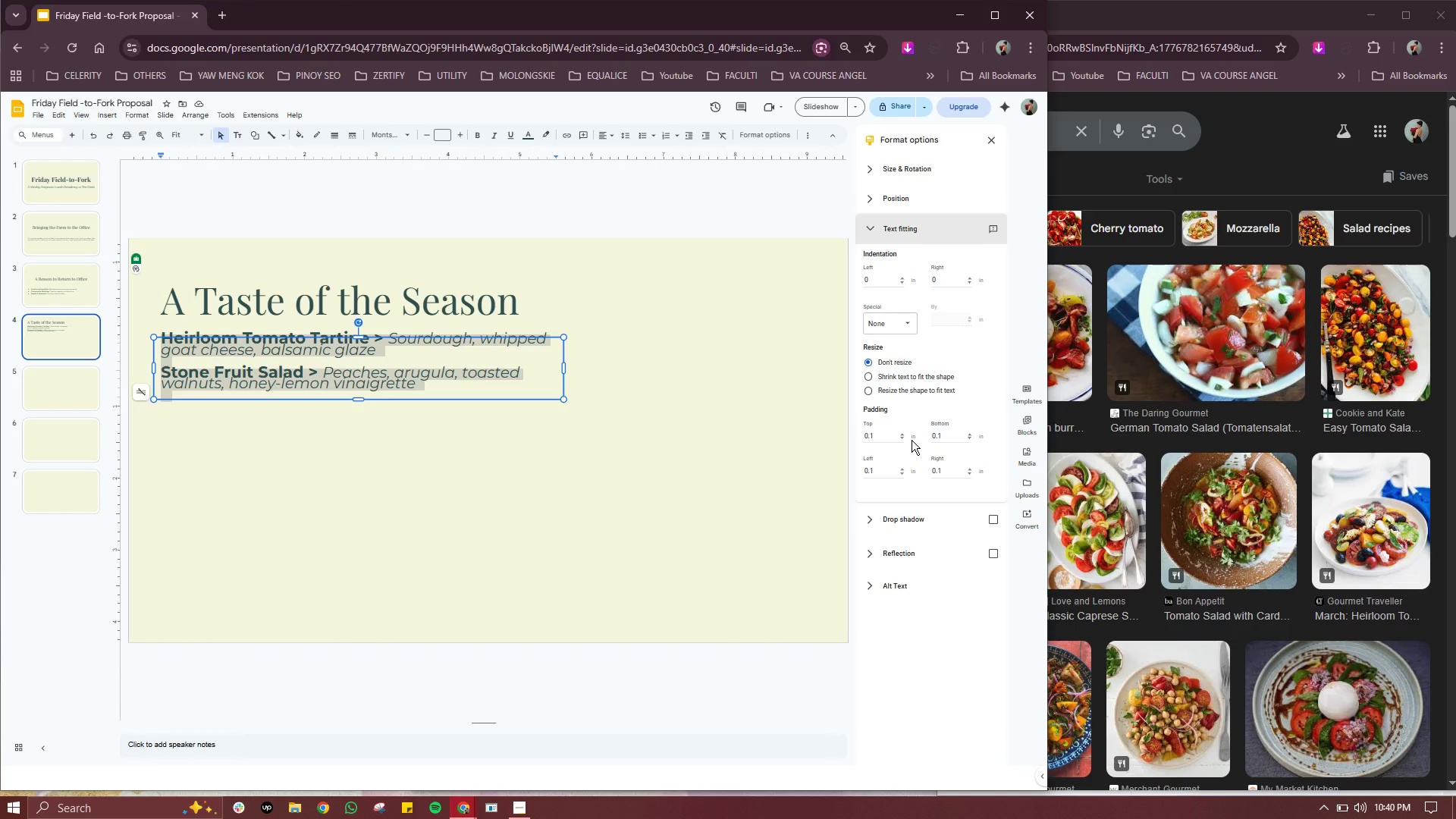 
wait(8.92)
 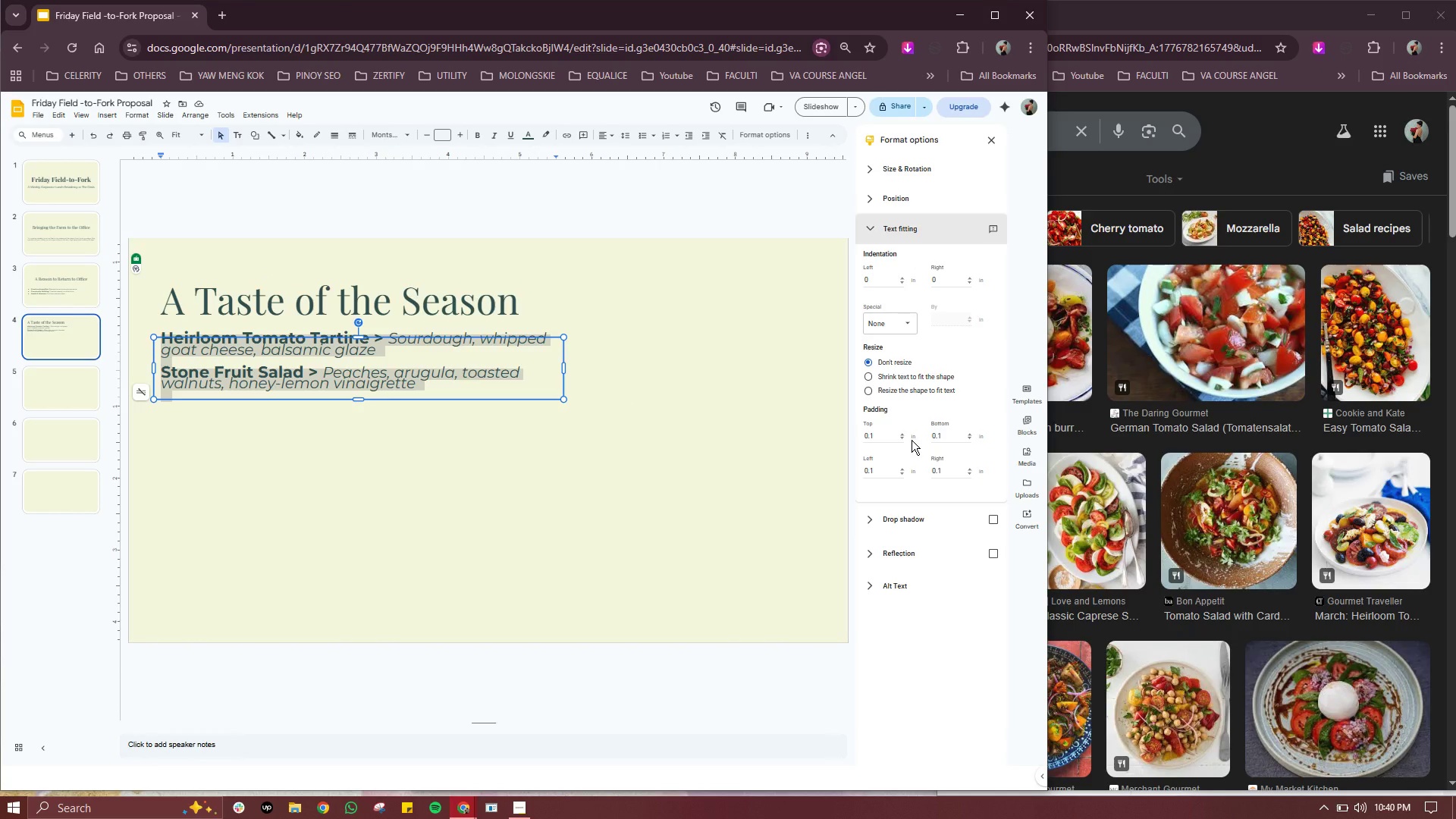 
double_click([902, 440])
 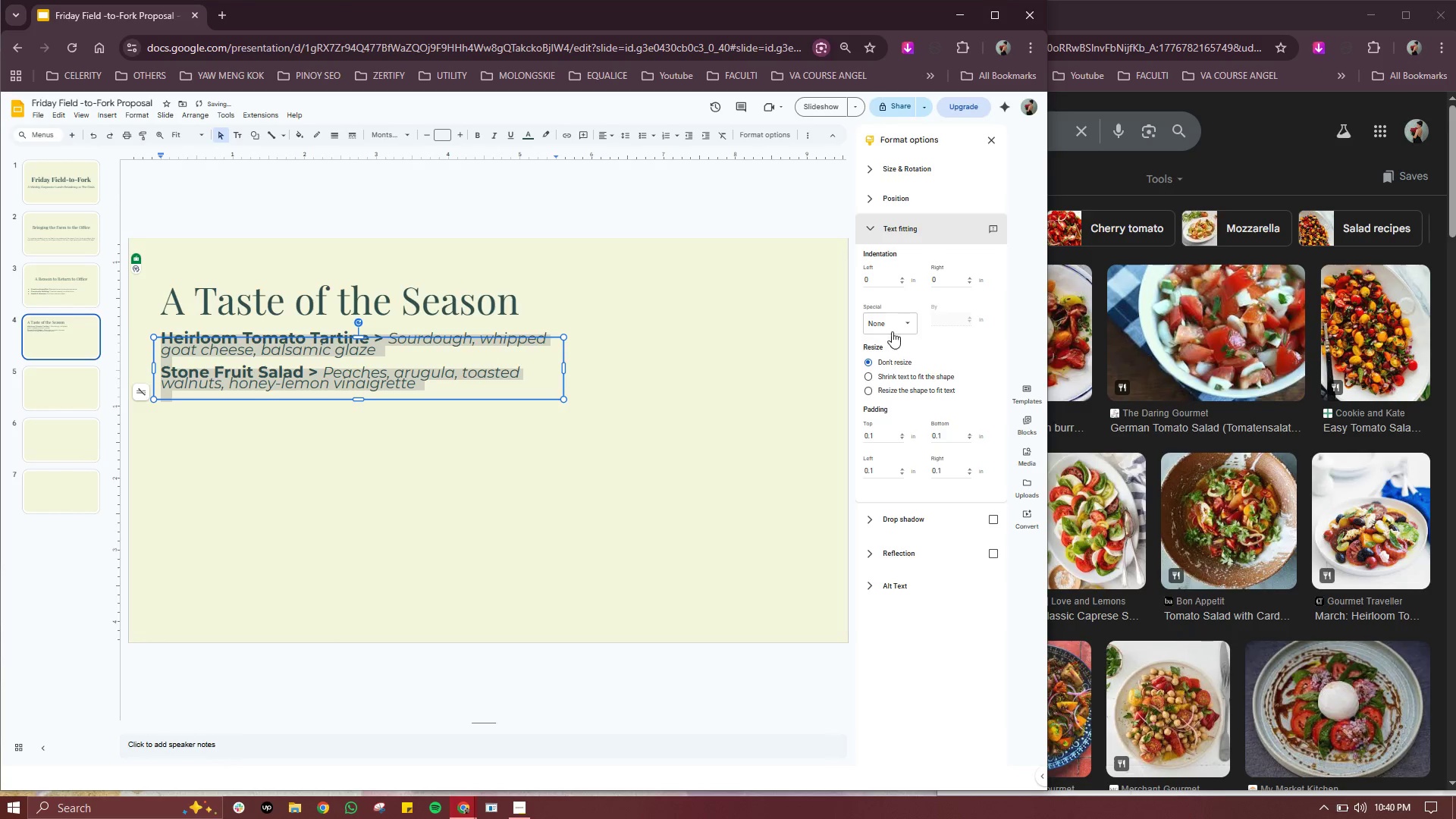 
left_click([899, 324])
 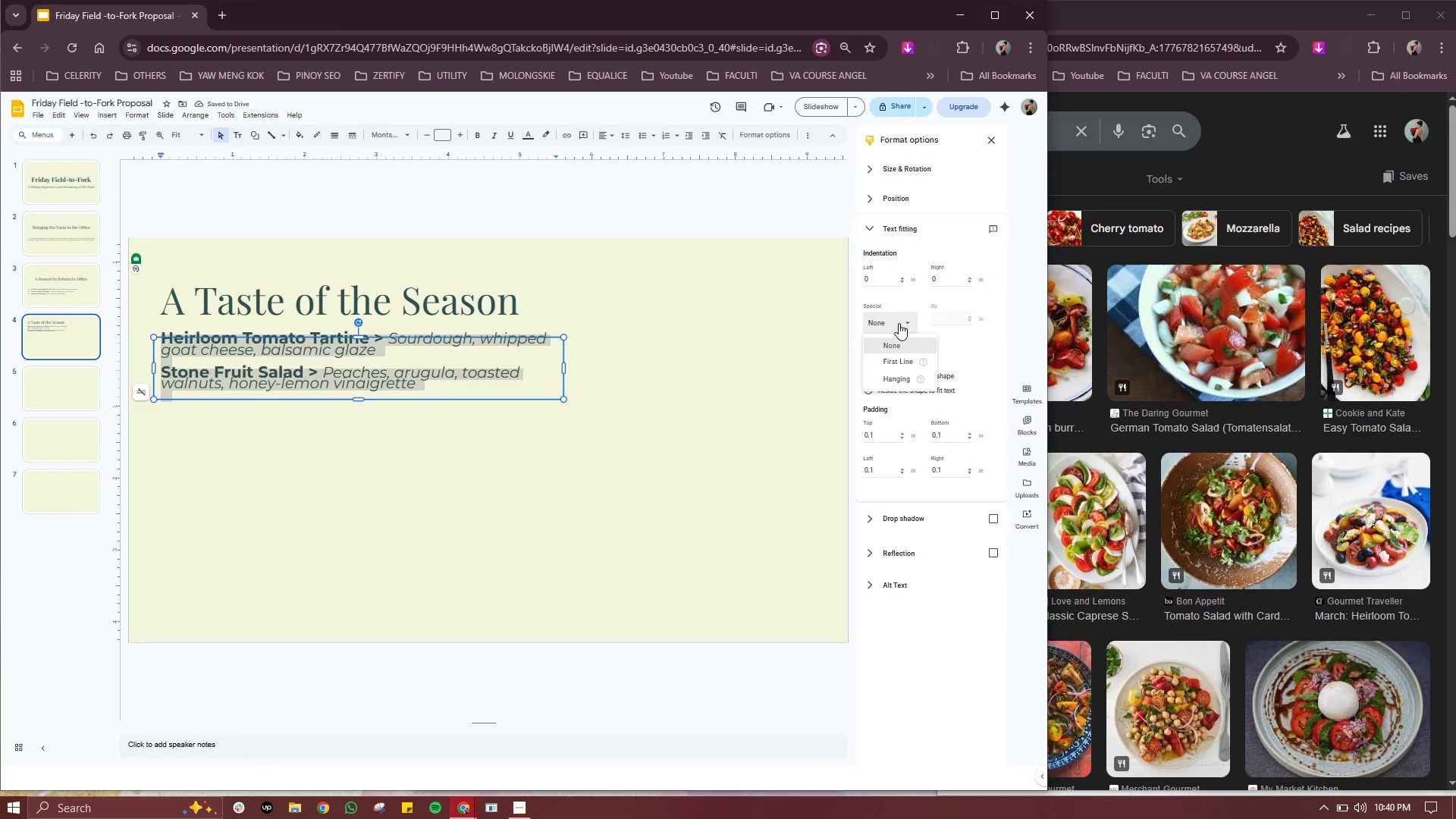 
left_click([899, 323])
 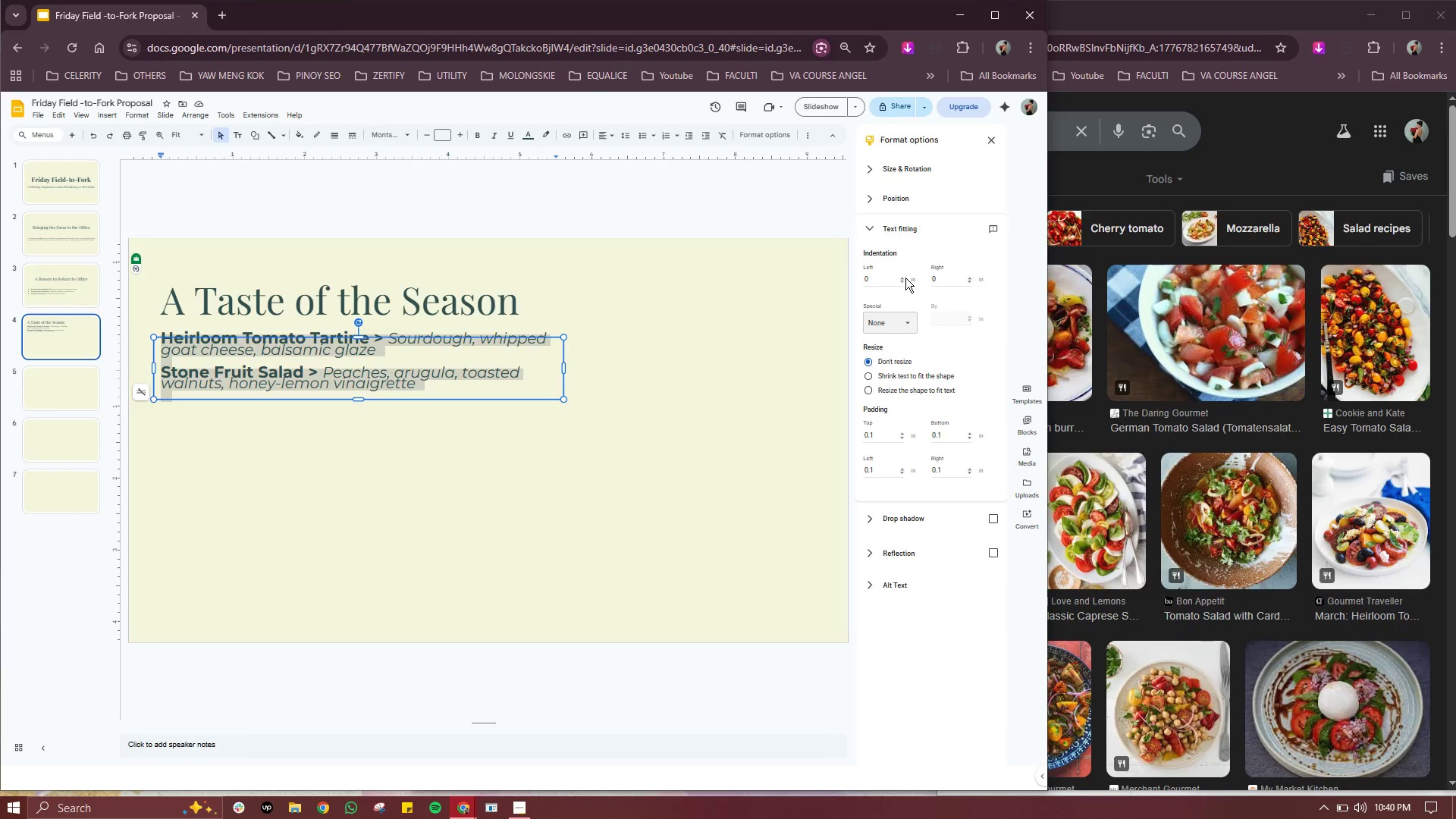 
left_click([905, 278])
 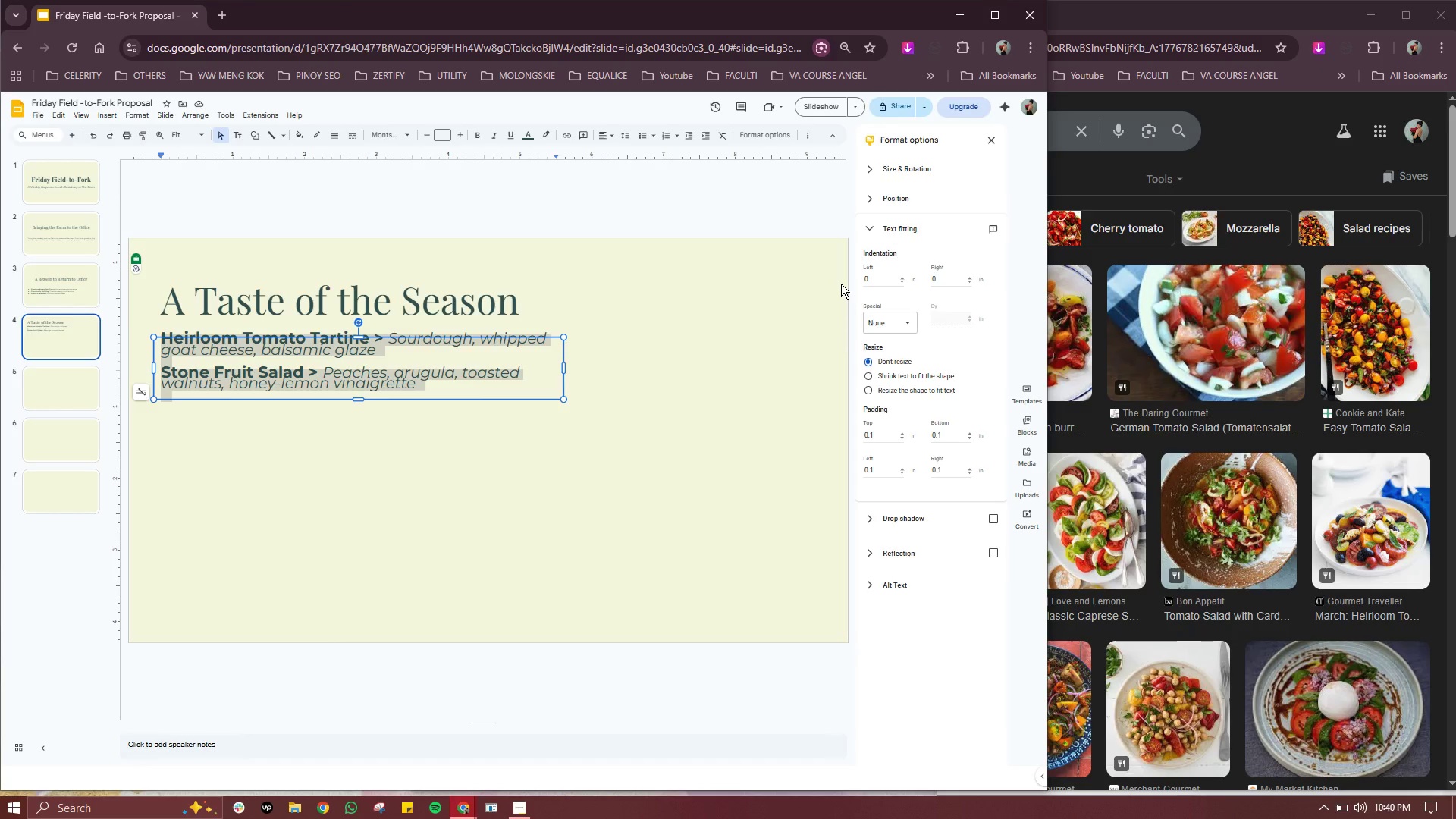 
wait(5.98)
 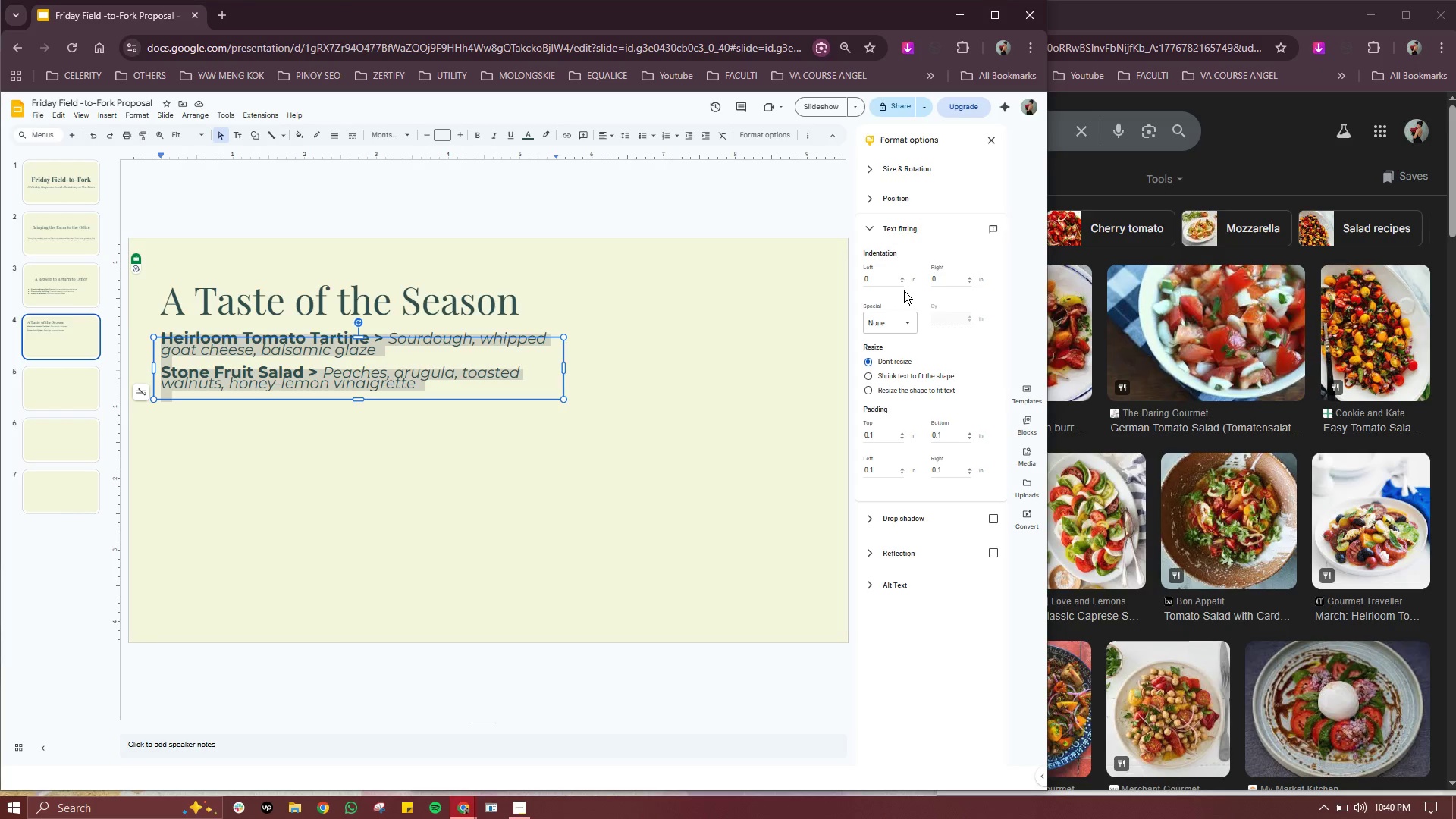 
left_click([869, 362])
 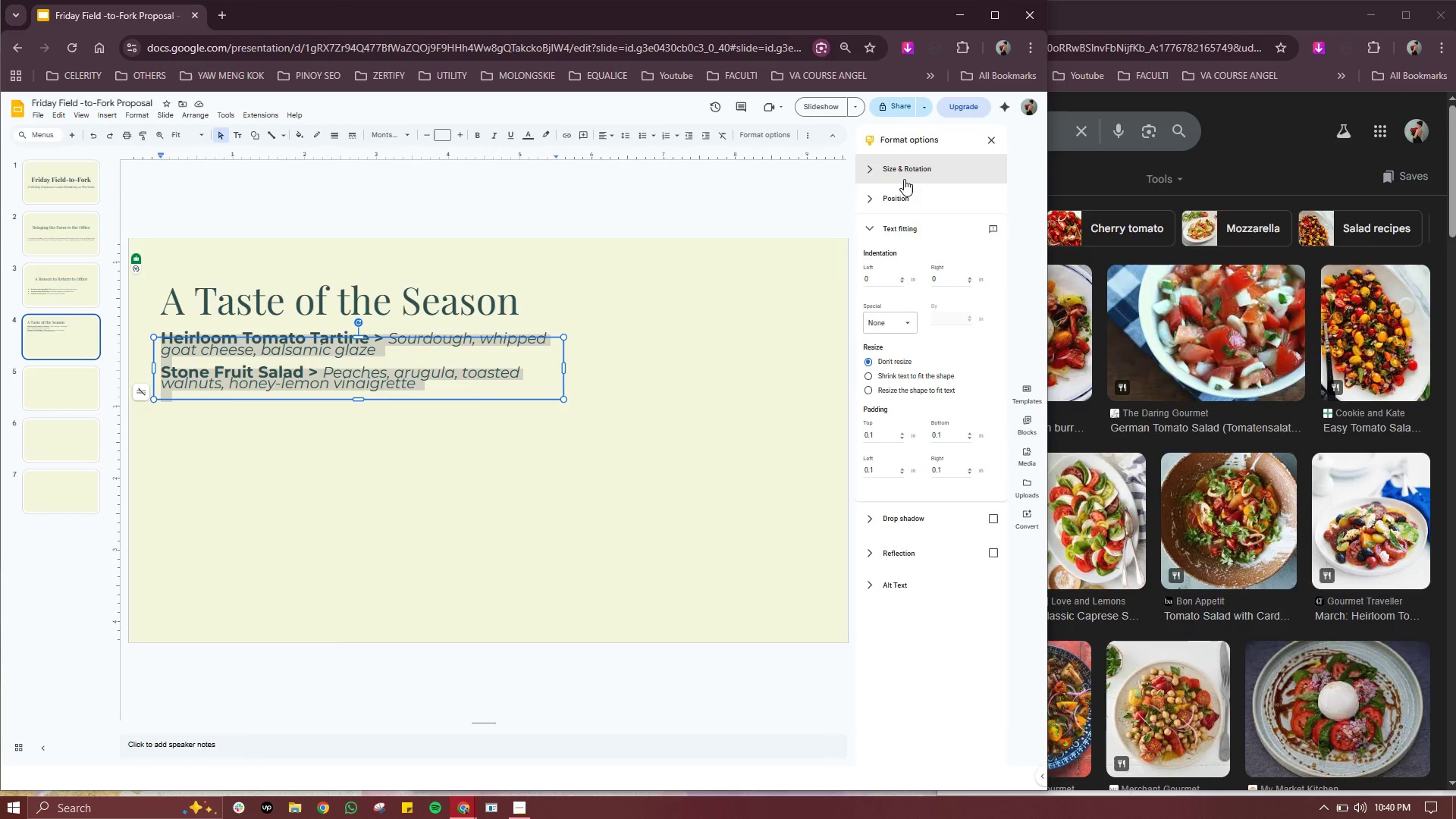 
left_click([905, 176])
 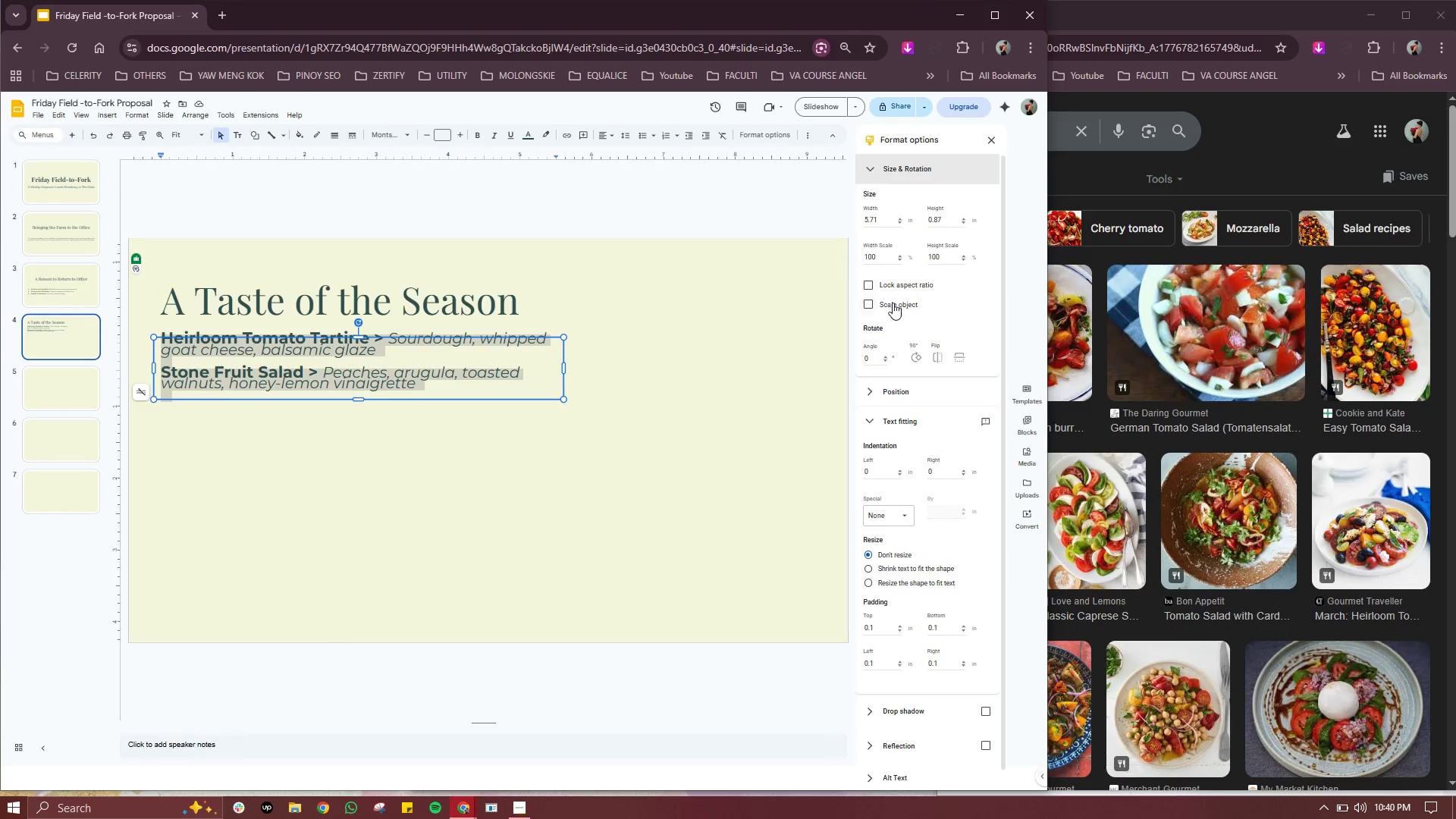 
left_click([869, 392])
 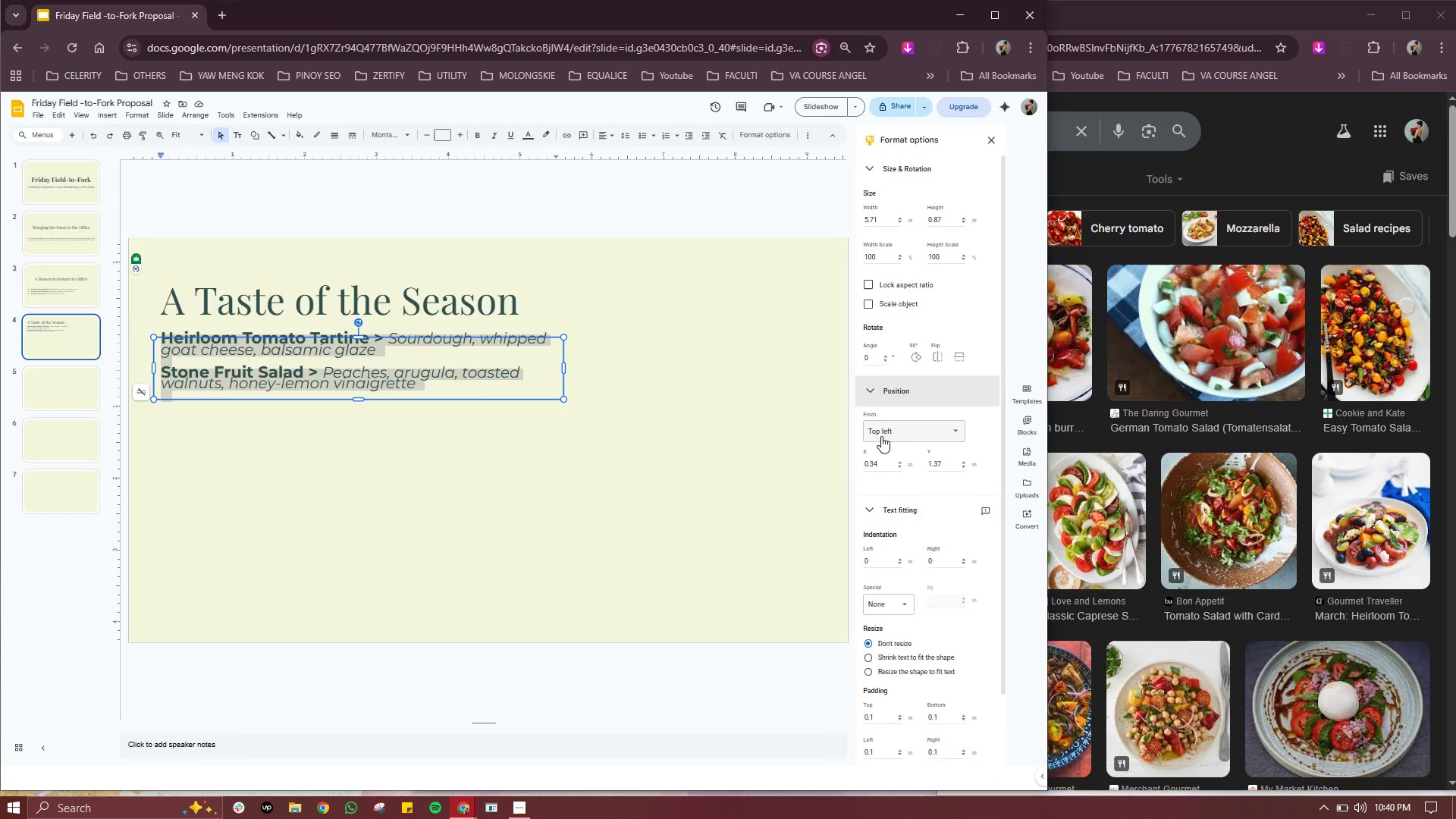 
left_click([894, 431])
 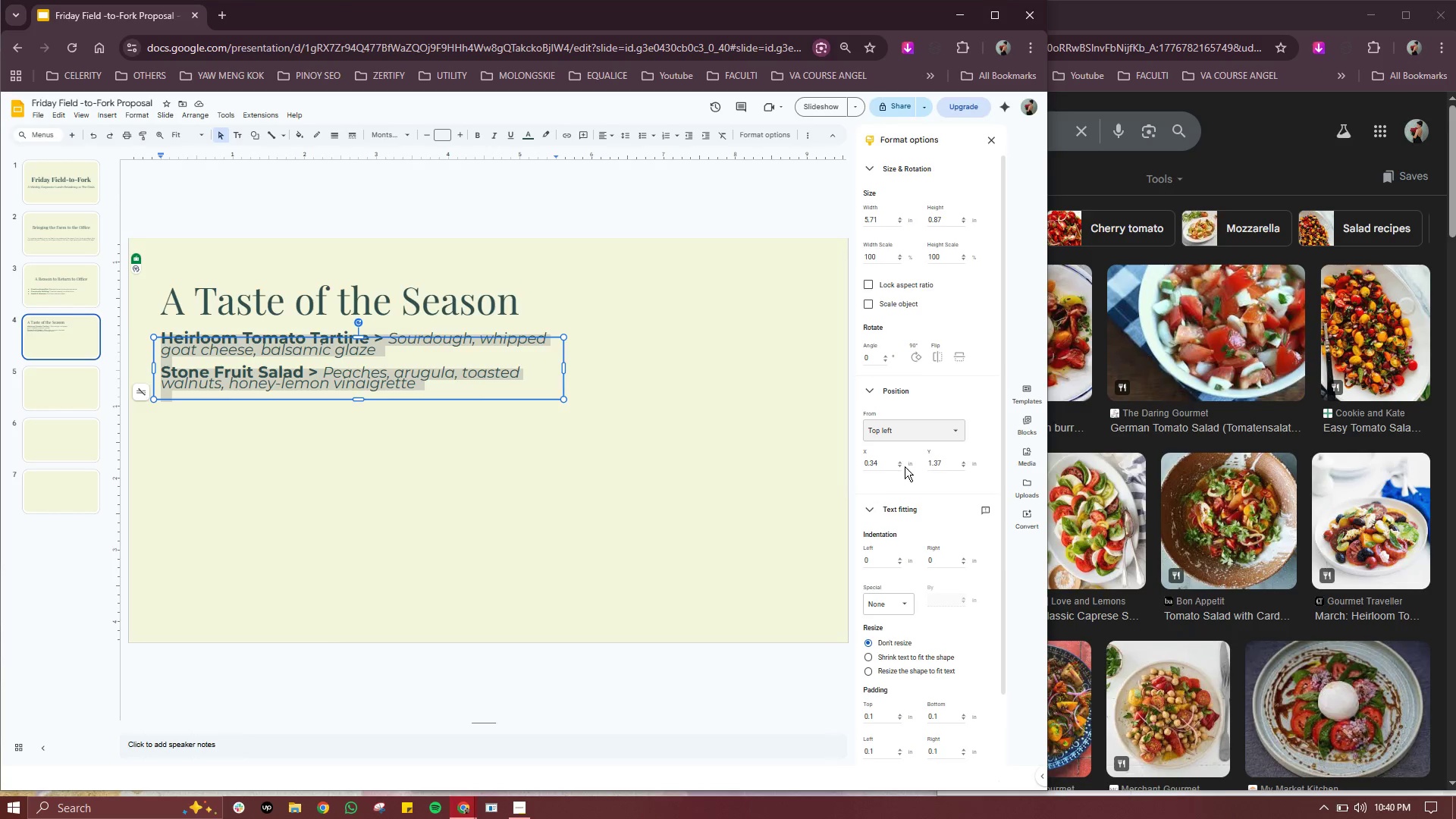 
scroll: coordinate [905, 466], scroll_direction: down, amount: 2.0
 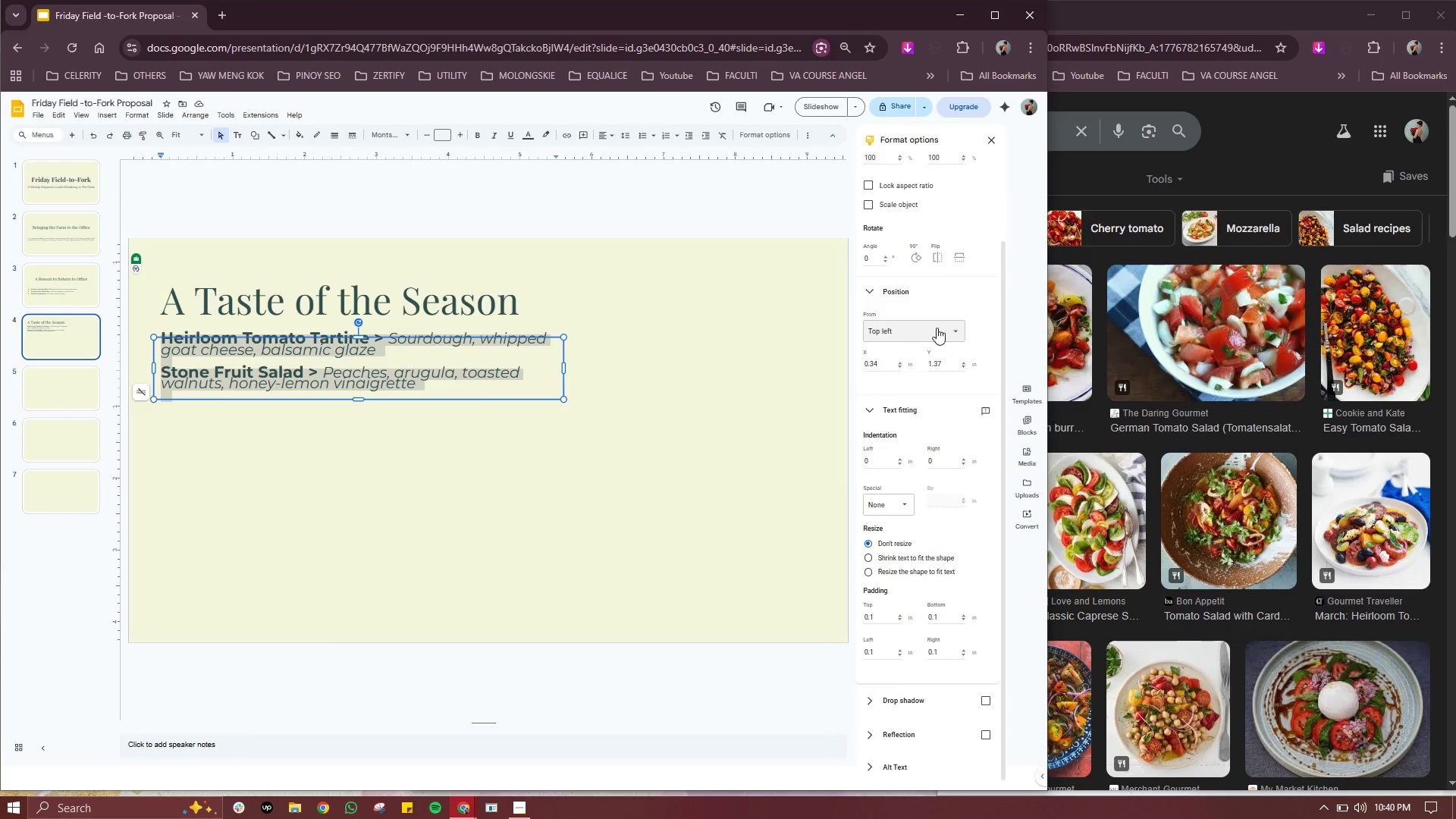 
left_click([996, 135])
 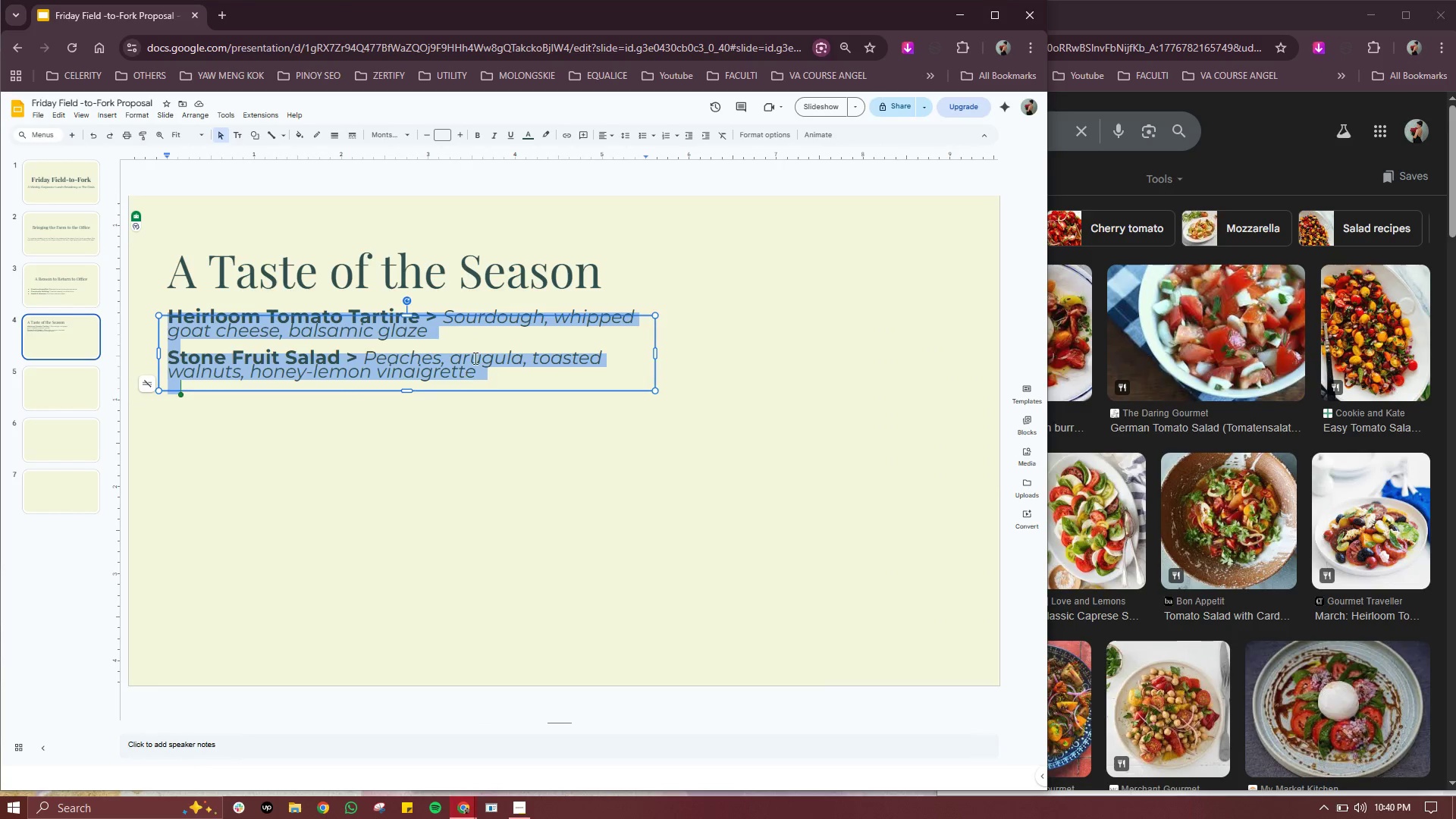 
left_click([494, 322])
 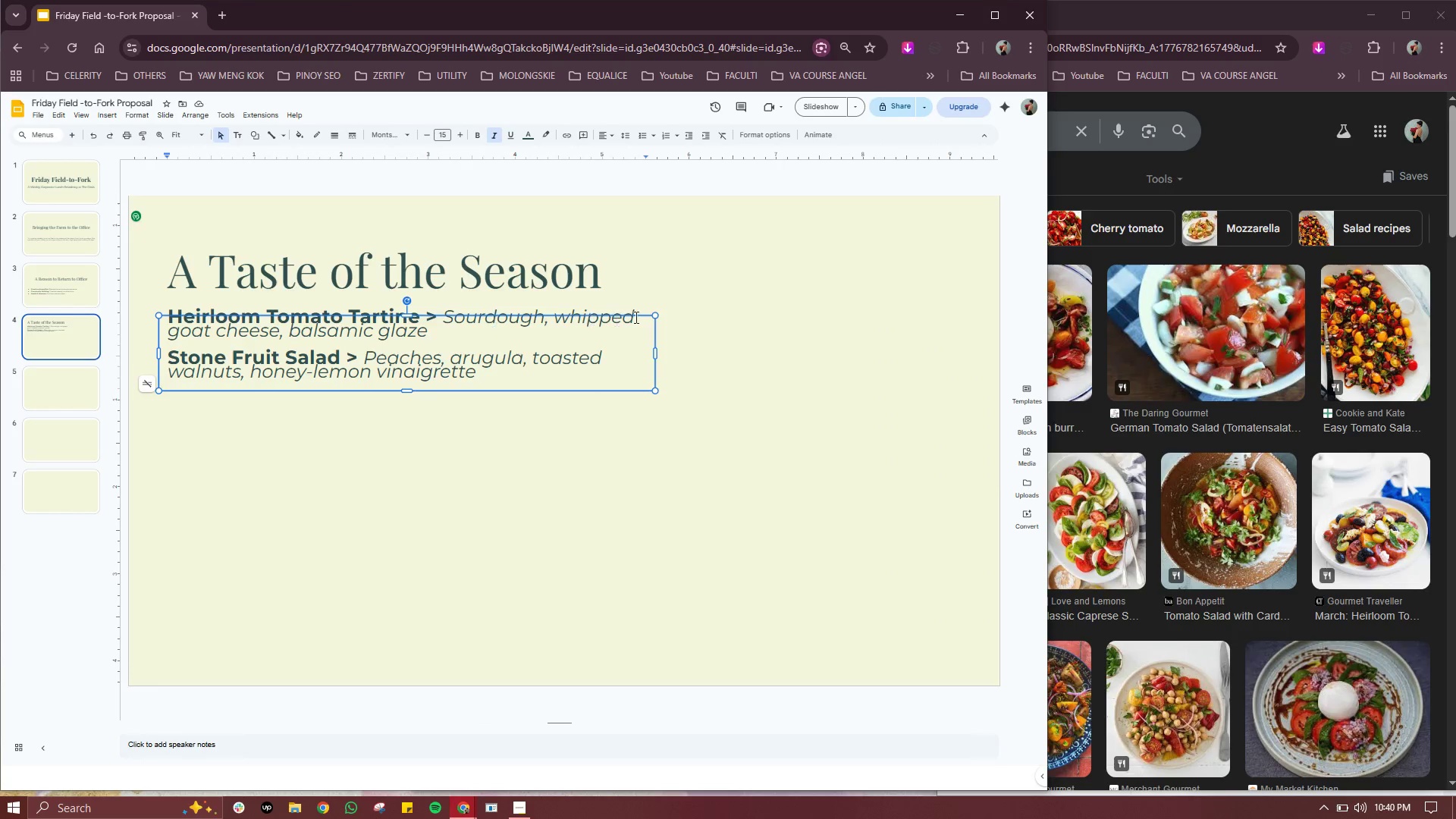 
left_click([645, 312])
 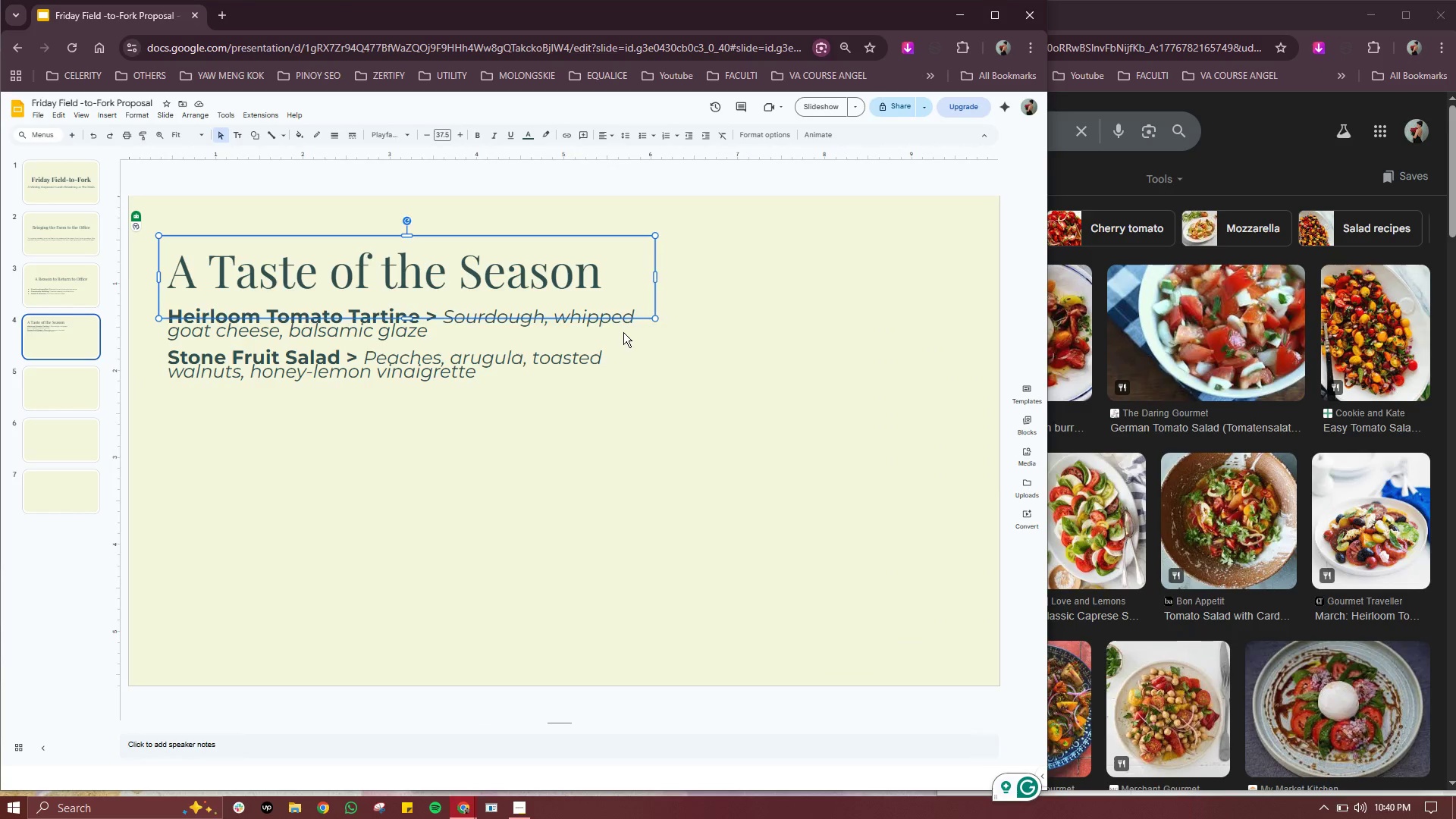 
double_click([623, 332])
 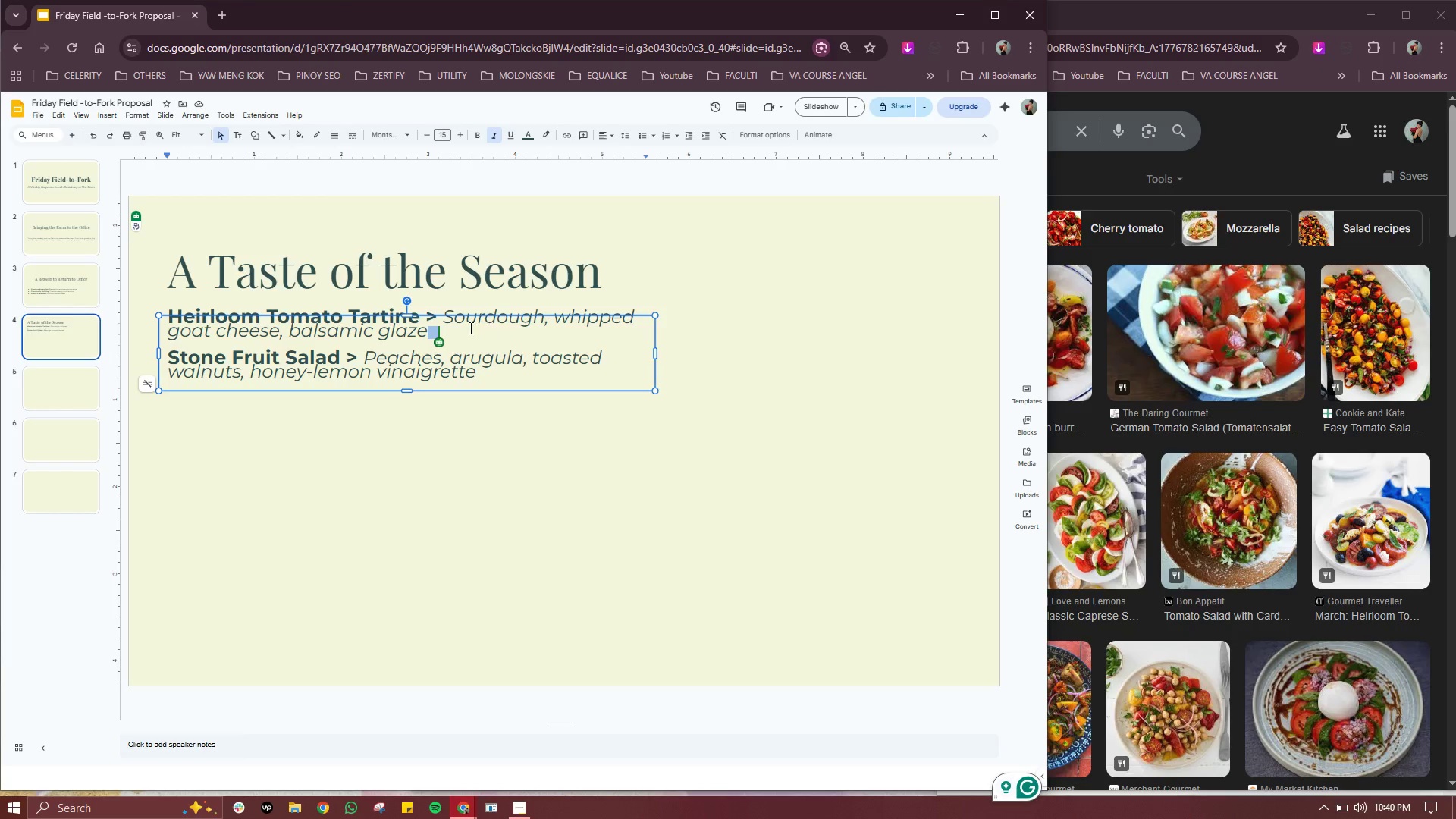 
left_click([453, 318])
 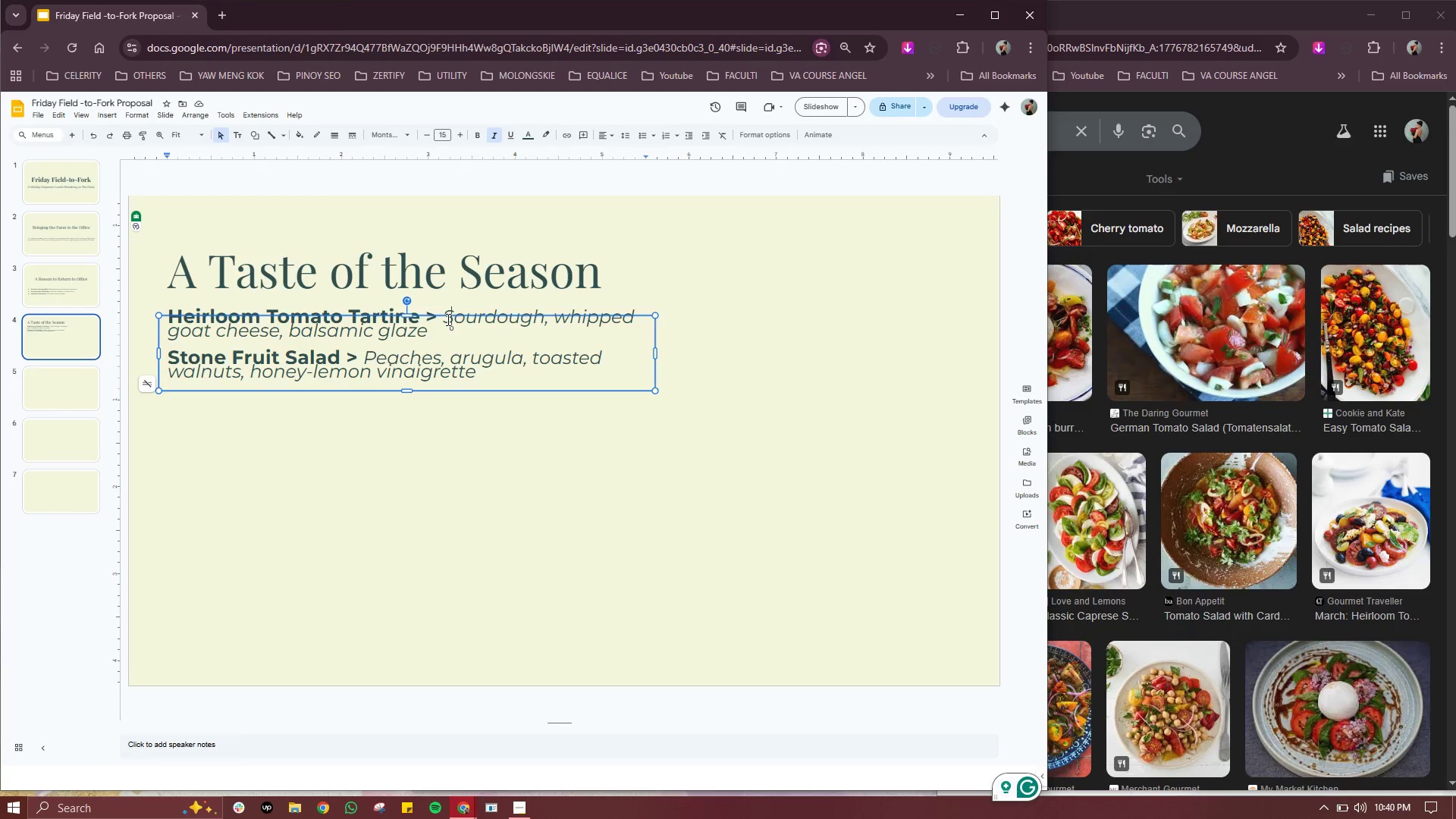 
left_click([447, 319])
 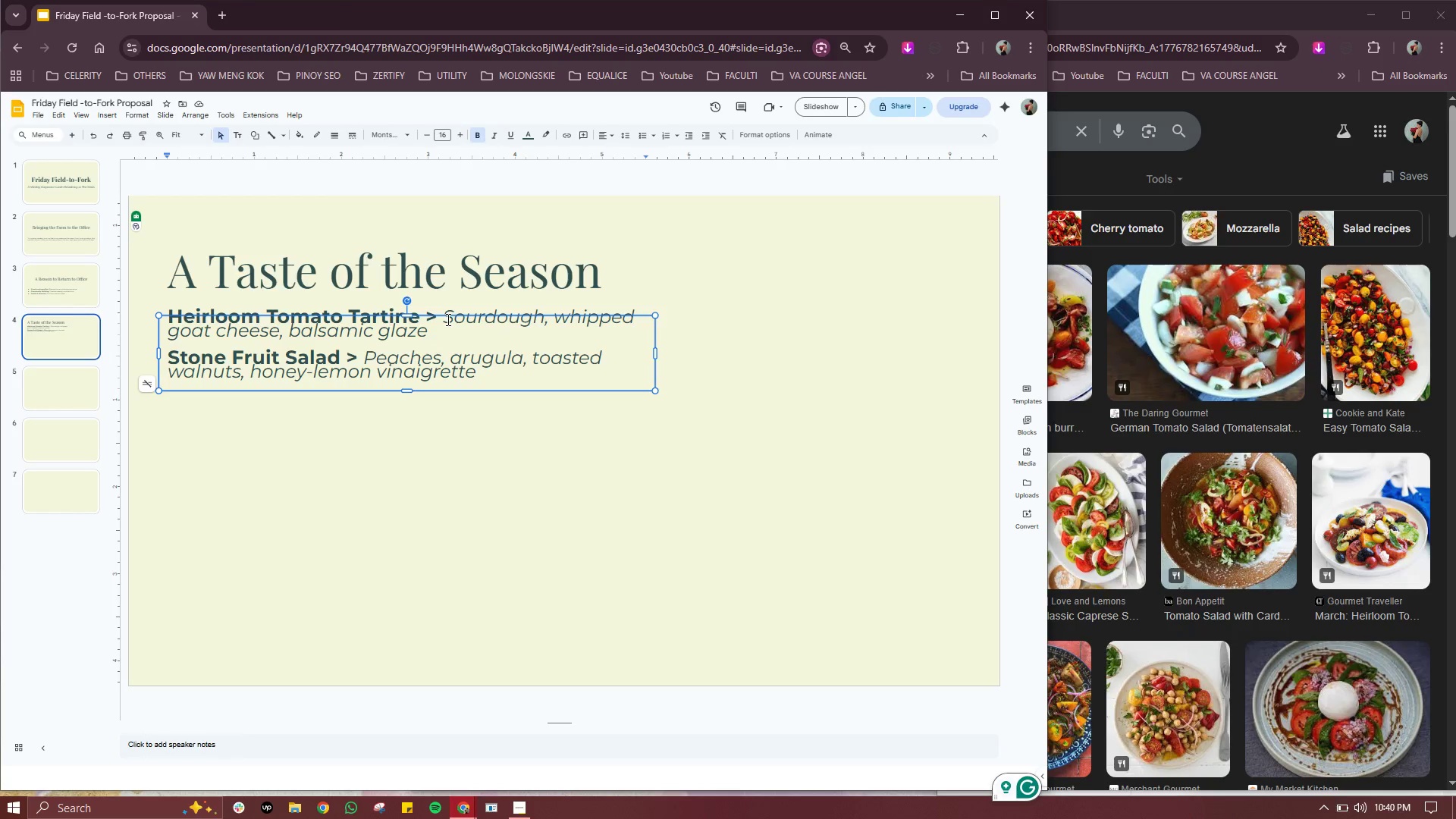 
key(Backspace)
 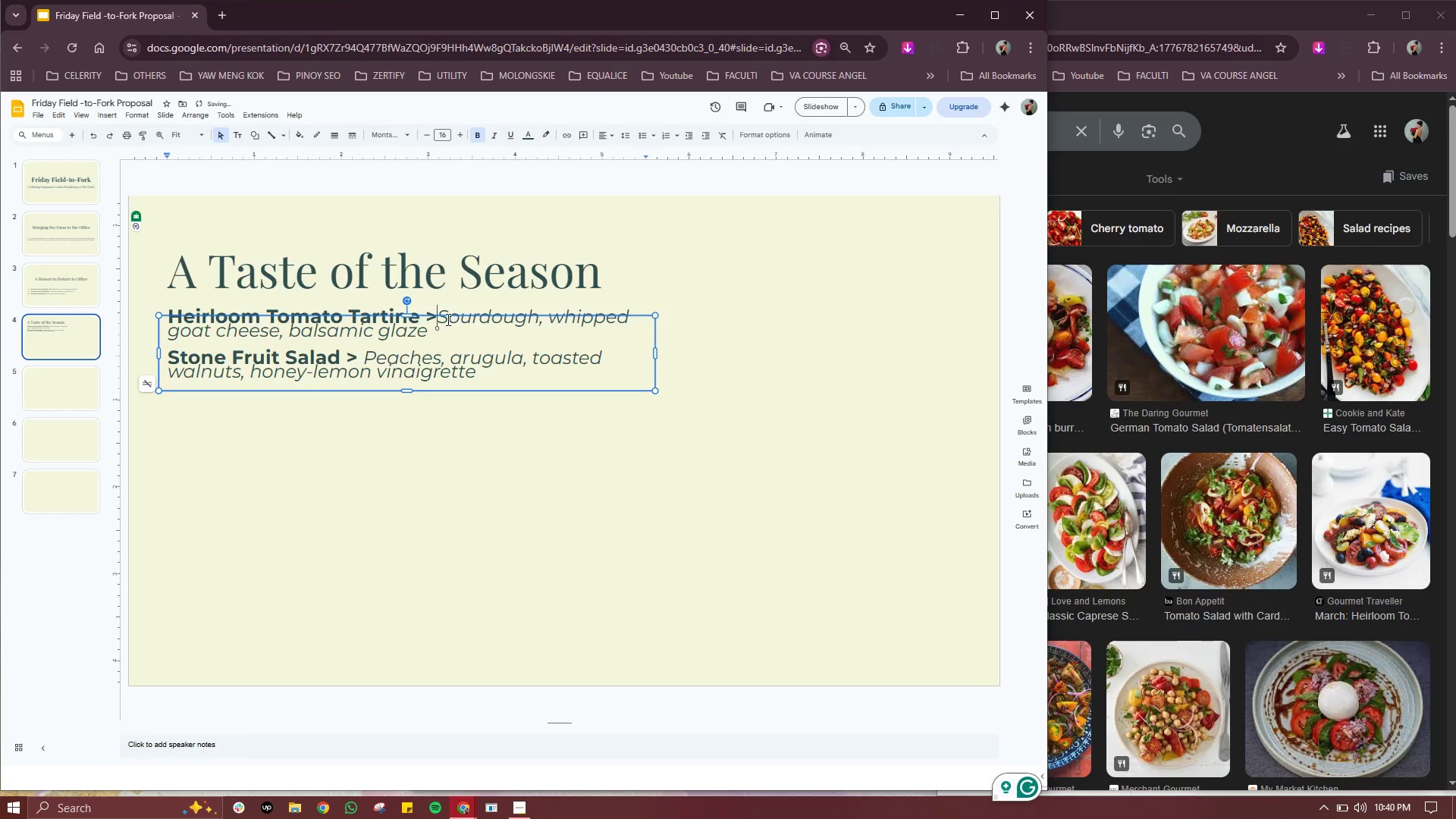 
key(Backspace)
 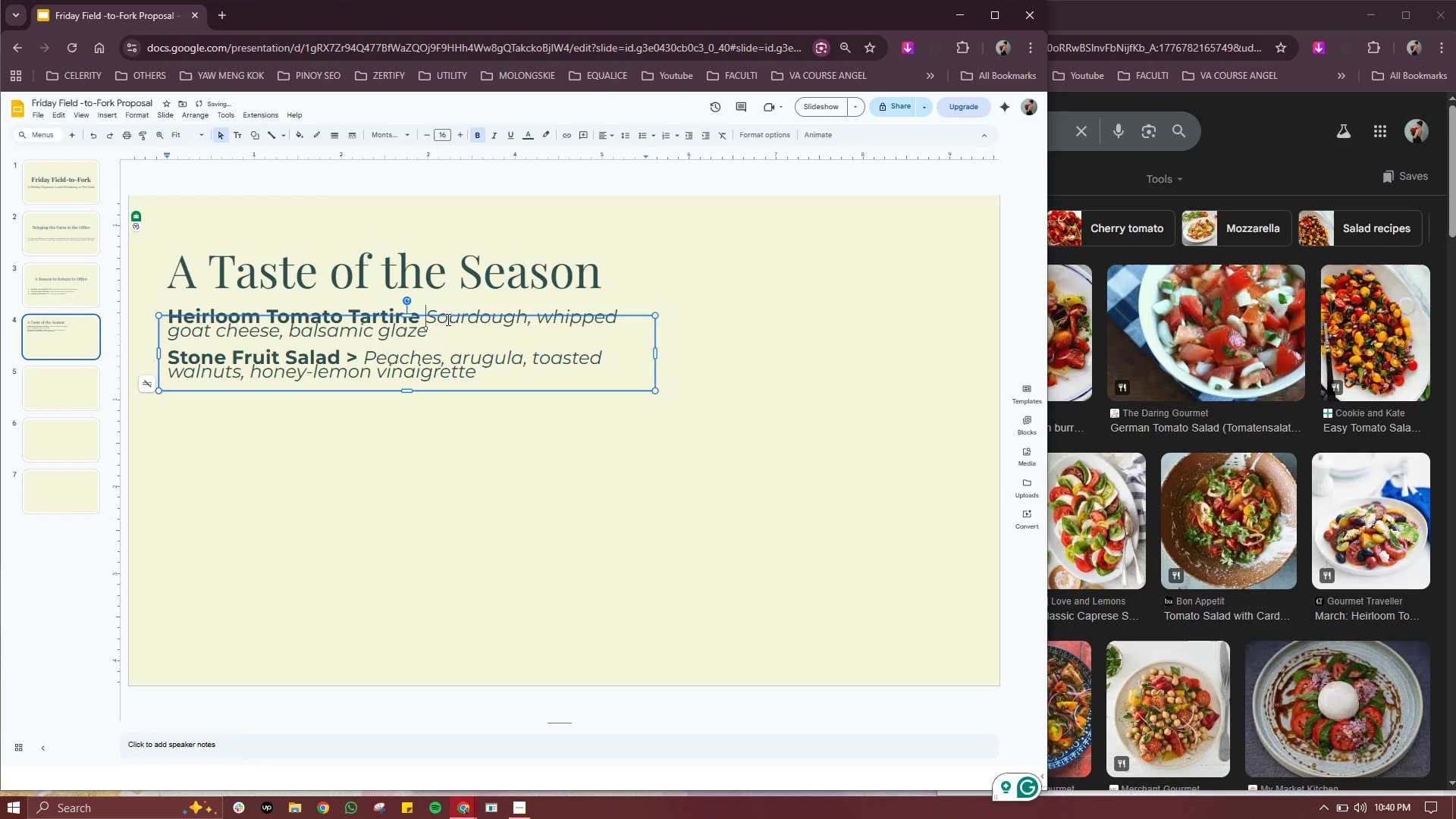 
key(Backspace)
 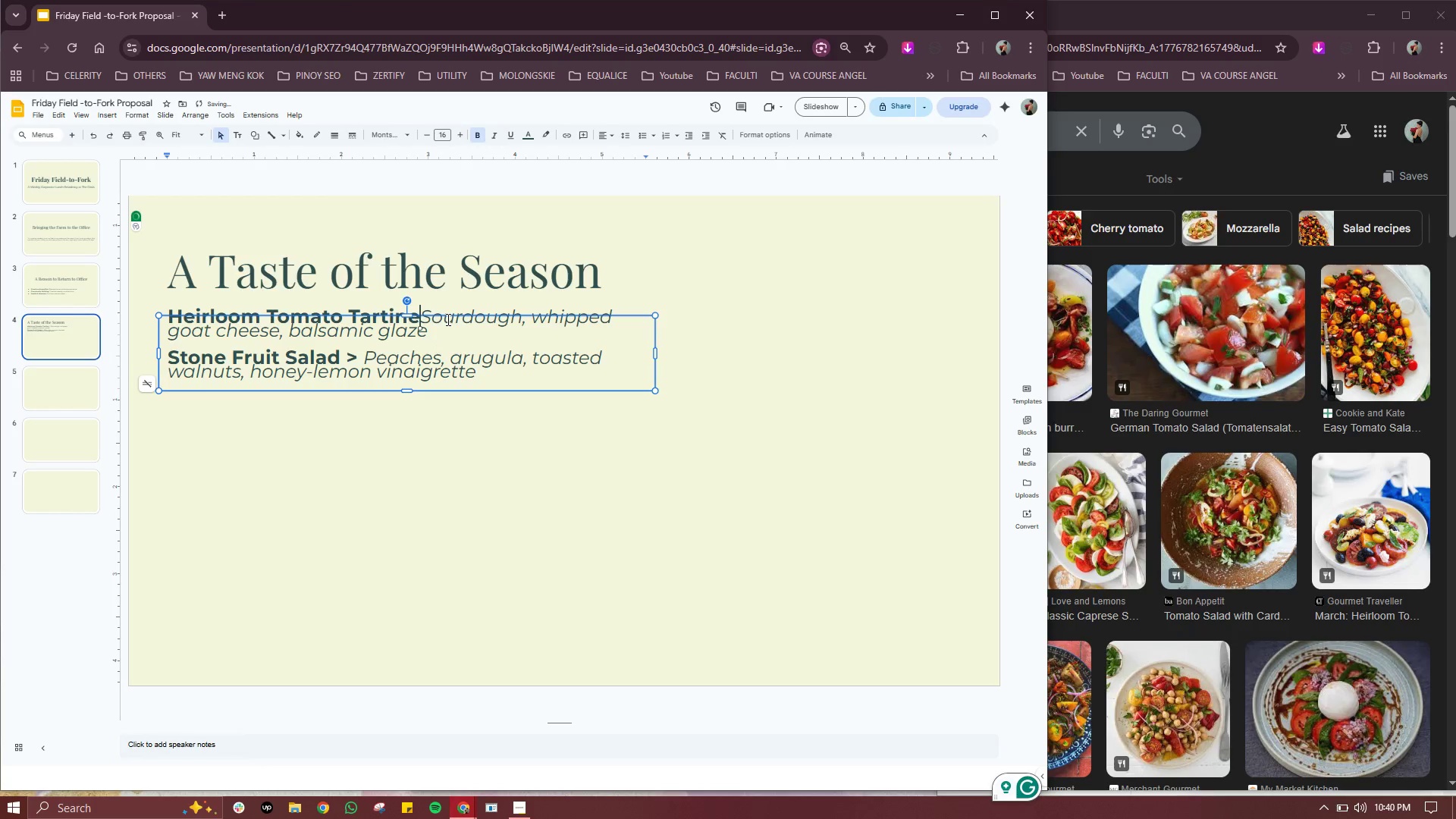 
key(Enter)
 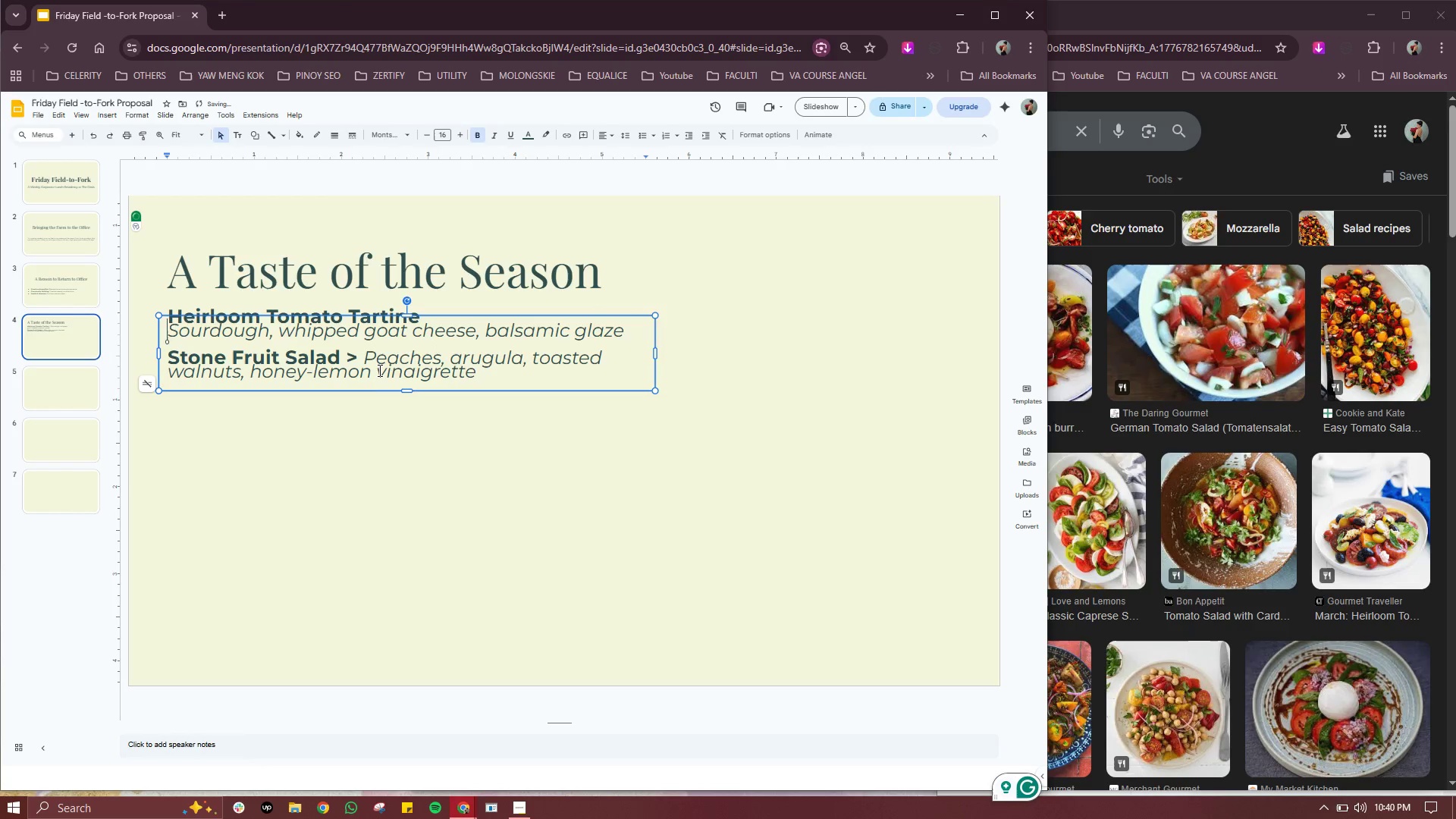 
left_click([365, 362])
 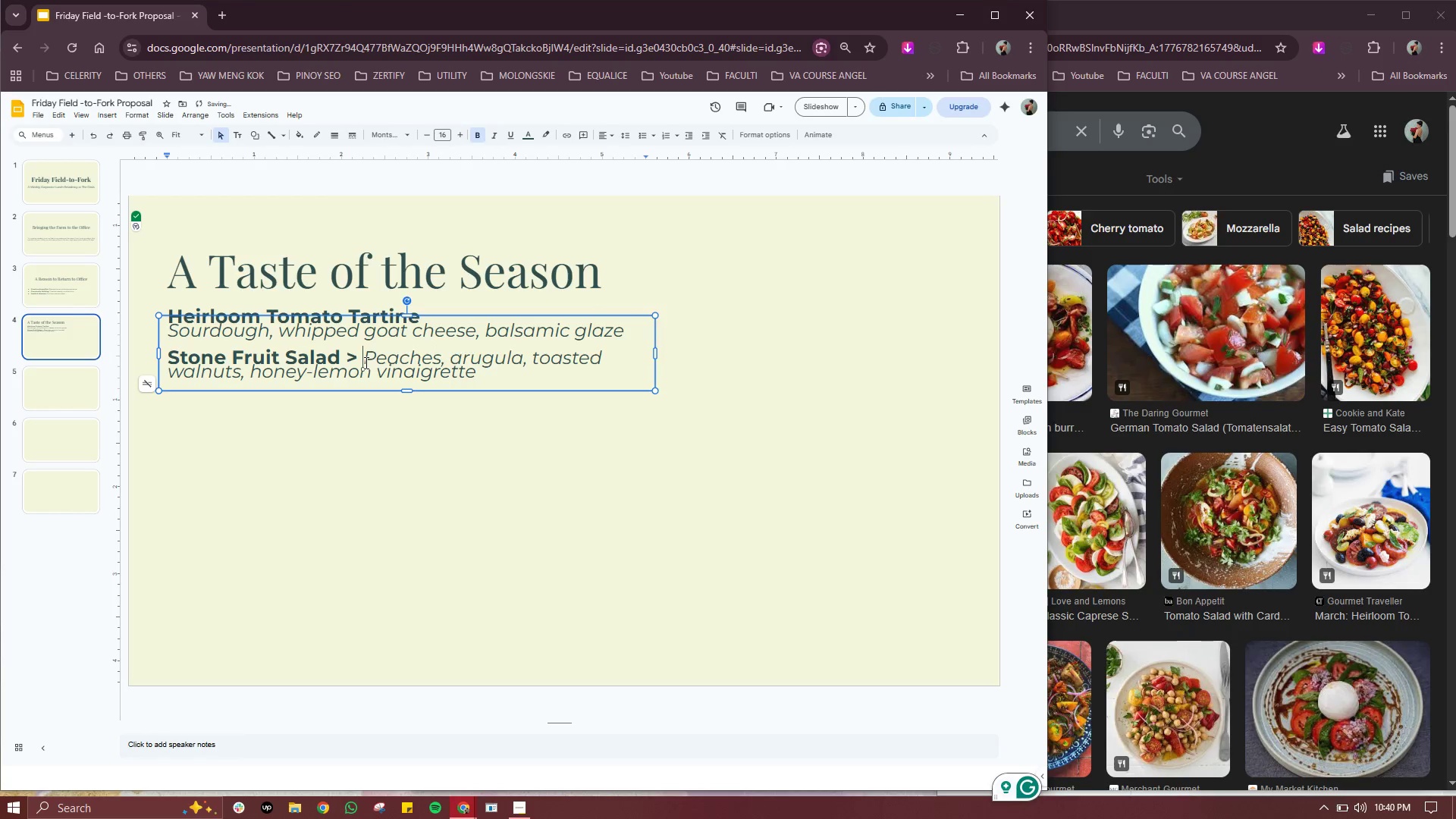 
key(Backspace)
 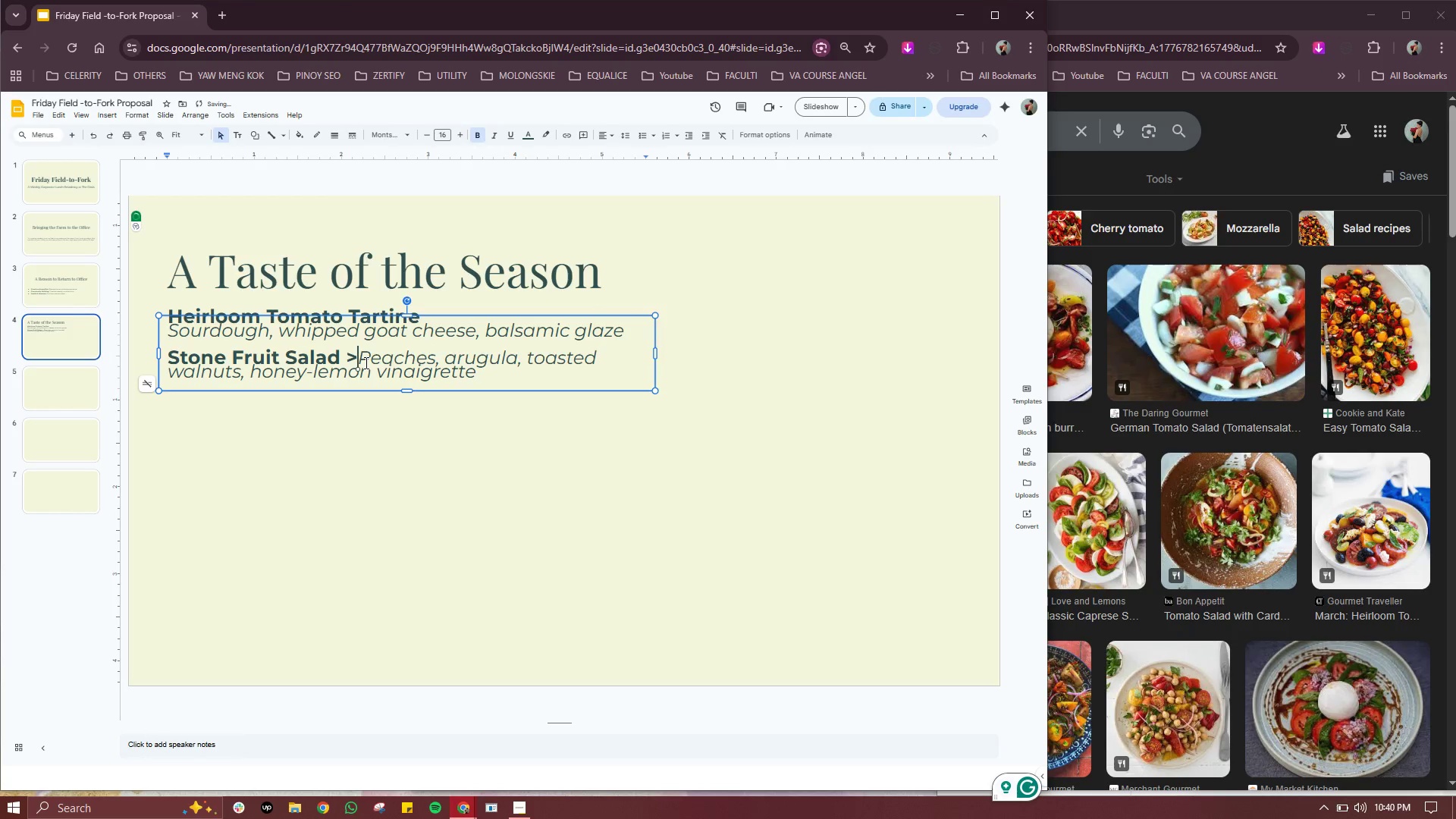 
key(Backspace)
 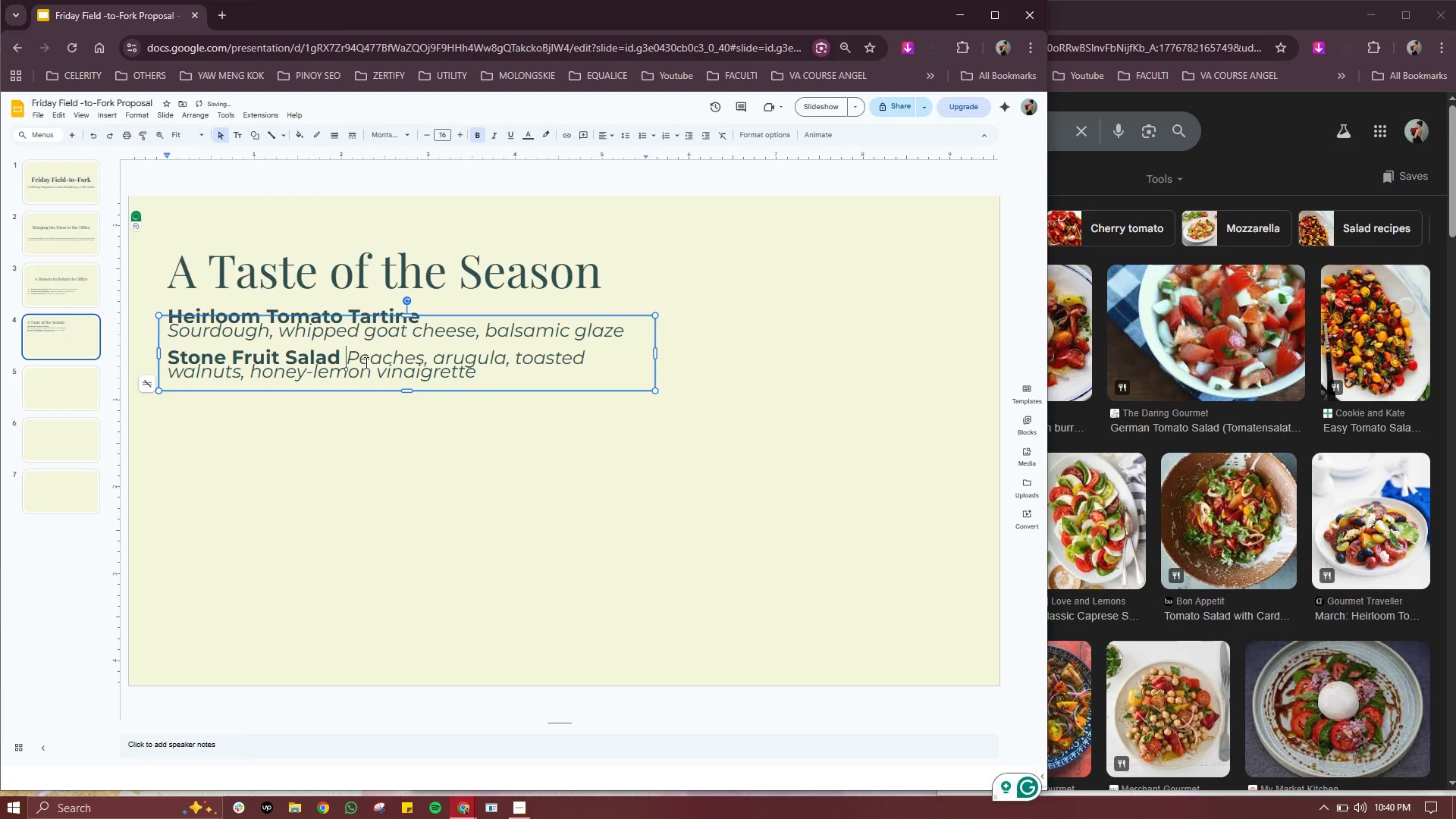 
key(Backspace)
 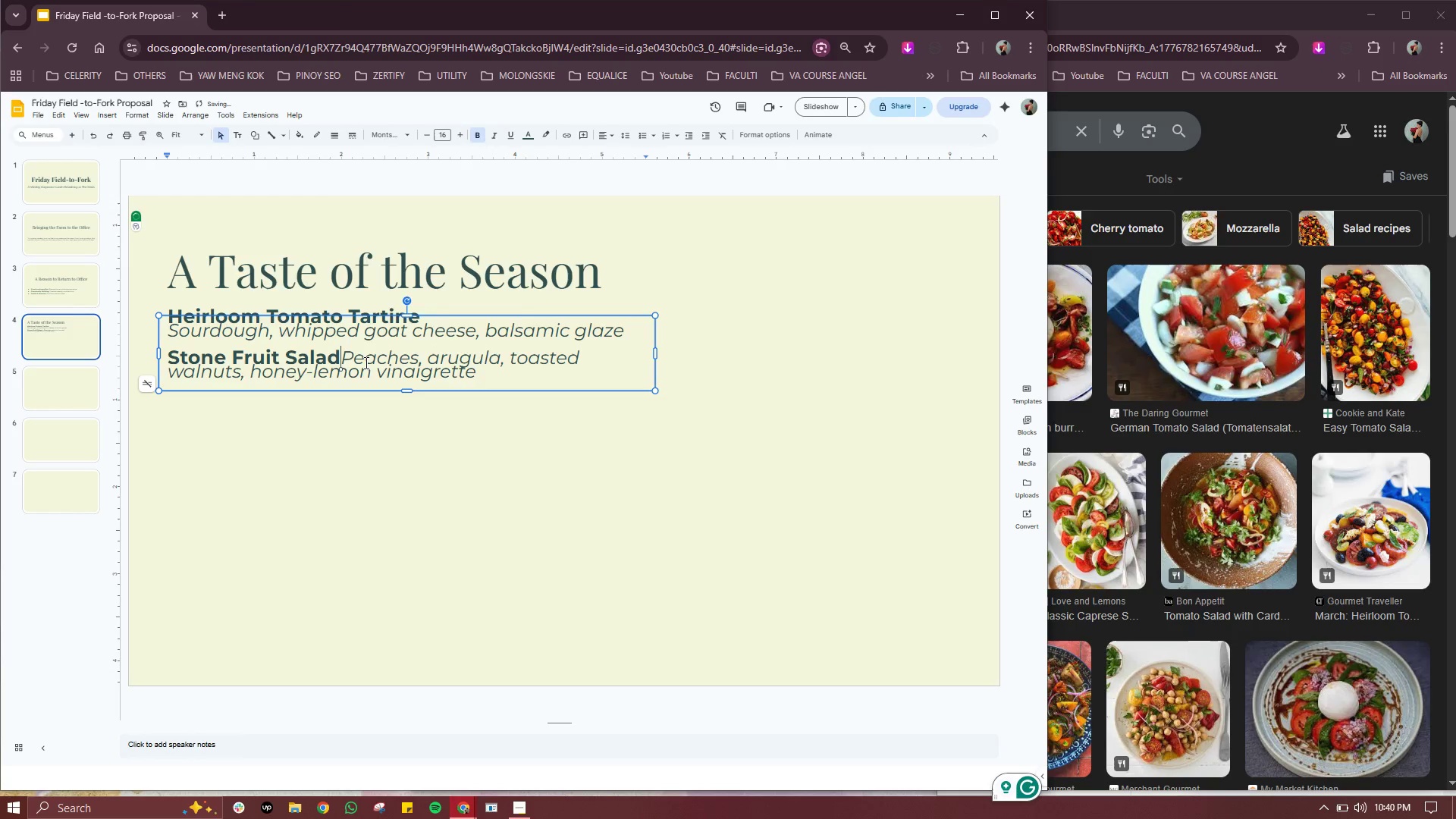 
key(Enter)
 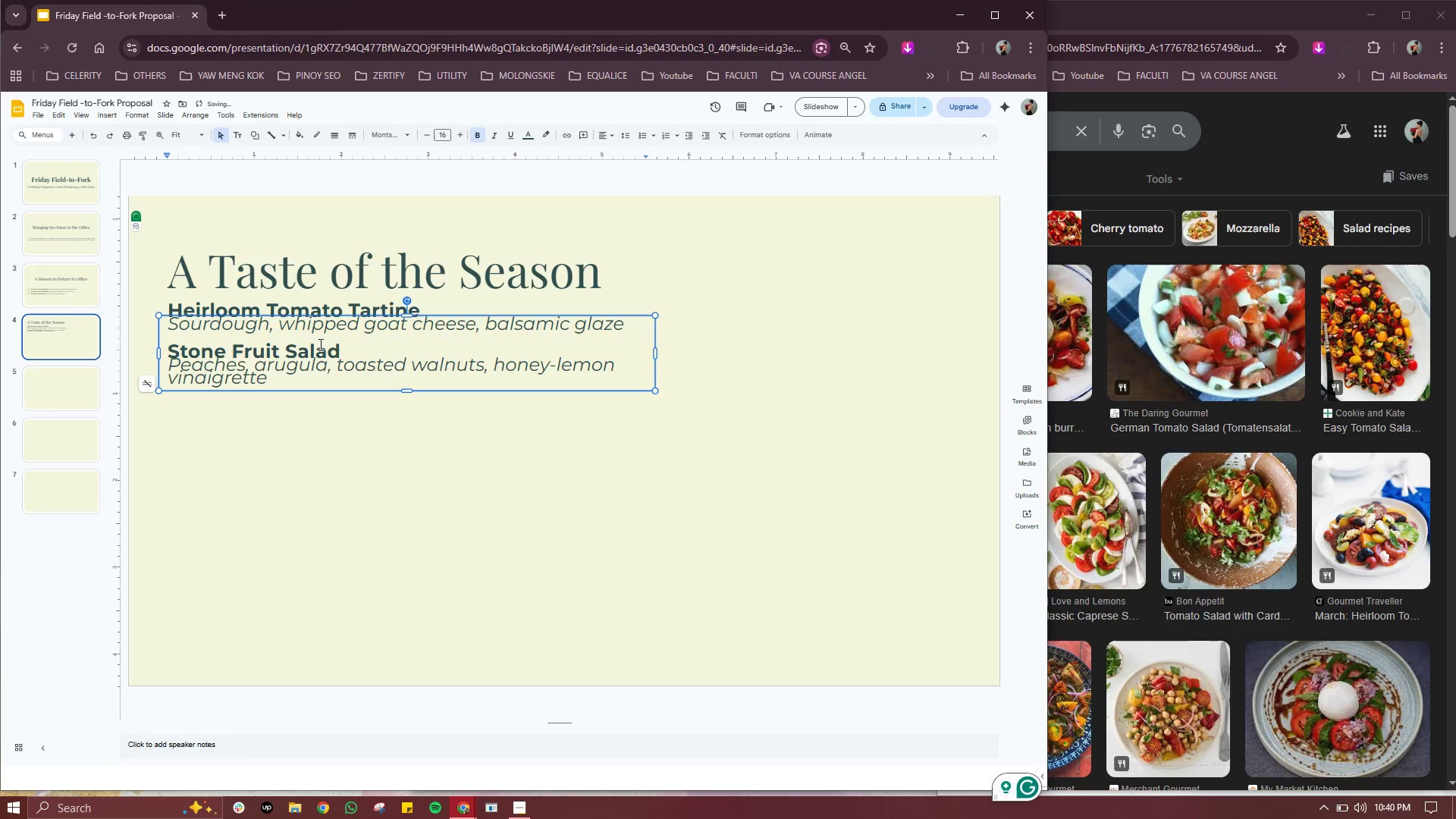 
key(Enter)
 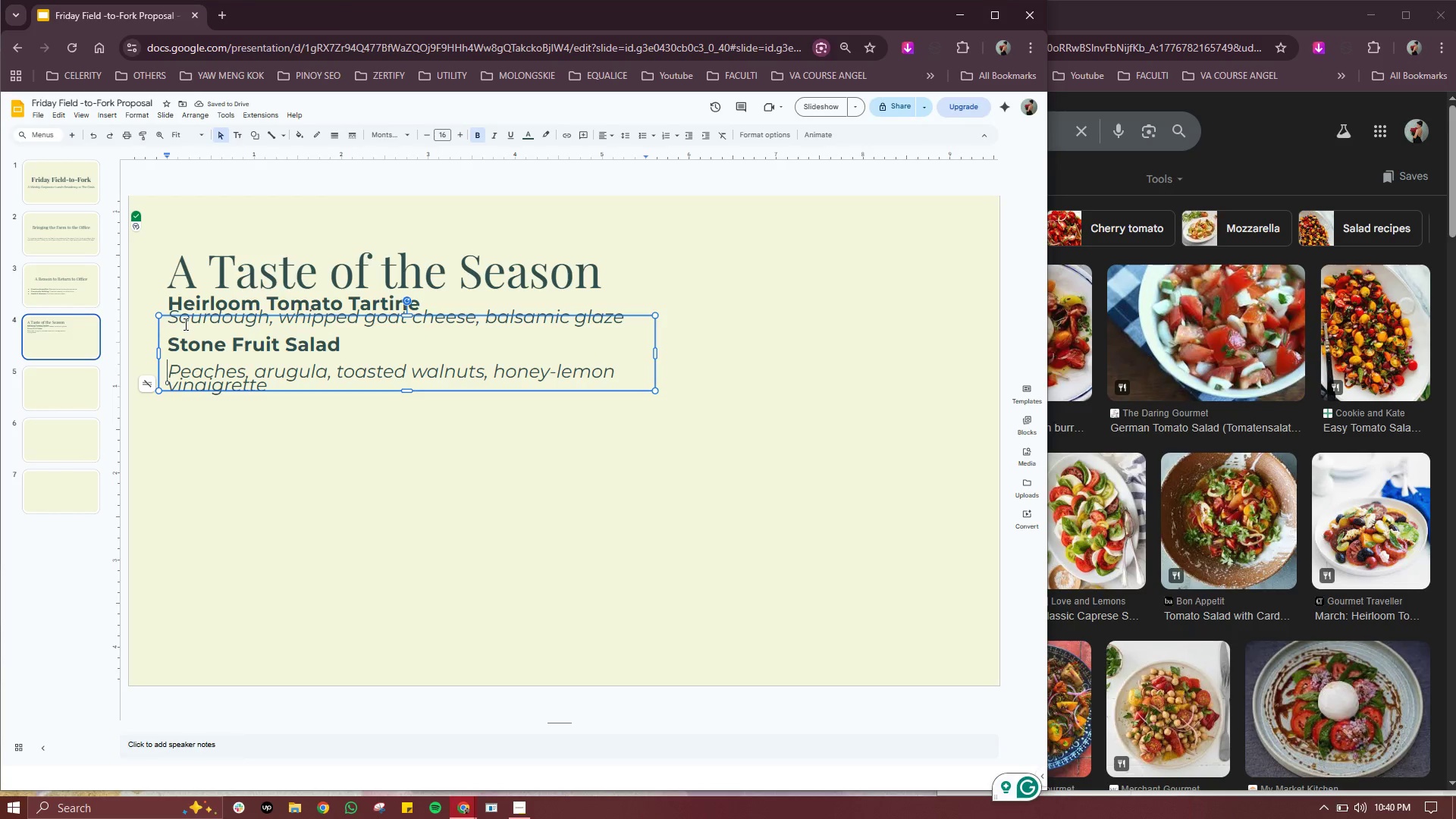 
key(Shift+Period)
 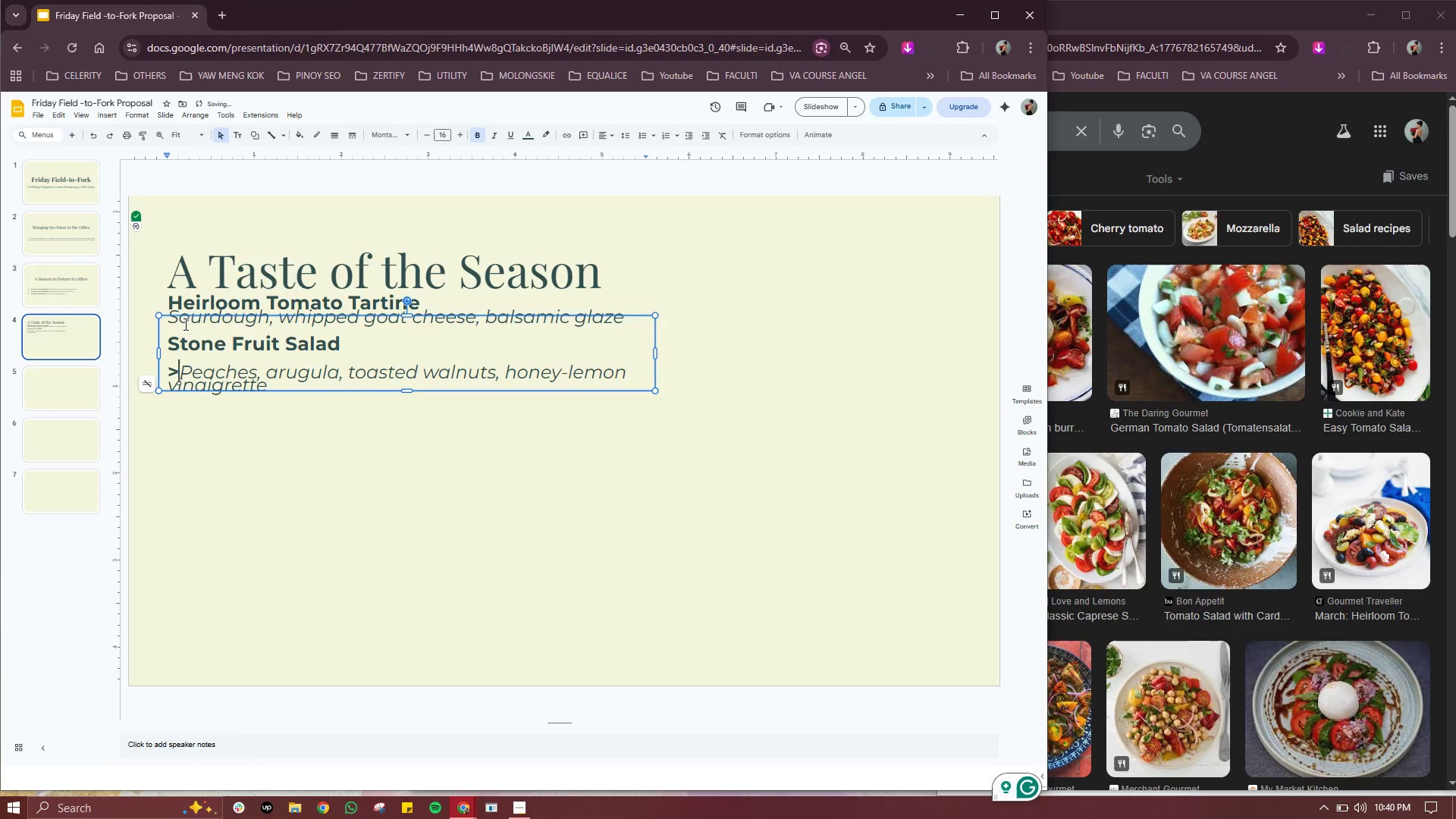 
key(Space)
 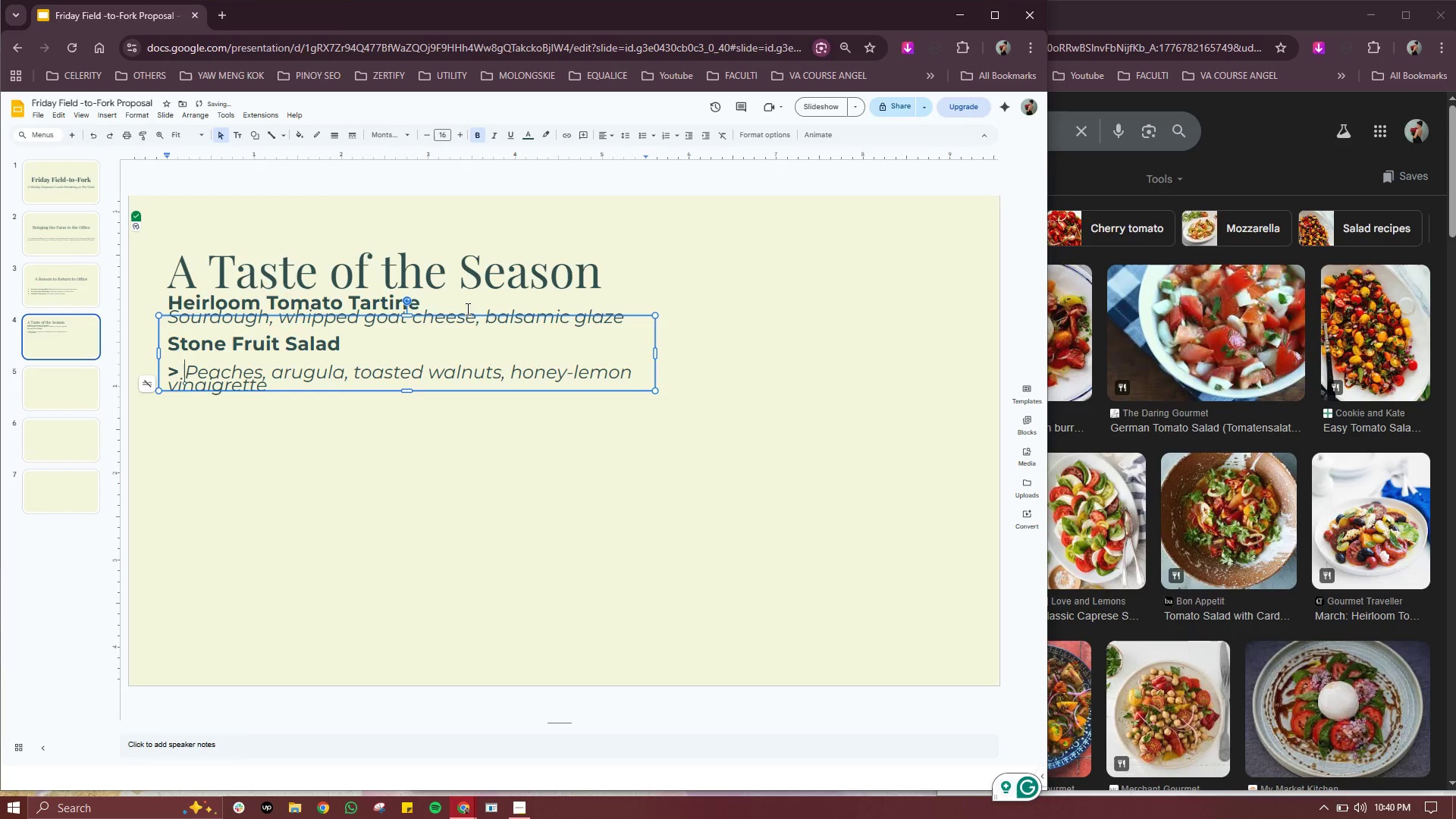 
left_click([438, 383])
 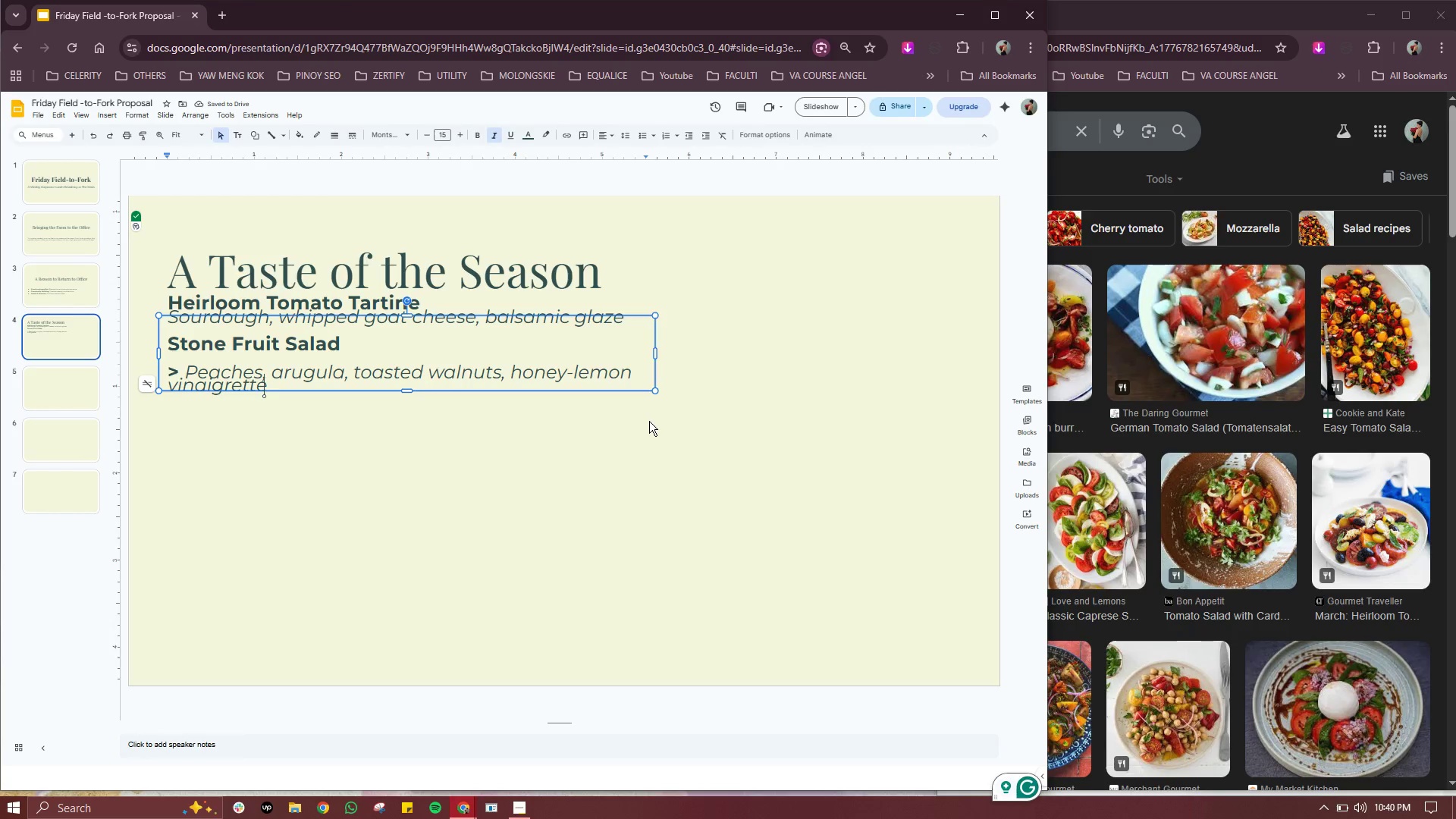 
left_click([650, 429])
 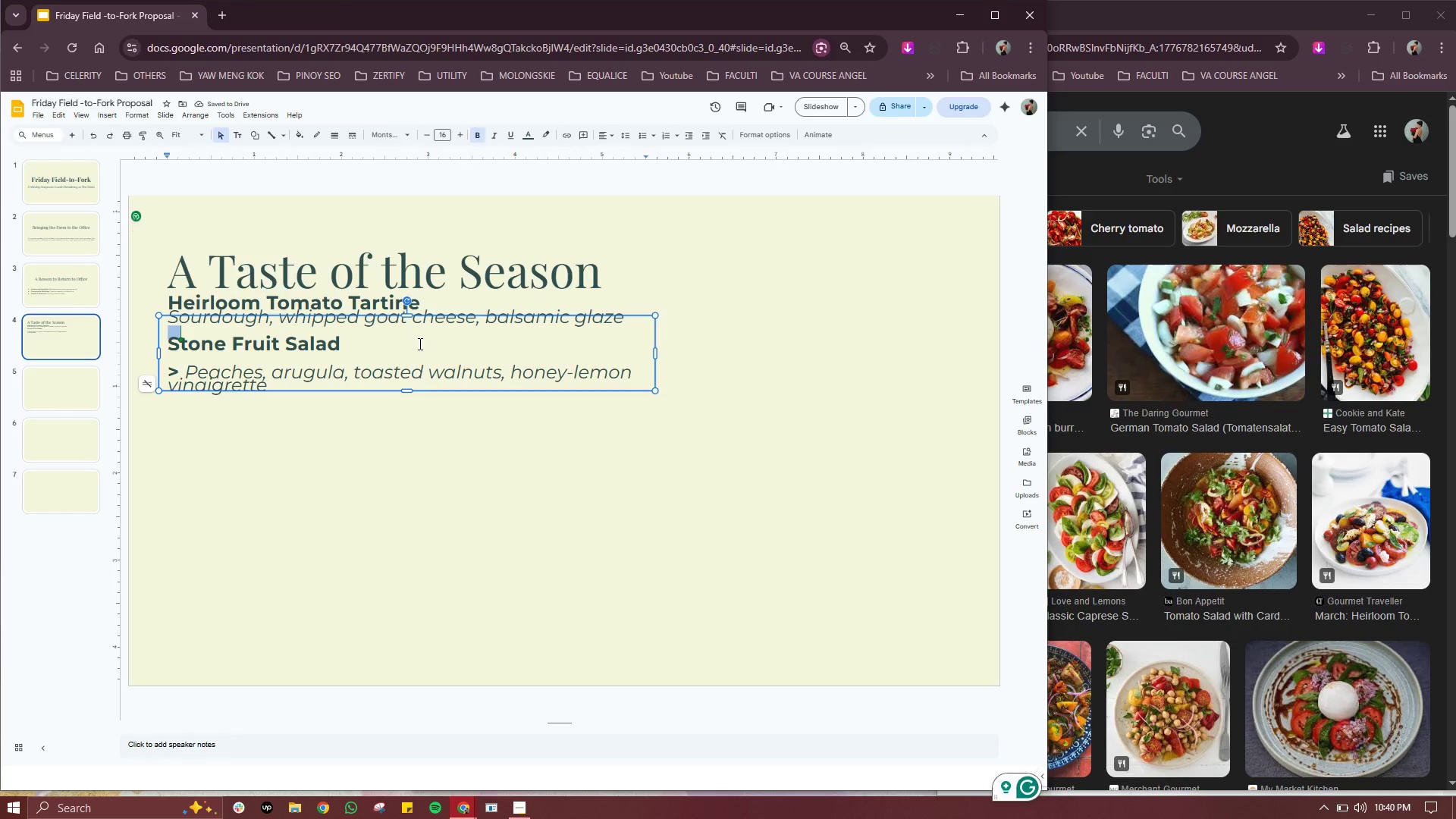 
left_click_drag(start_coordinate=[418, 344], to_coordinate=[416, 372])
 